 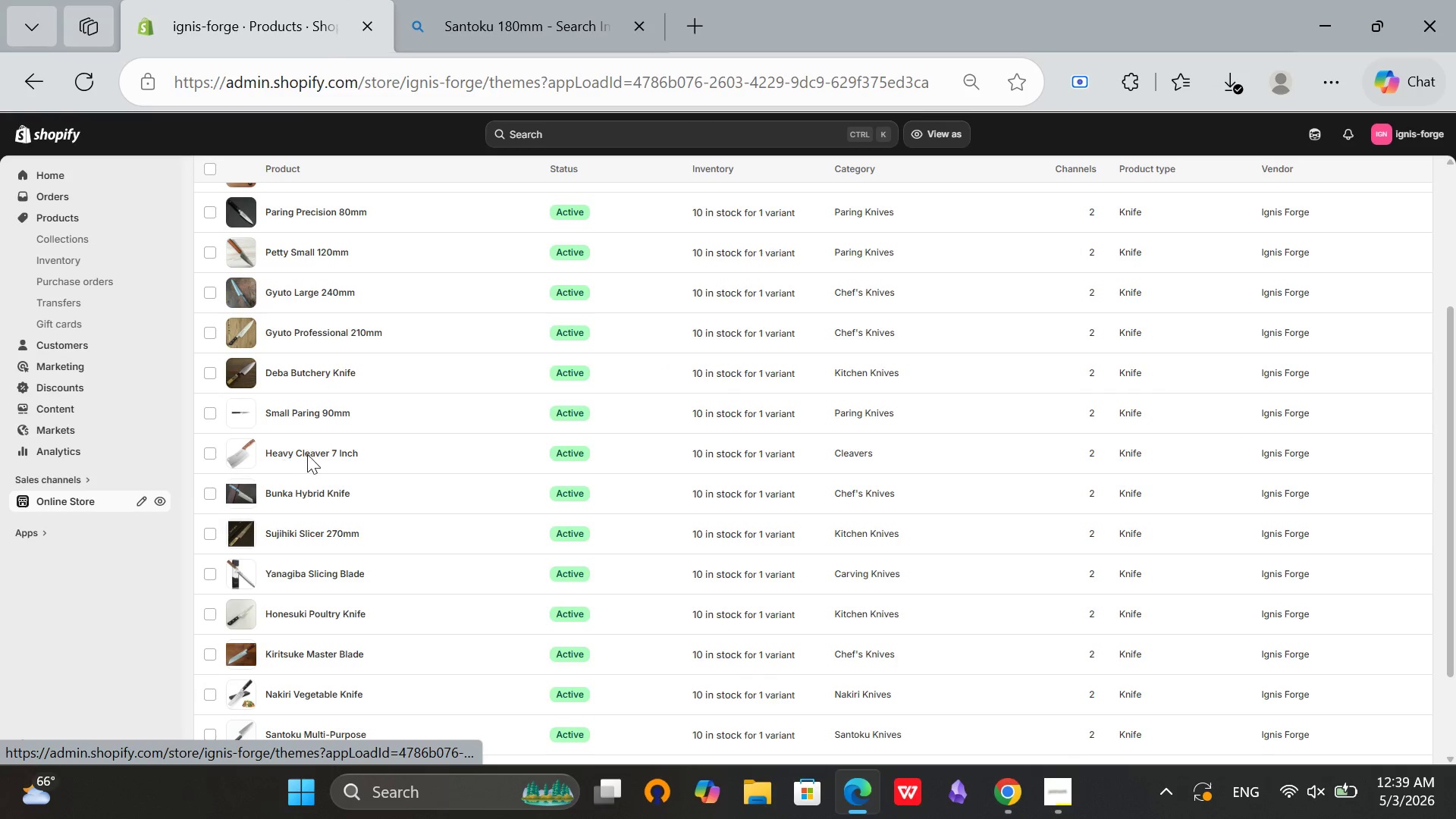 
left_click([90, 463])
 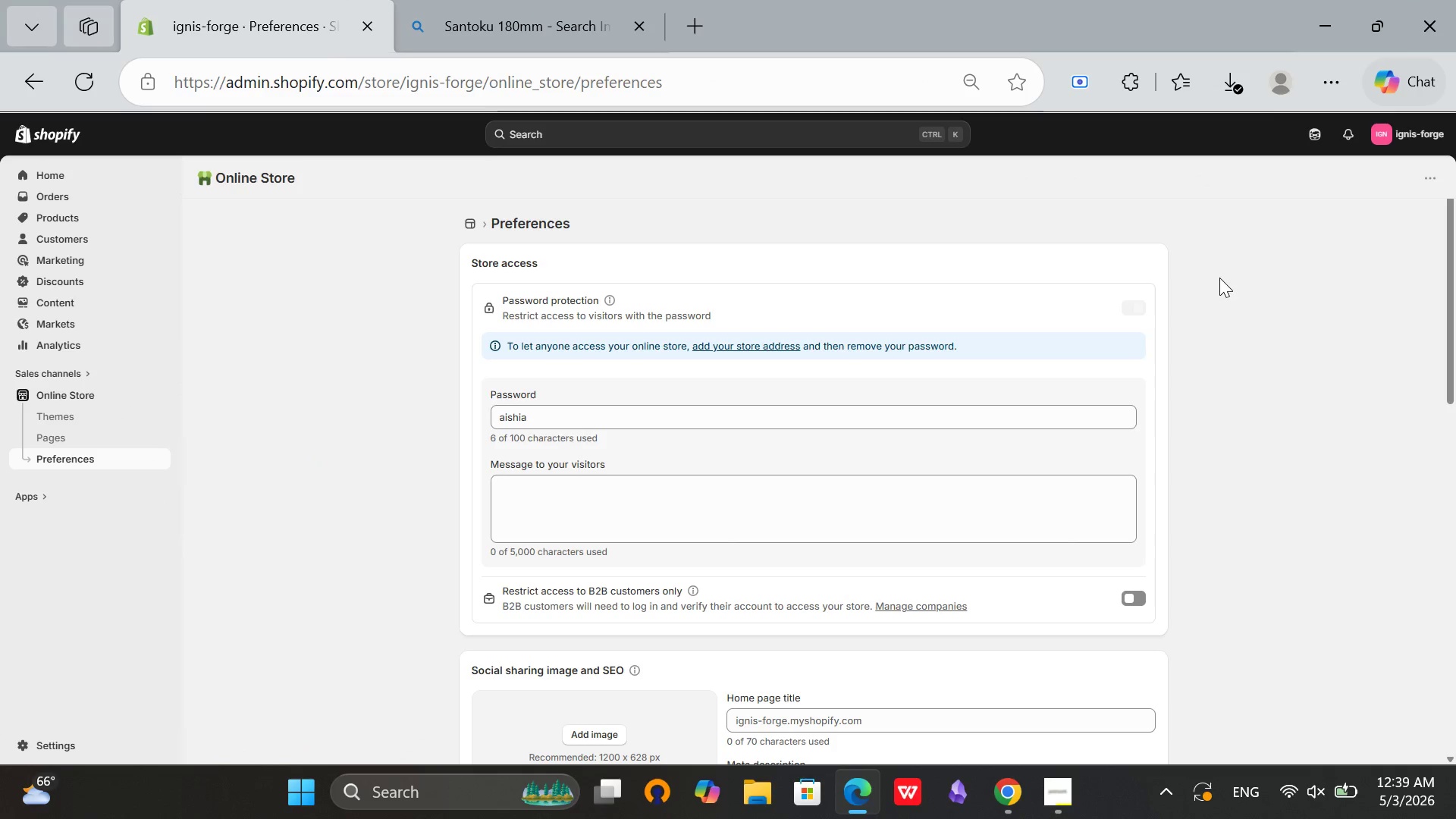 
wait(6.05)
 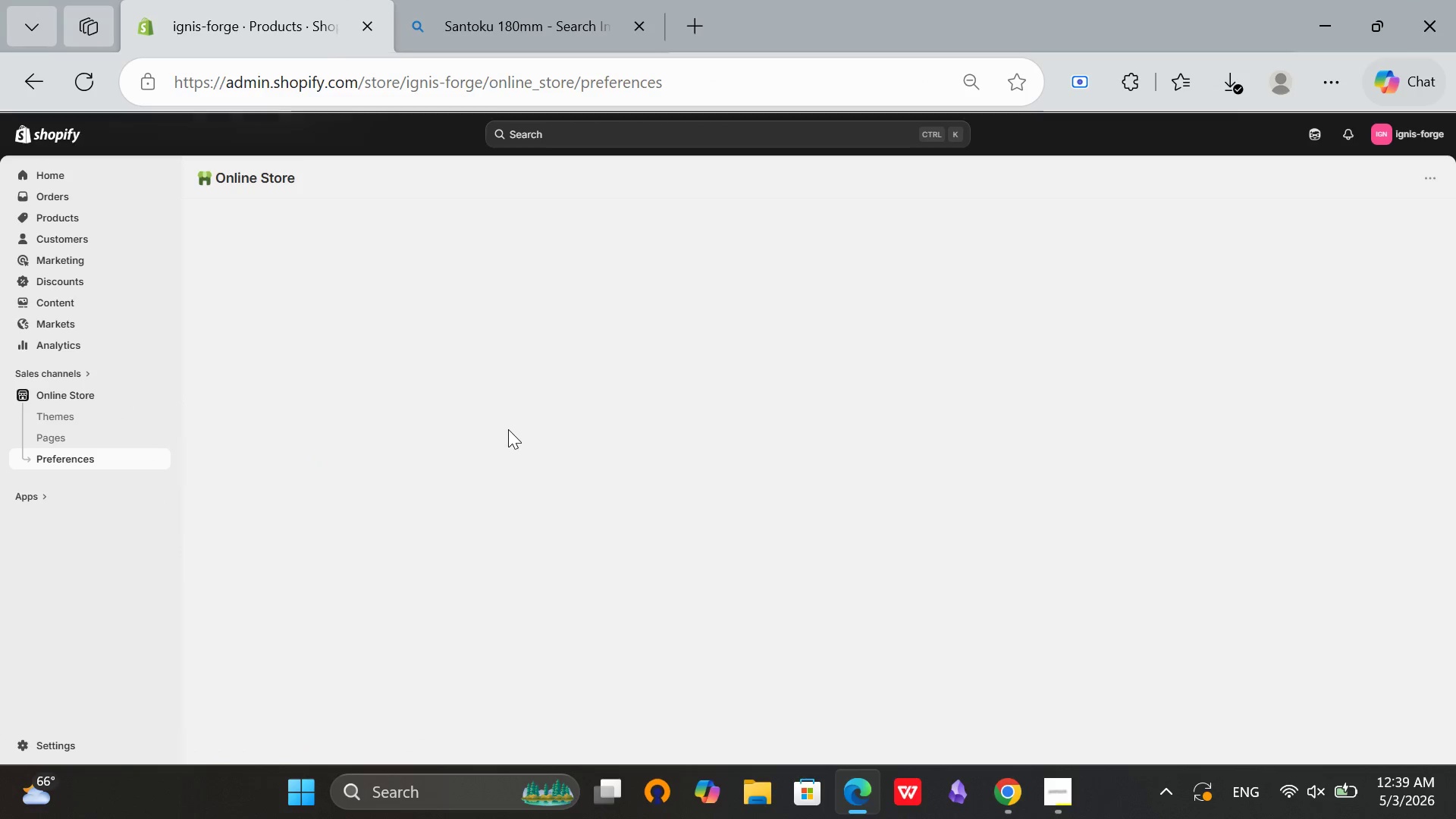 
left_click([780, 346])
 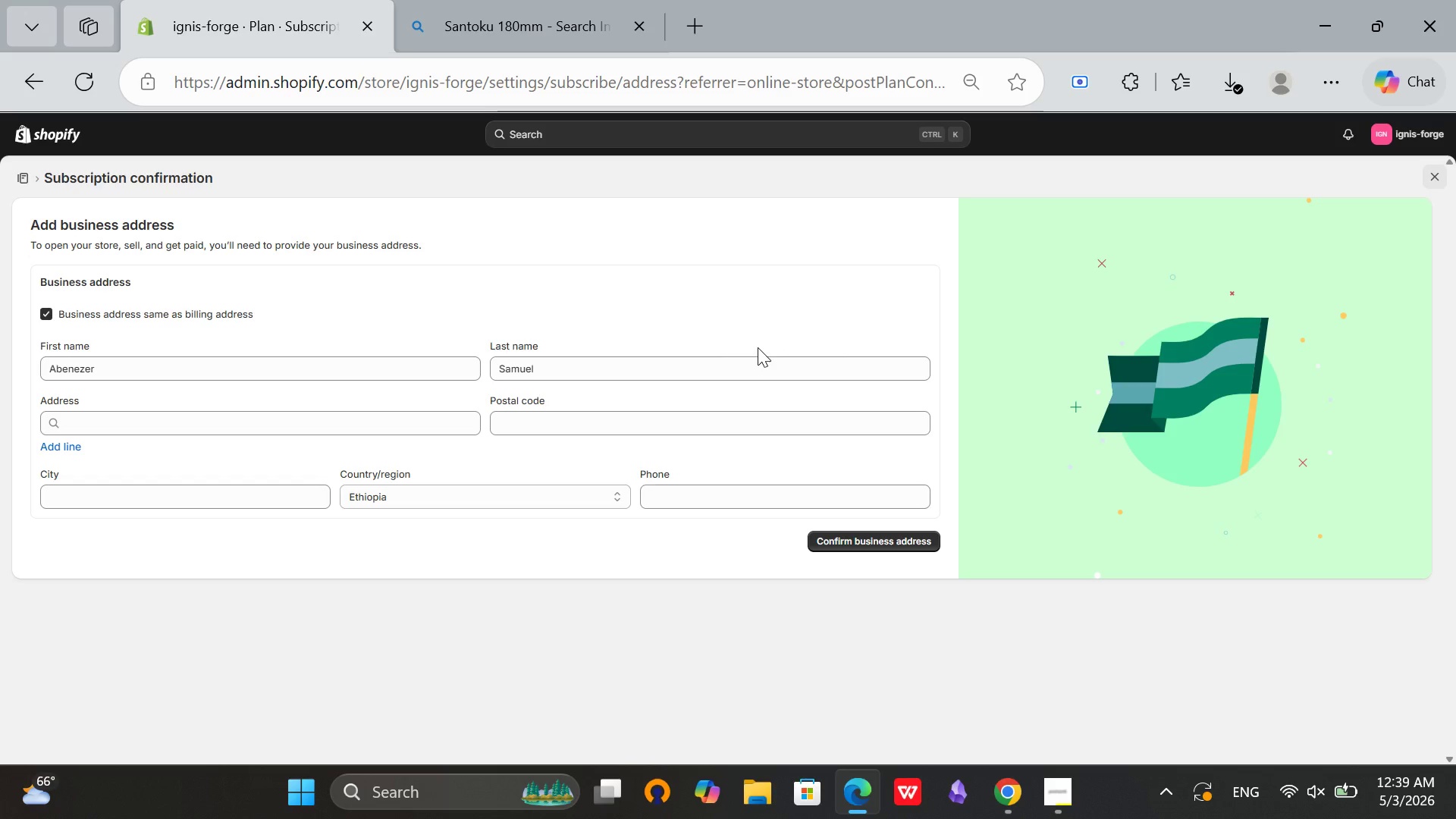 
wait(5.19)
 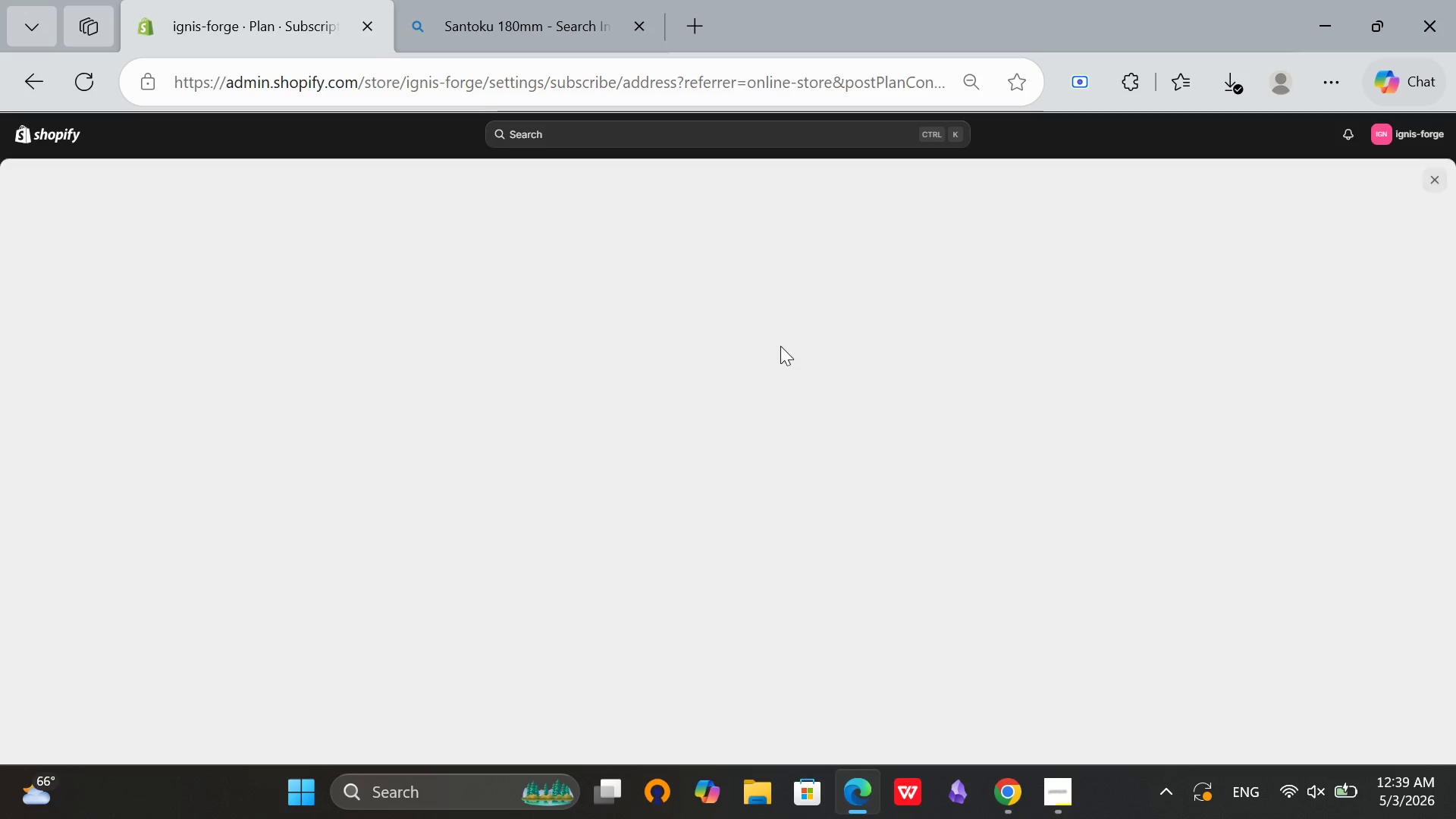 
left_click([478, 496])
 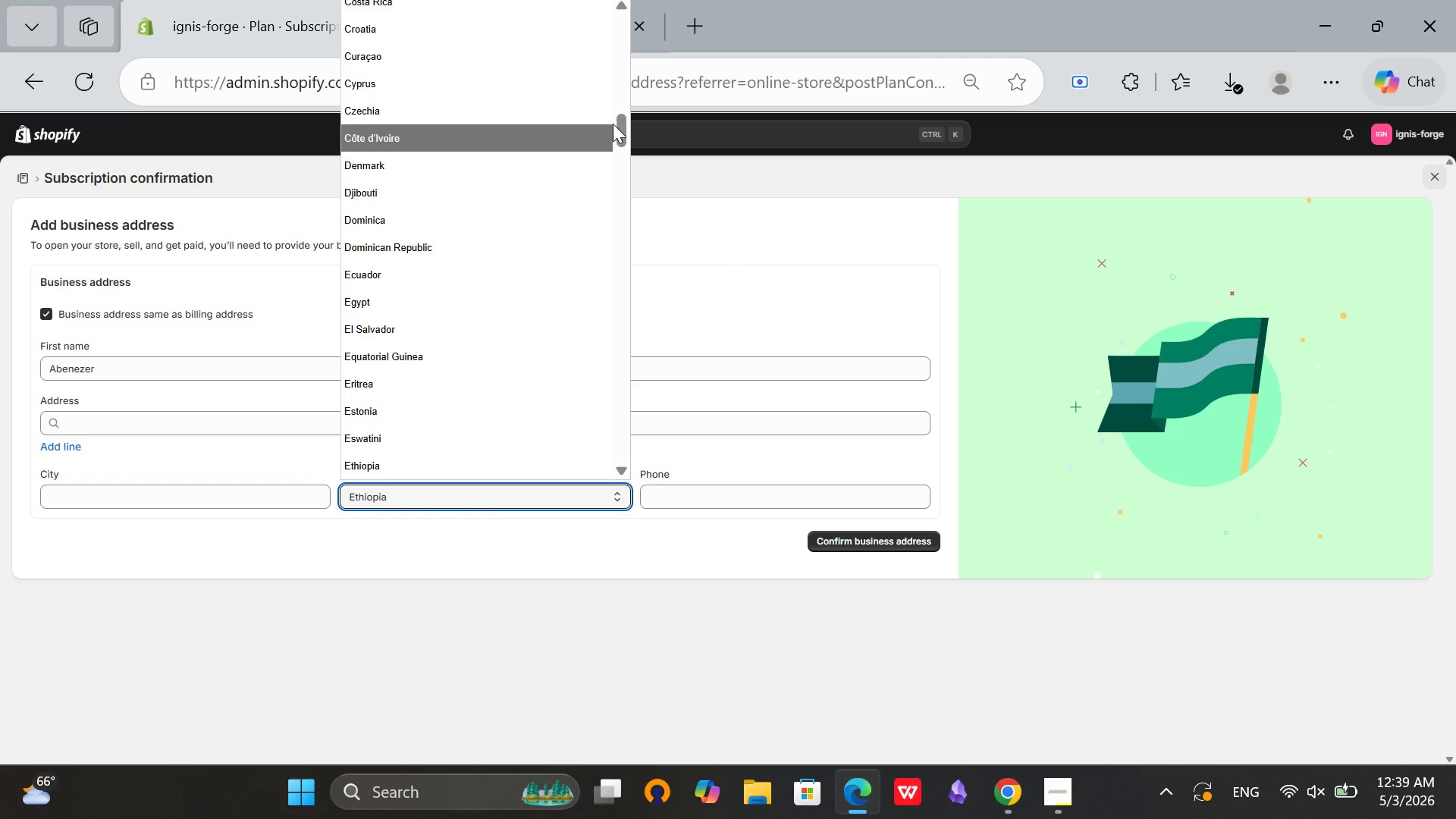 
left_click_drag(start_coordinate=[620, 121], to_coordinate=[610, 479])
 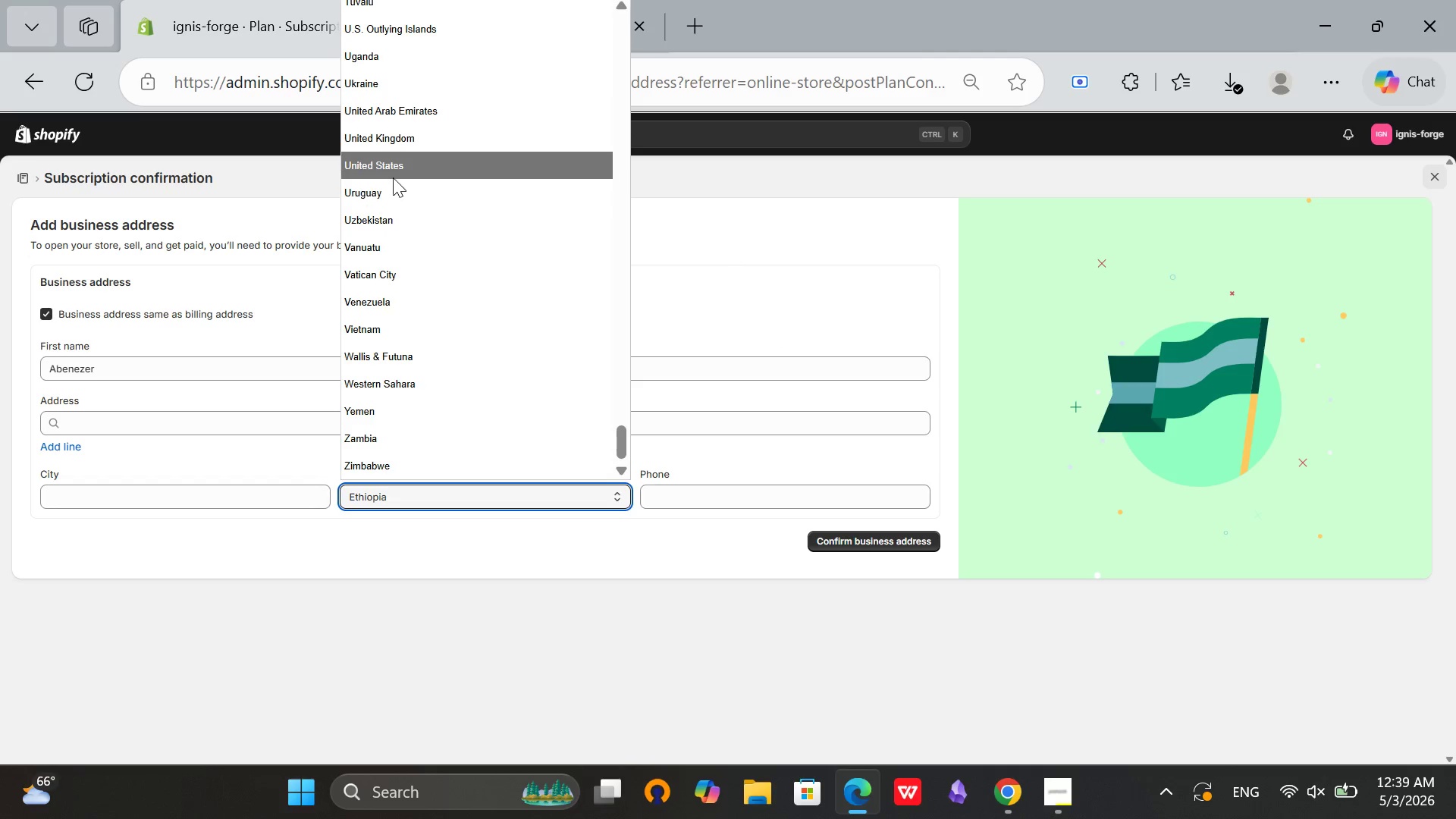 
left_click([393, 177])
 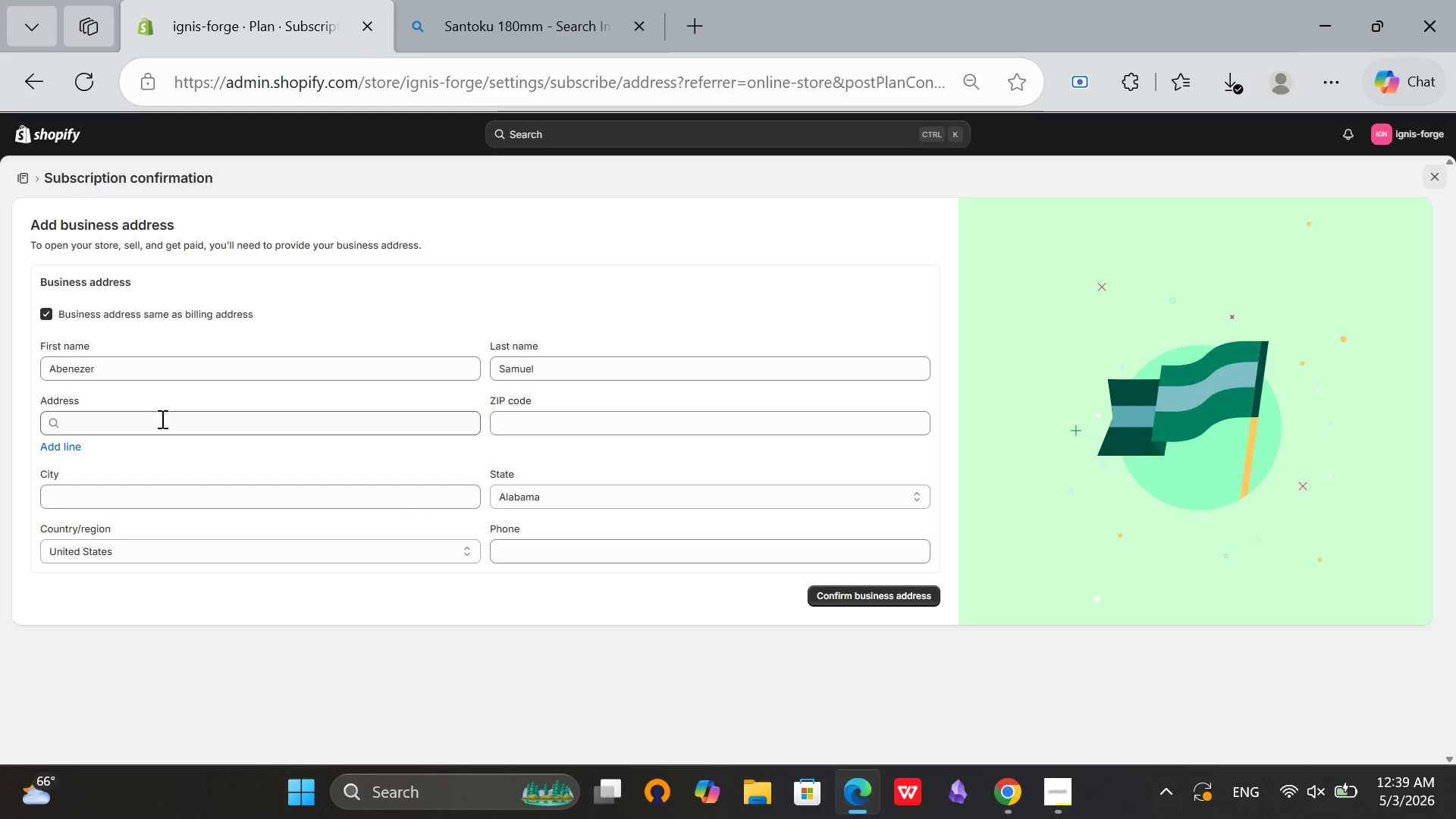 
left_click([161, 419])
 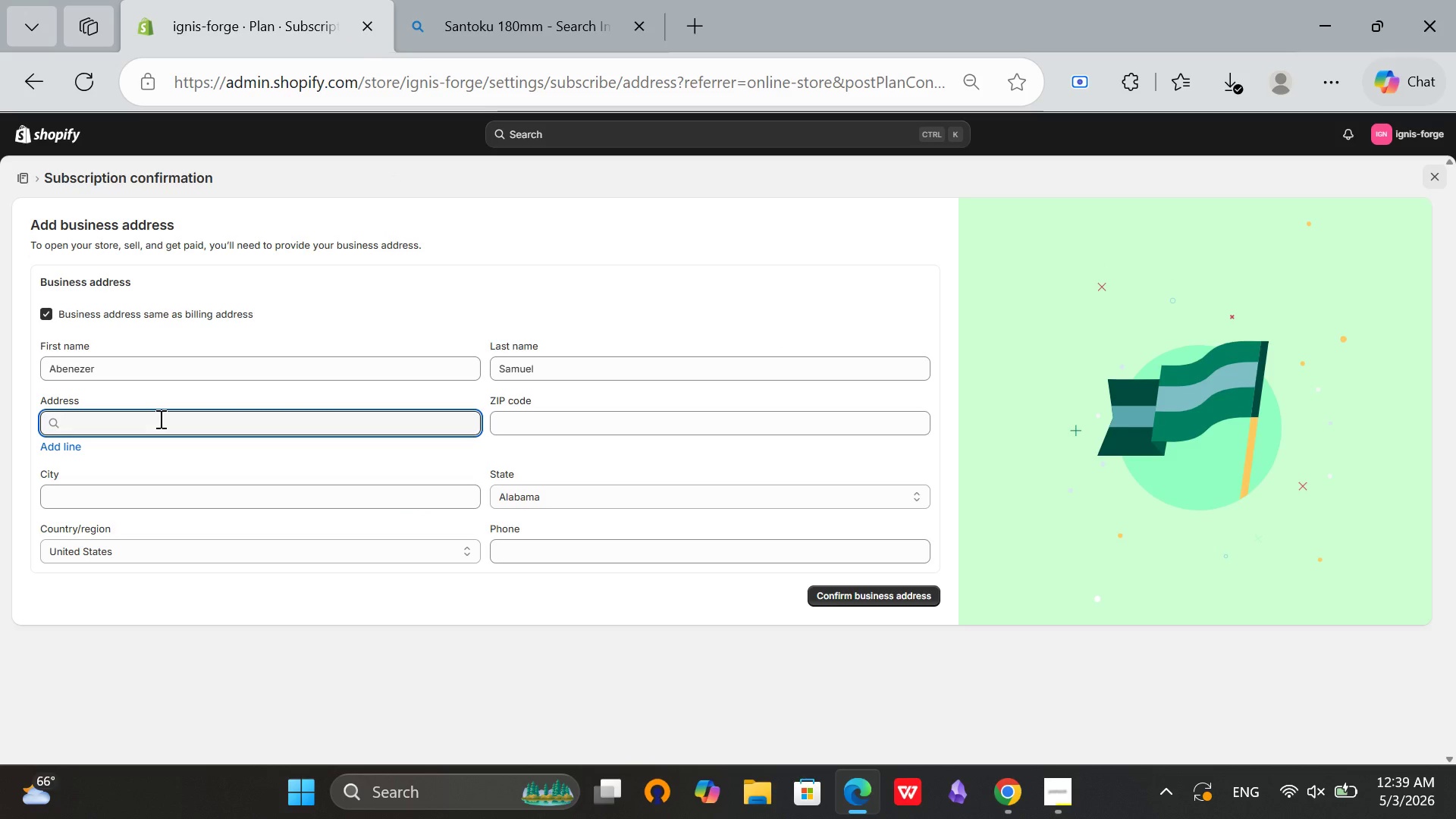 
type(123 bwe)
key(Backspace)
key(Backspace)
type(v)
key(Backspace)
type(ever)
 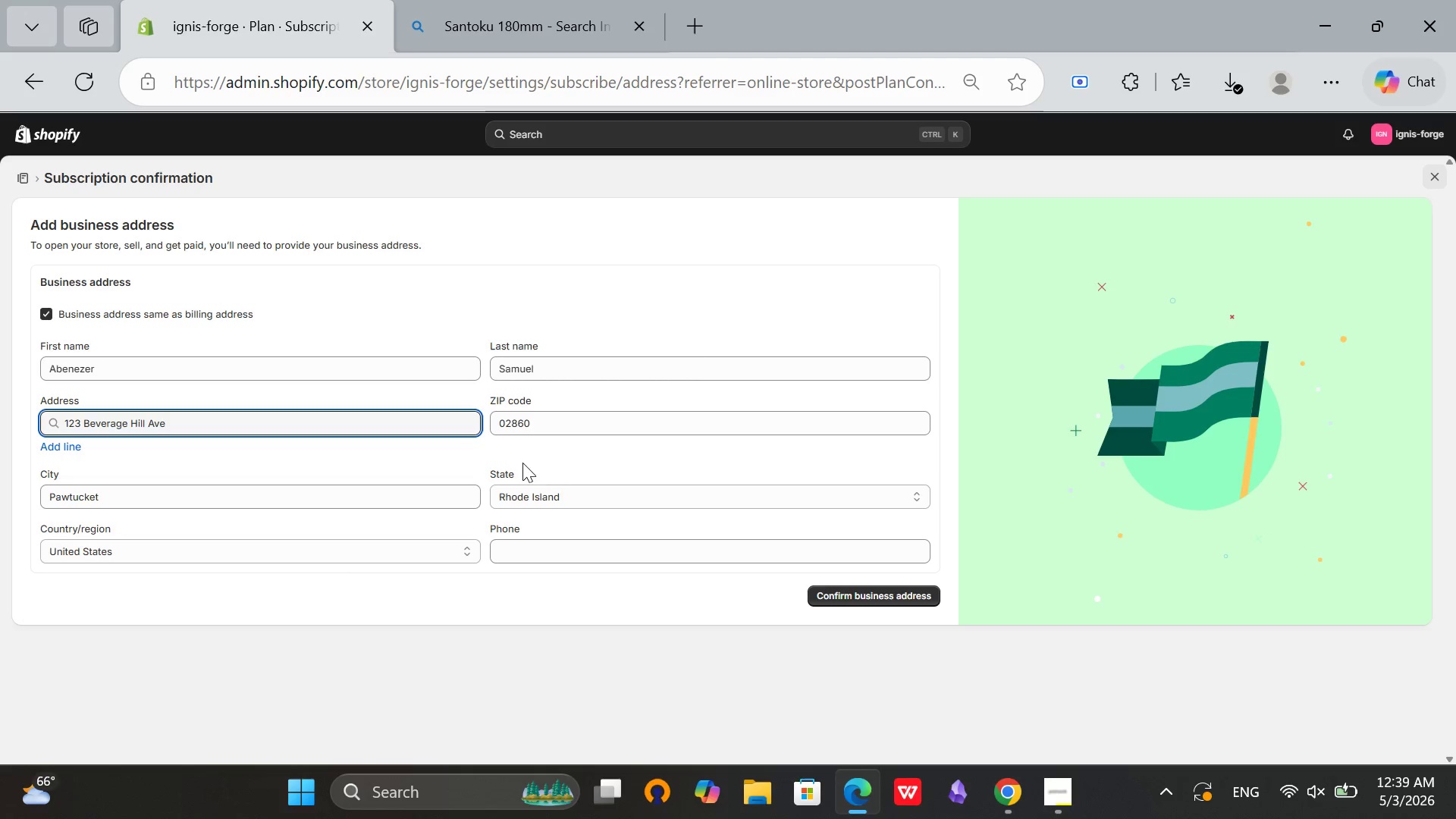 
left_click([550, 554])
 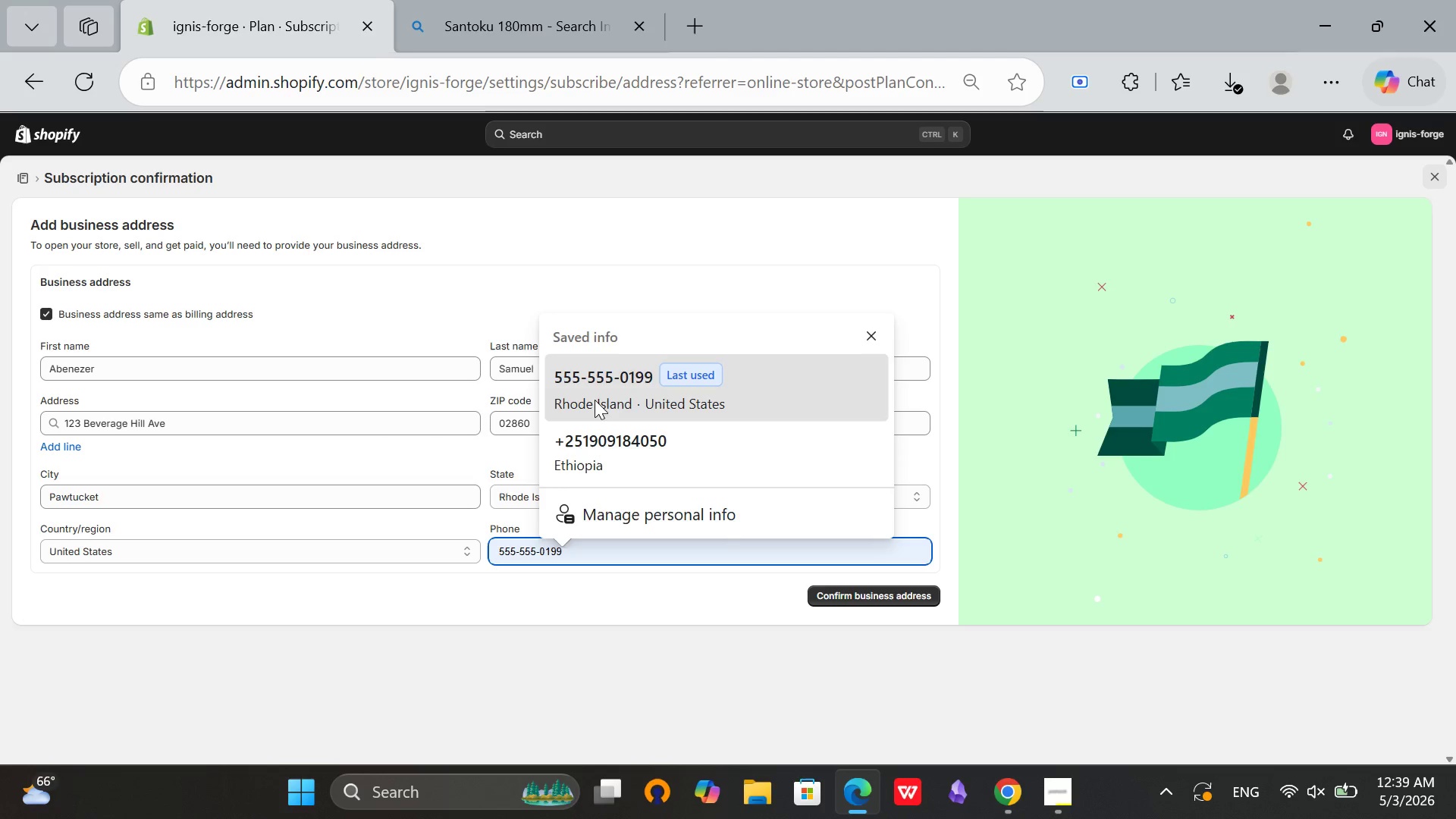 
left_click([595, 399])
 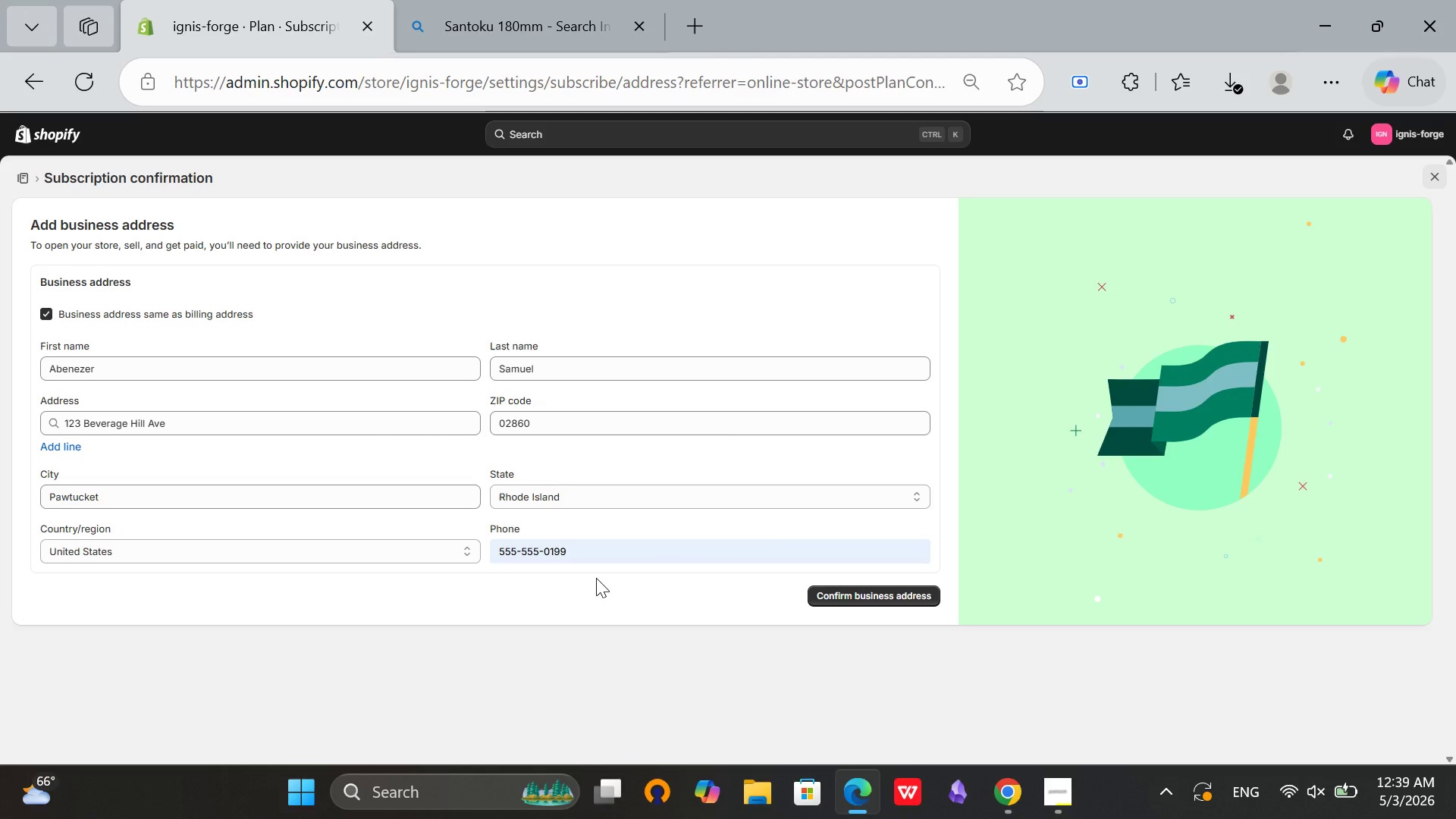 
left_click([596, 578])
 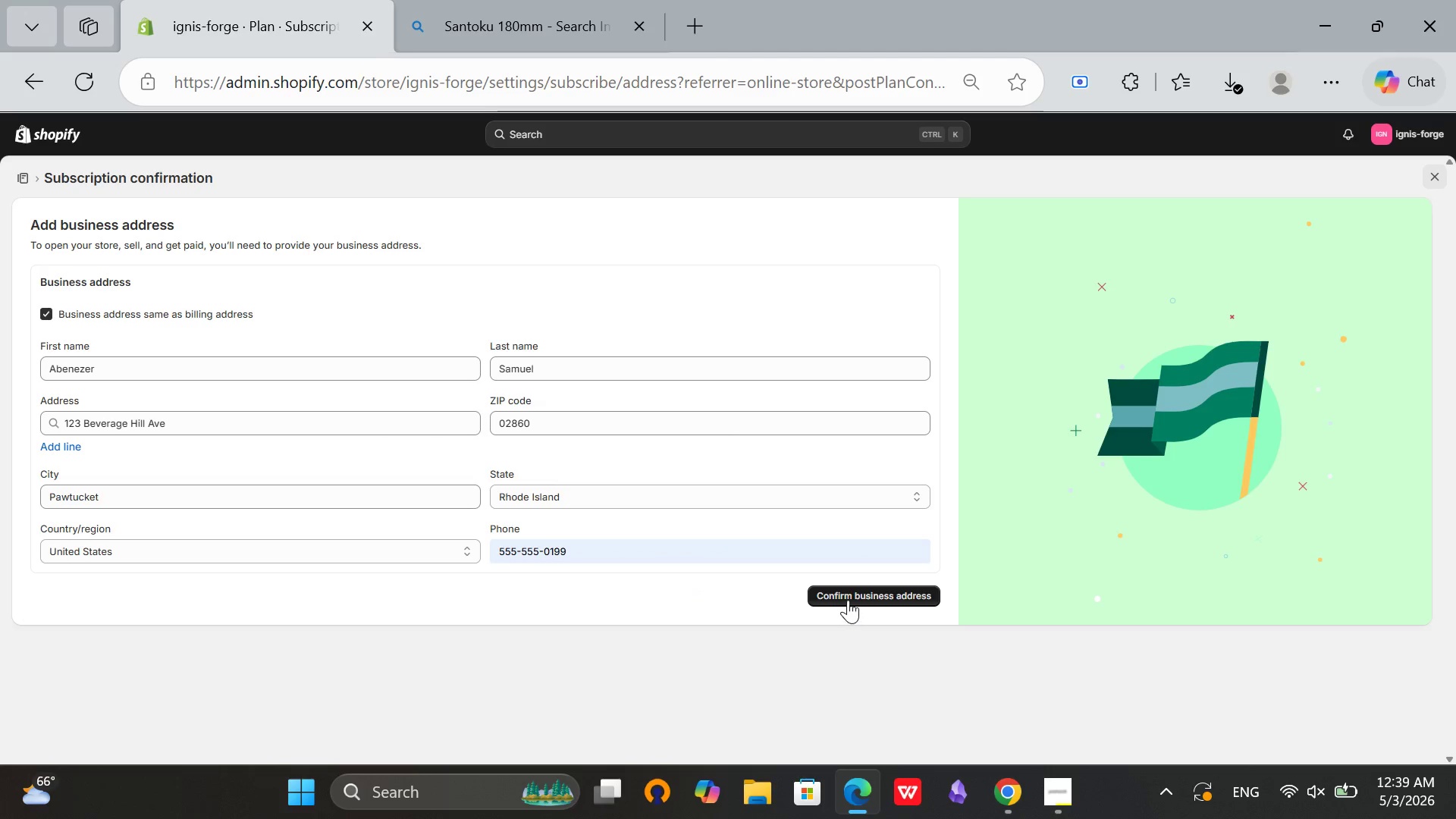 
left_click([848, 600])
 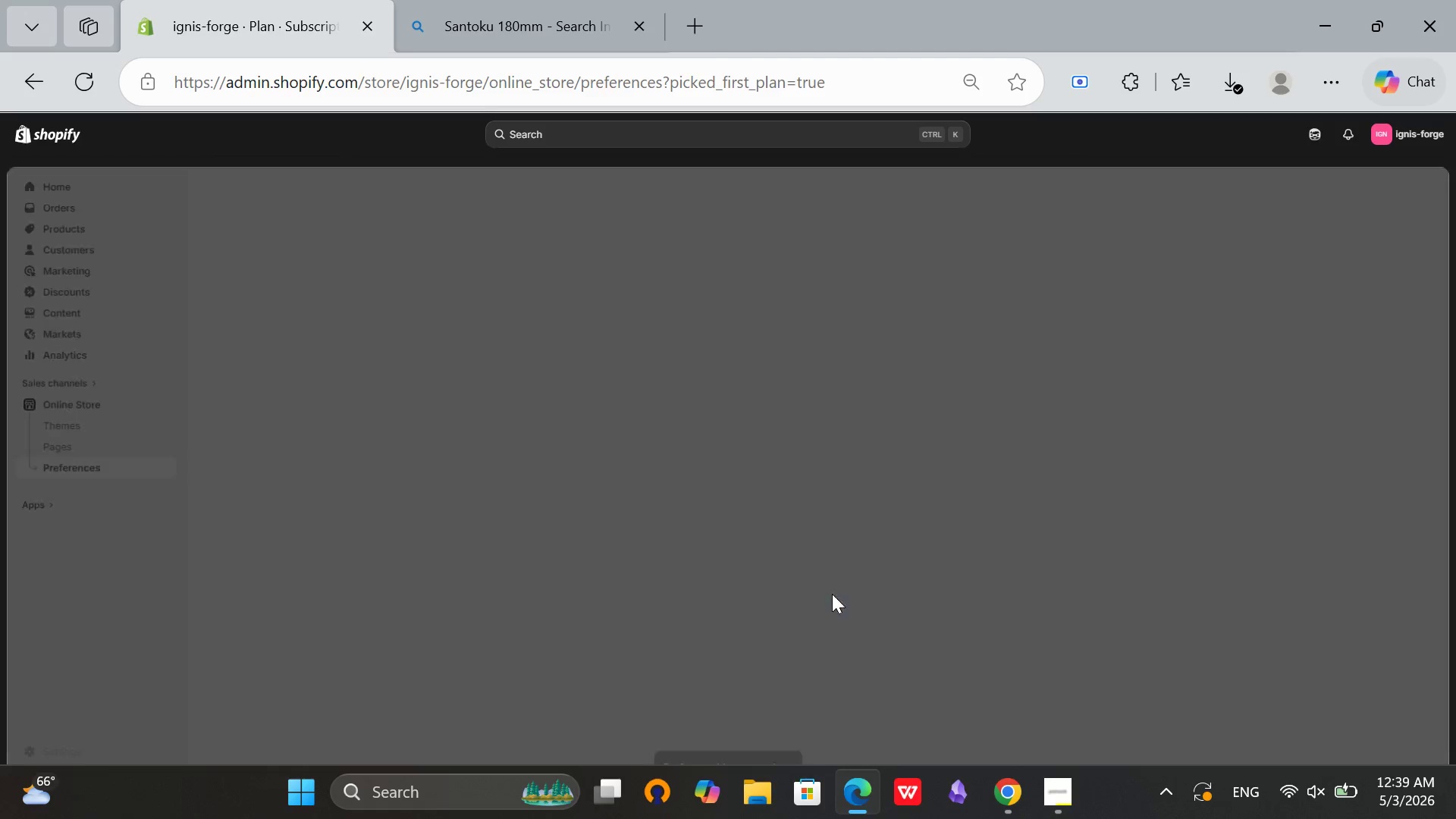 
wait(8.36)
 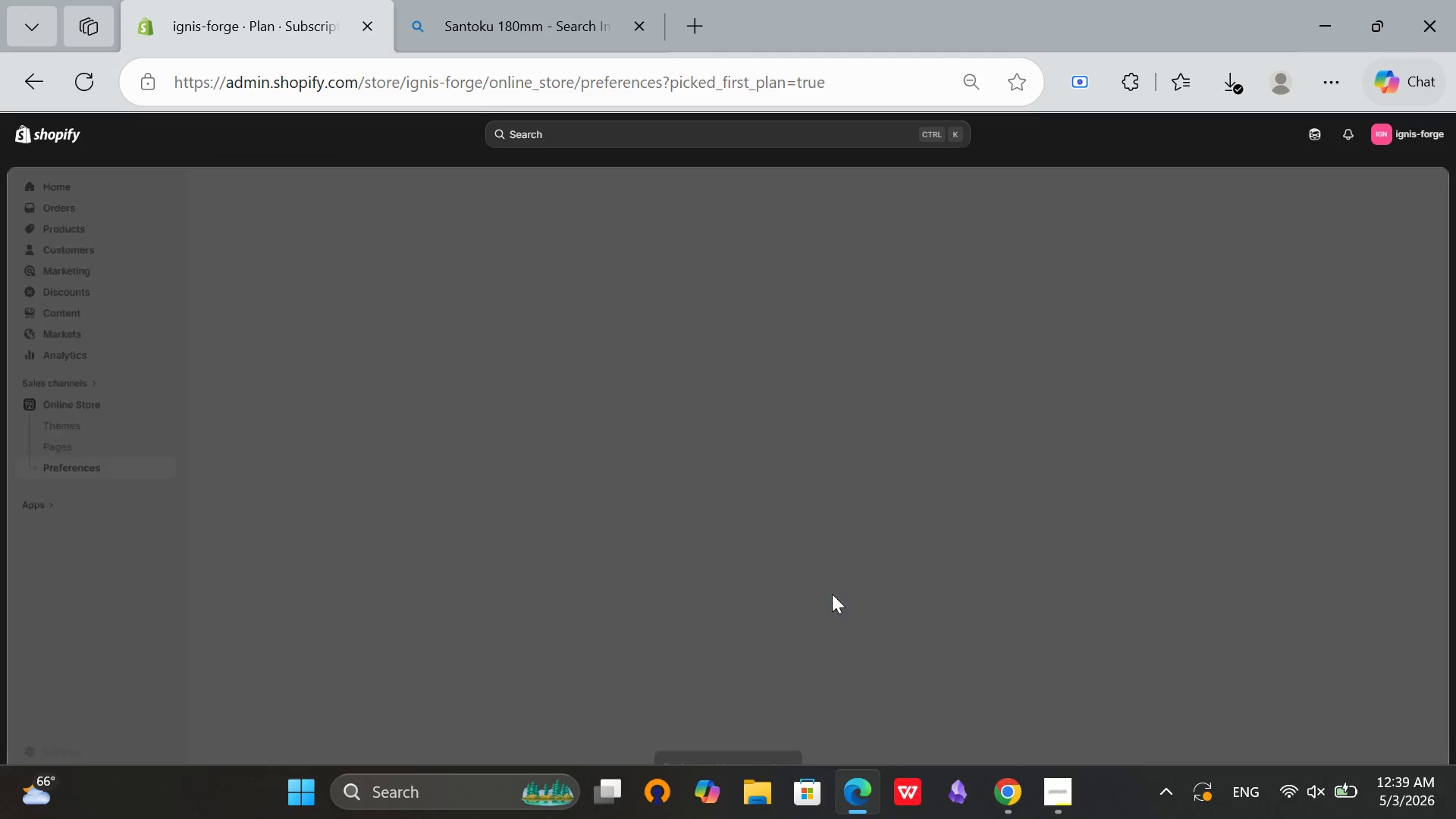 
left_click([1129, 305])
 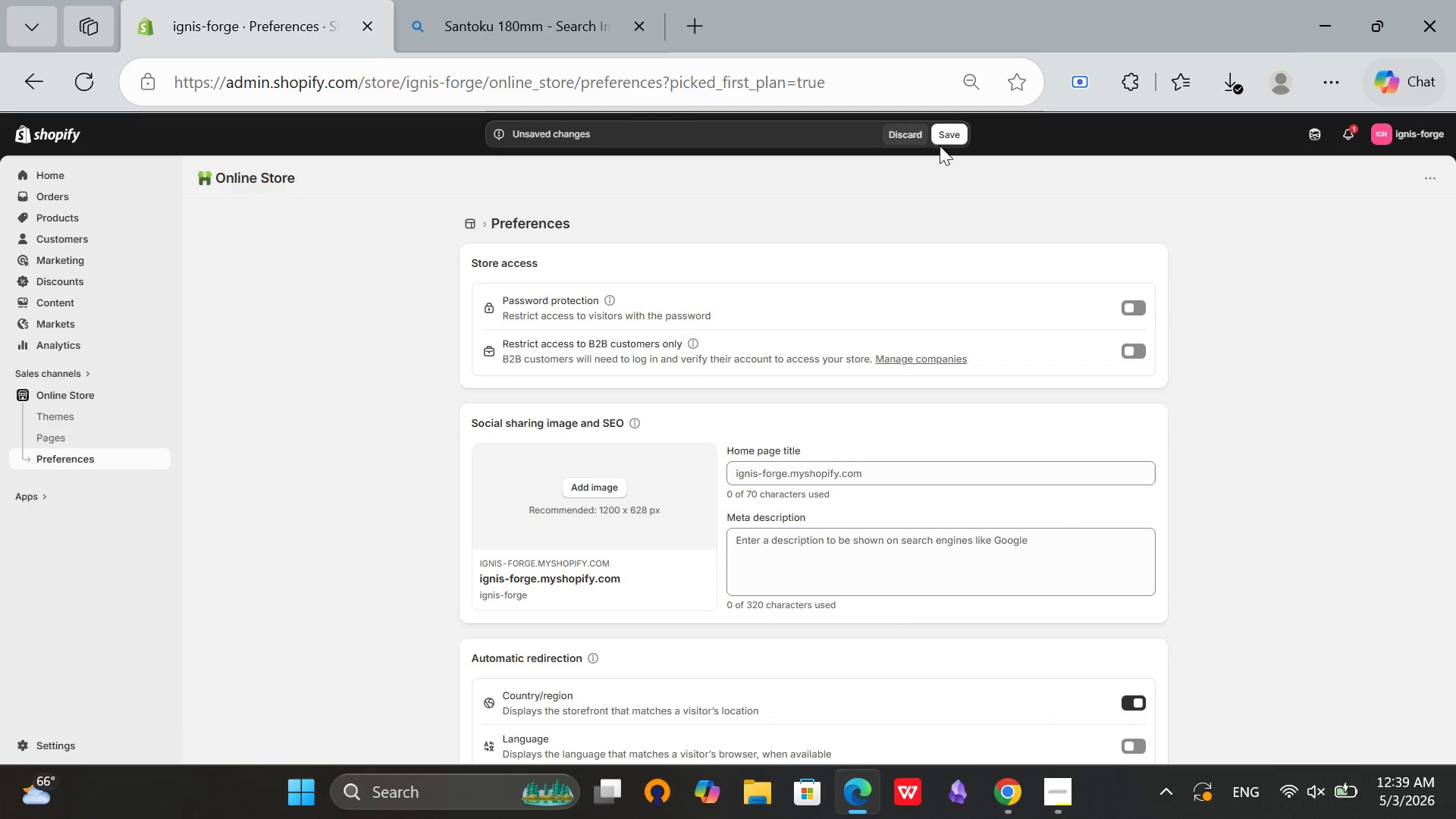 
left_click([947, 127])
 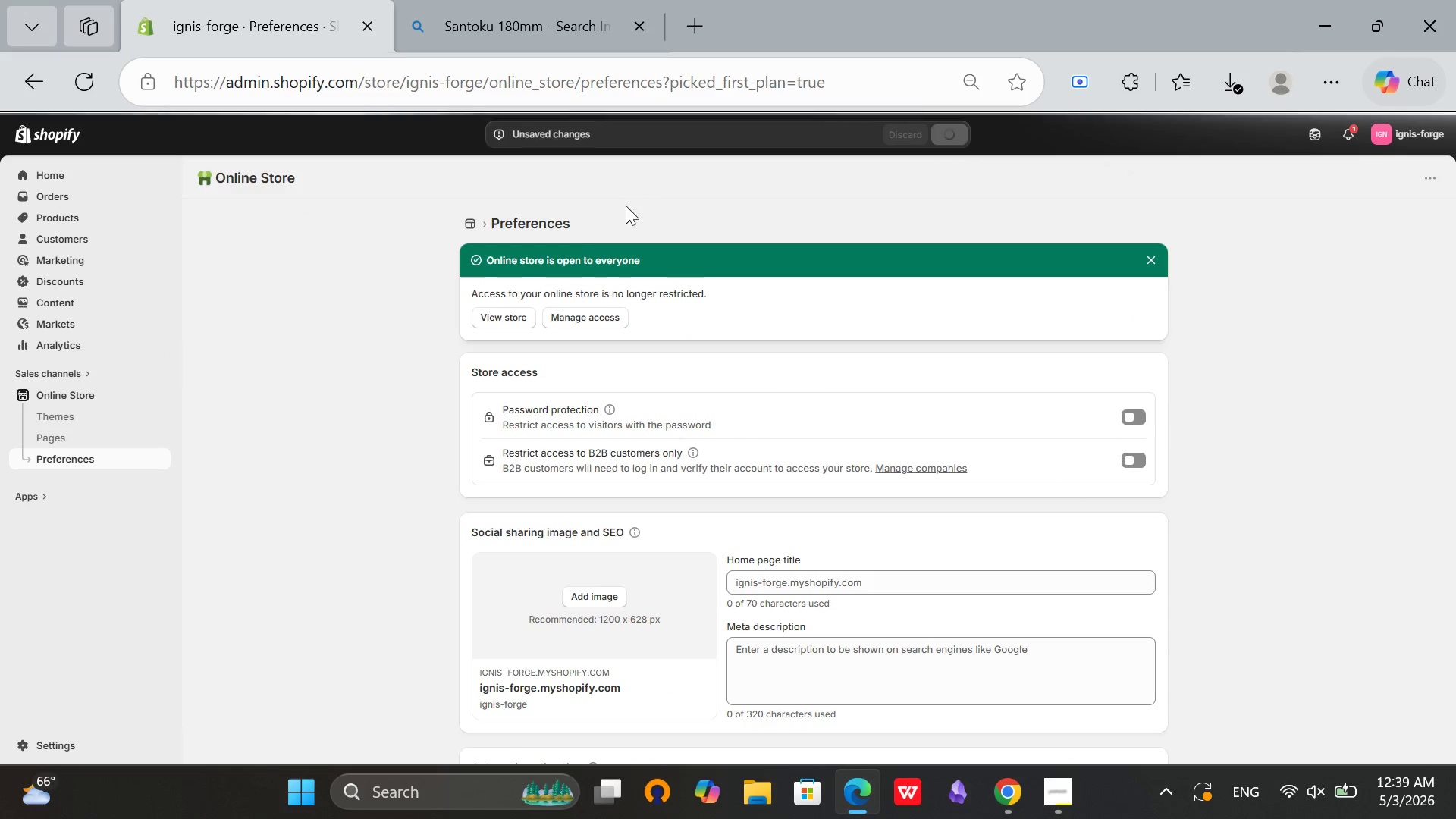 
wait(7.39)
 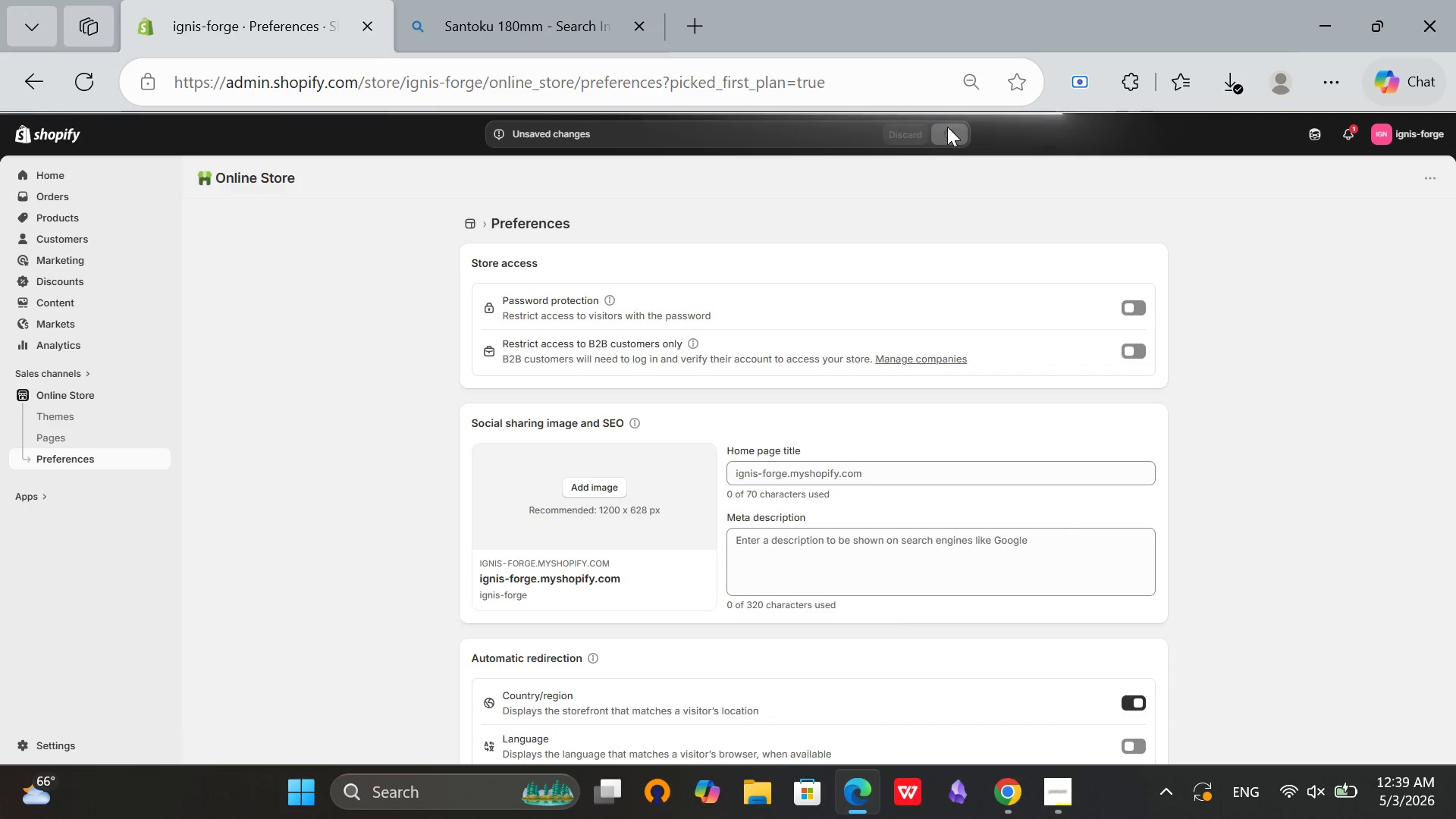 
left_click([161, 400])
 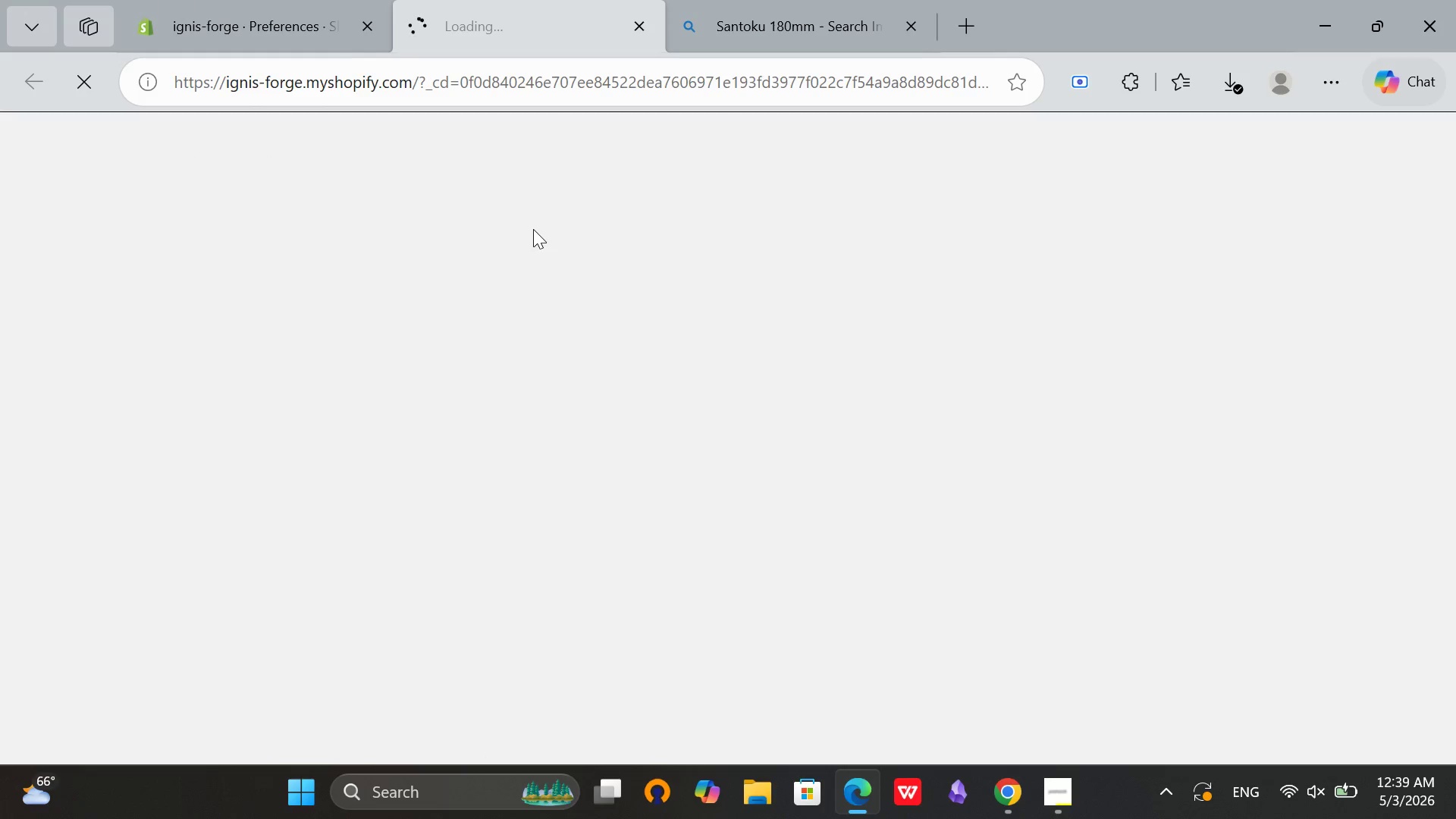 
wait(8.99)
 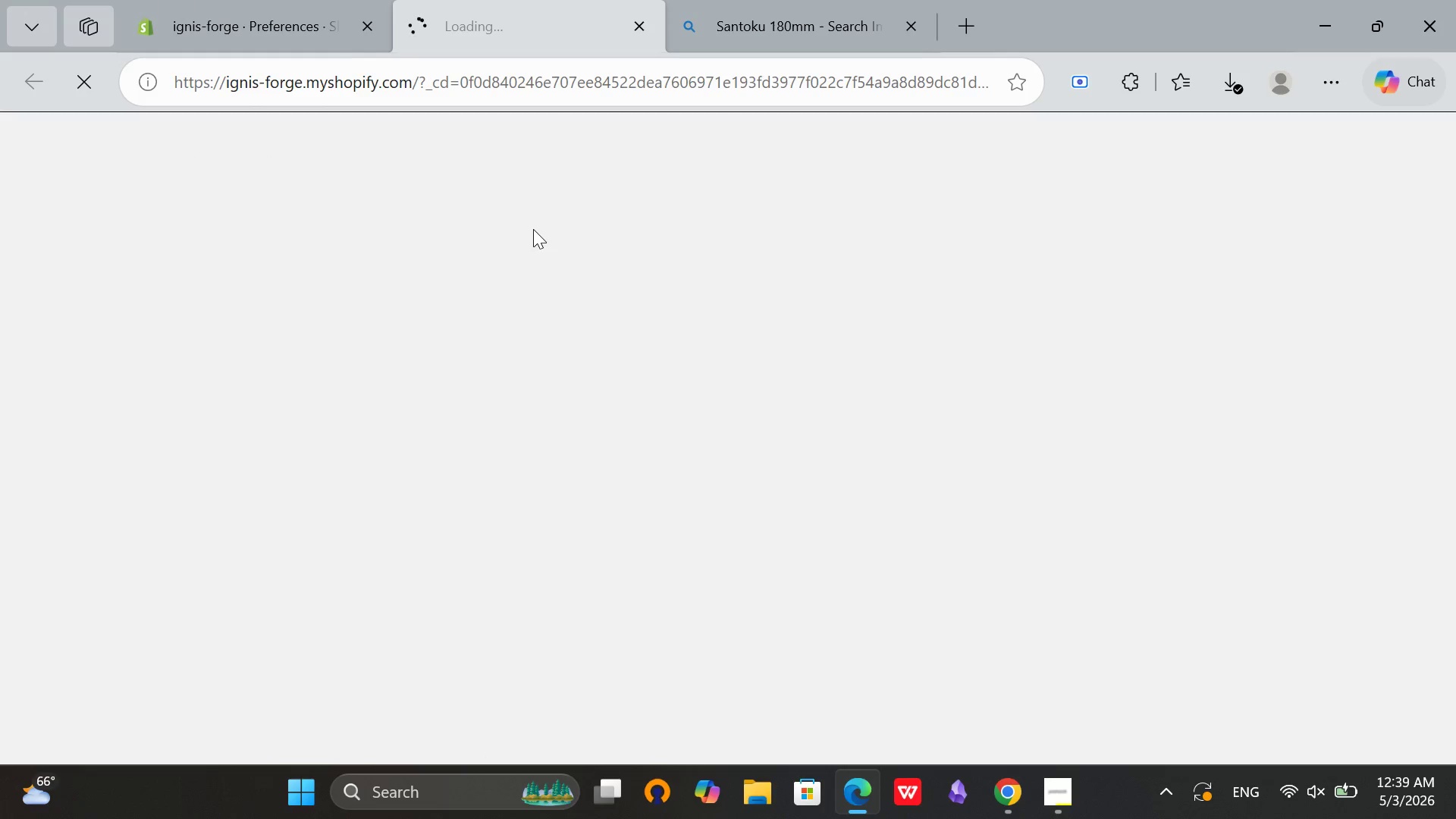 
scroll: coordinate [533, 229], scroll_direction: up, amount: 1.0
 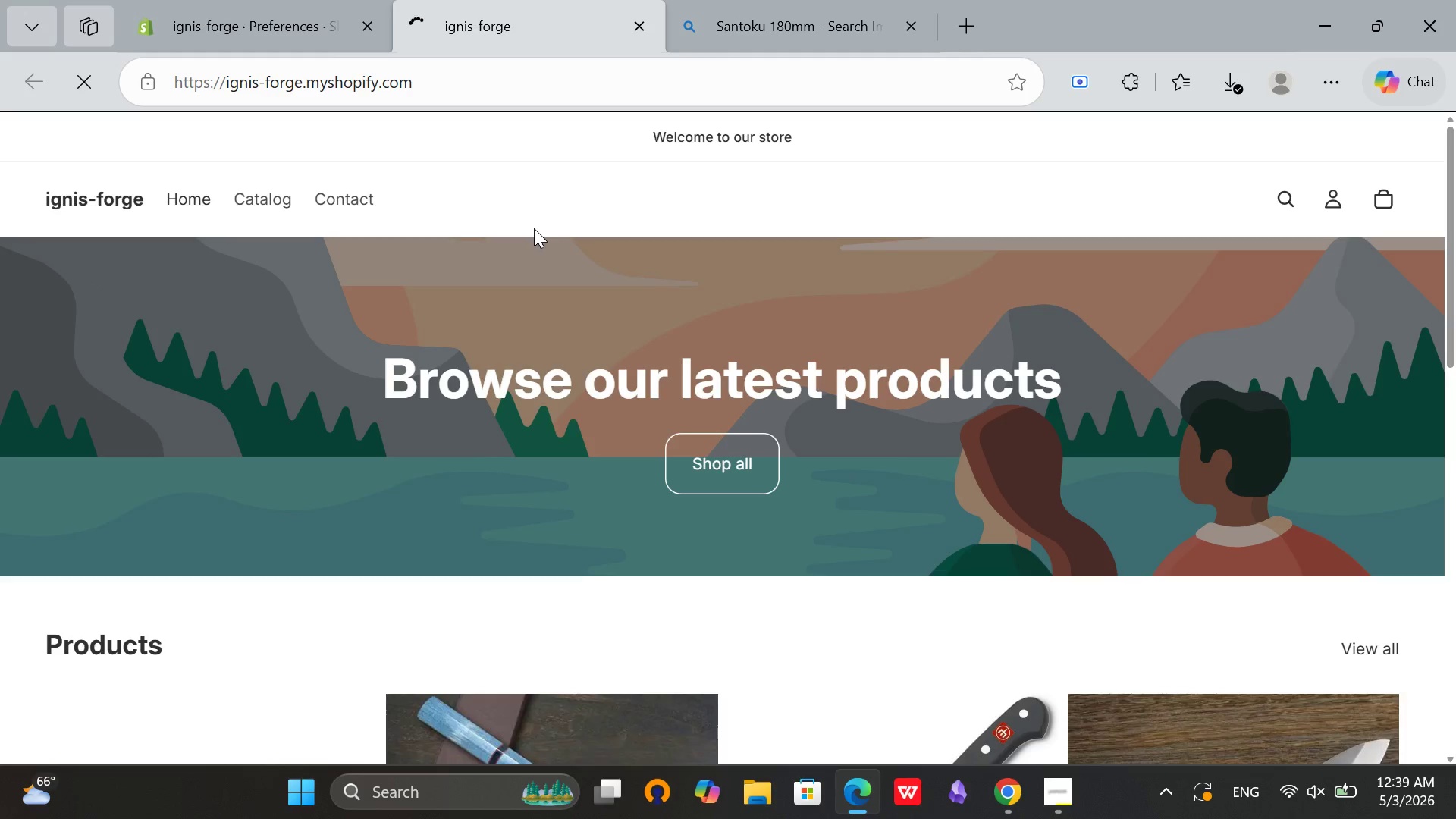 
scroll: coordinate [493, 473], scroll_direction: down, amount: 2.0
 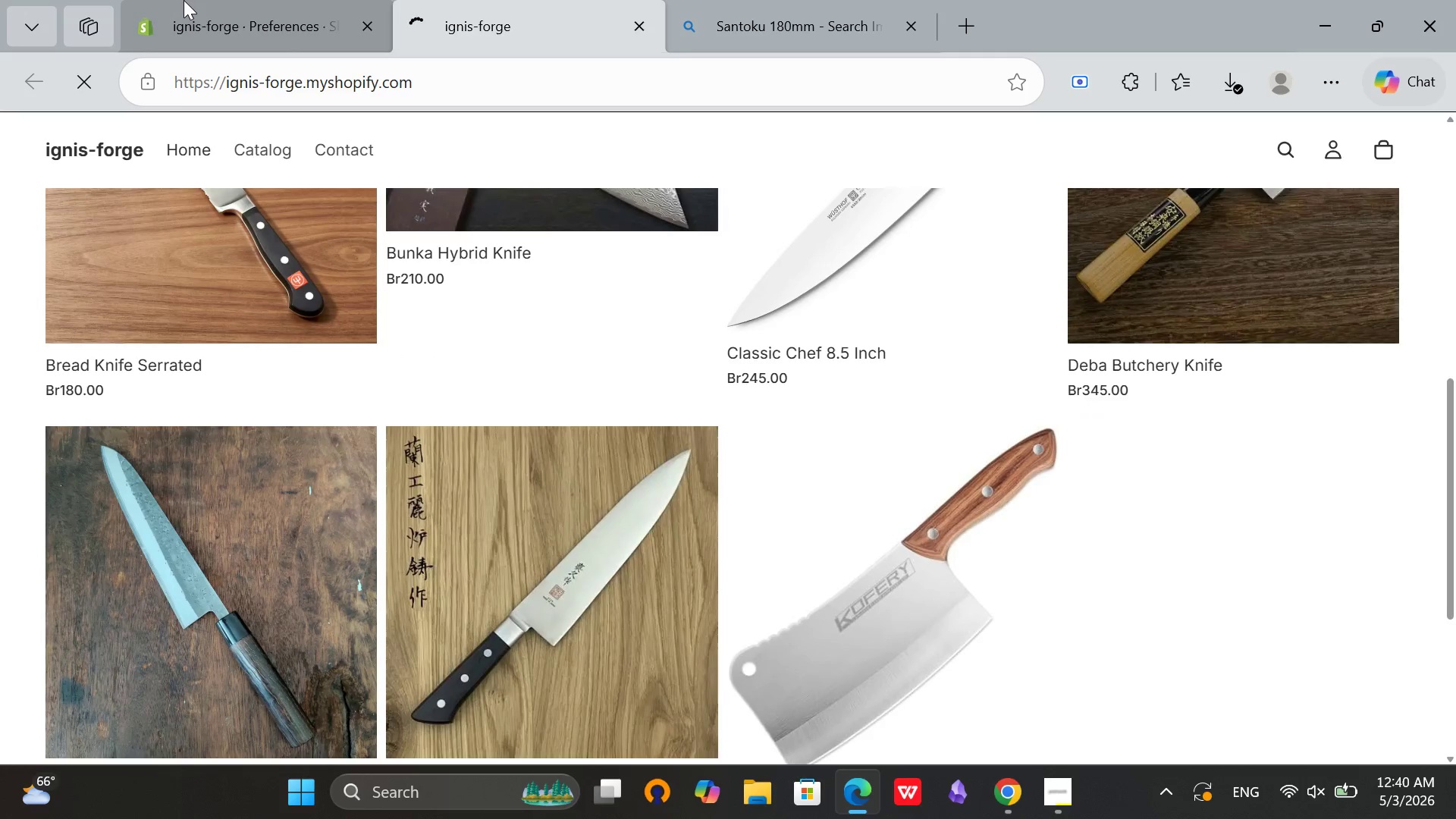 
left_click([184, 0])
 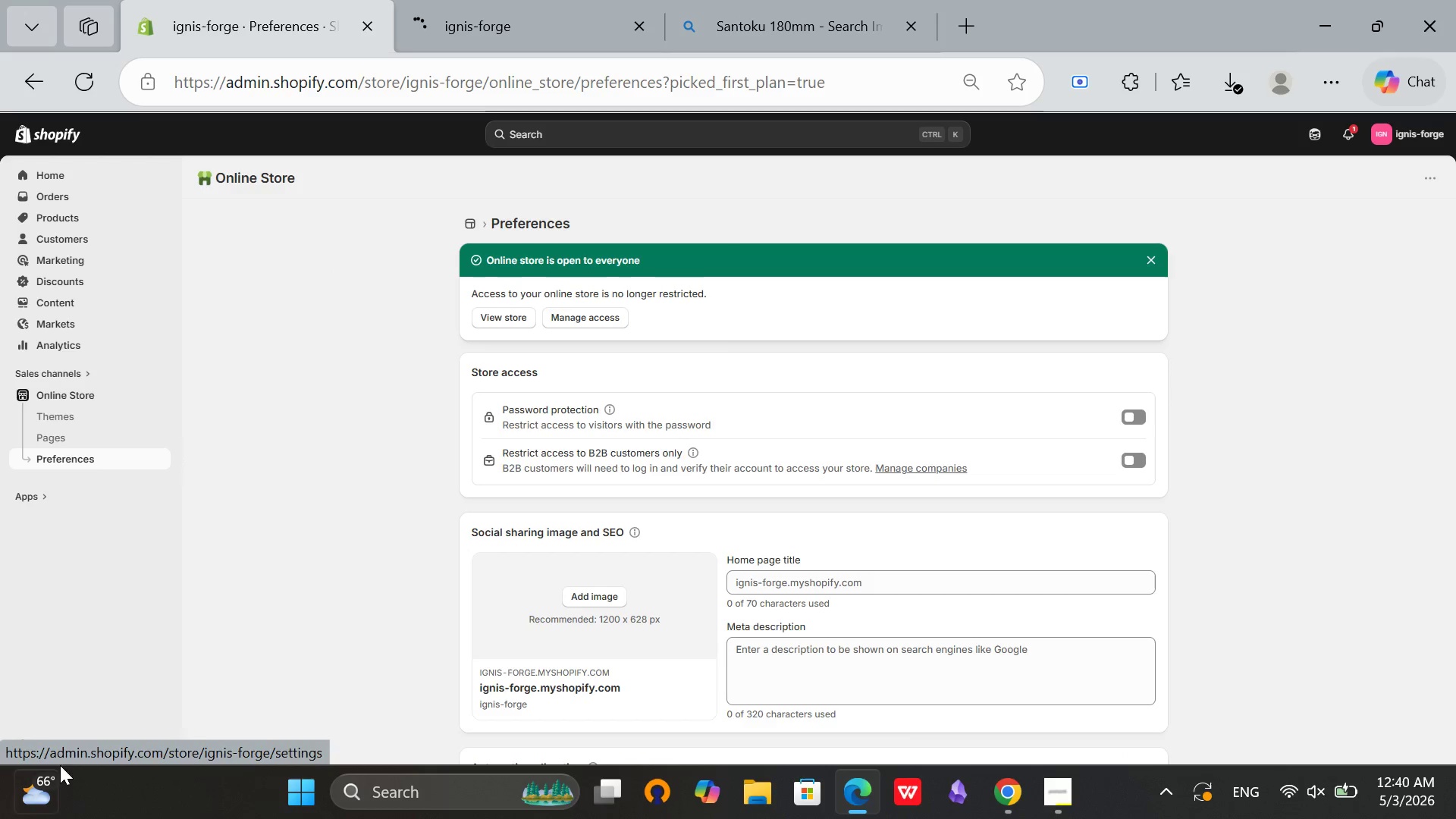 
left_click([67, 748])
 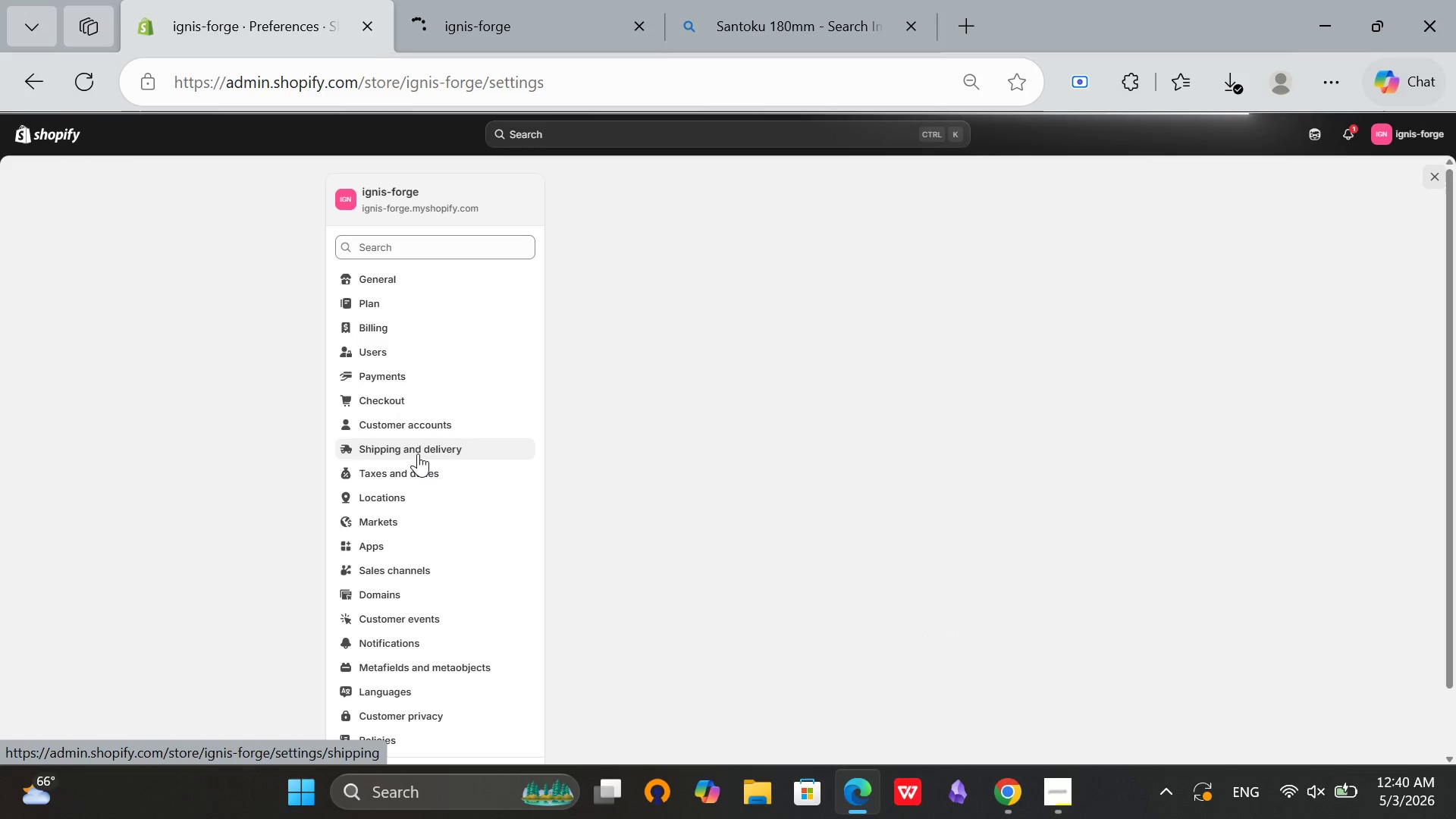 
left_click([418, 271])
 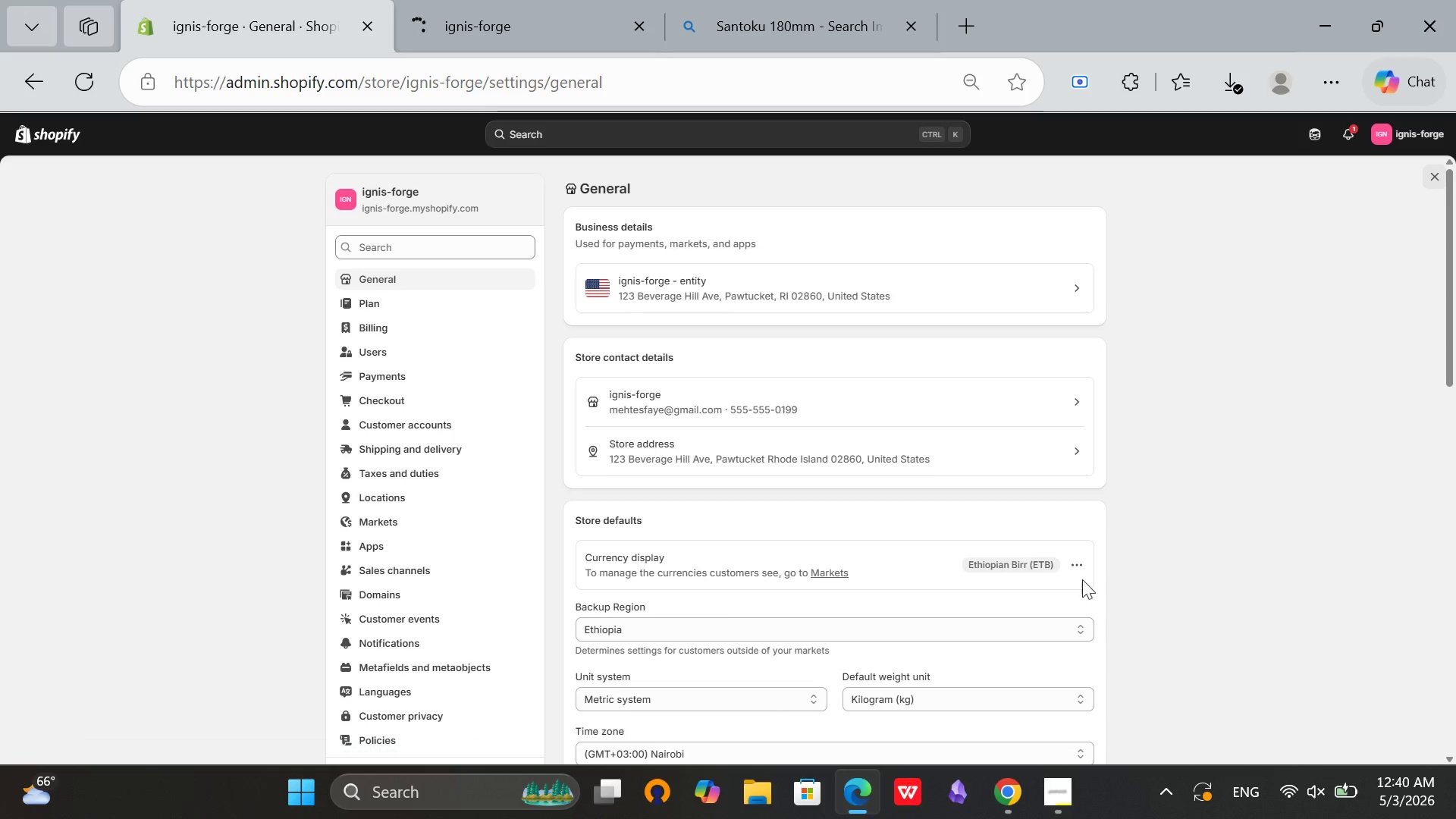 
left_click([1080, 567])
 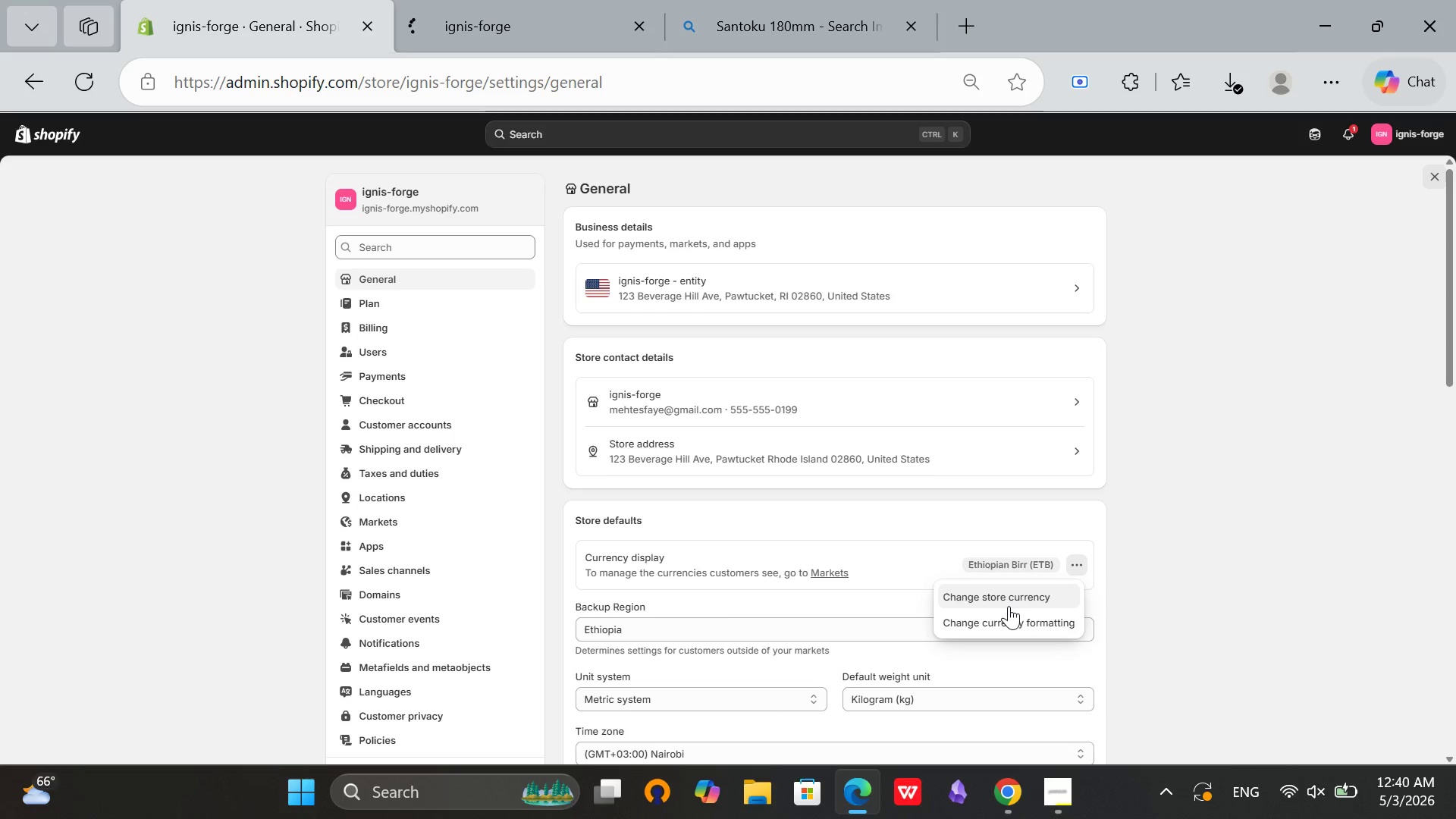 
left_click([1009, 606])
 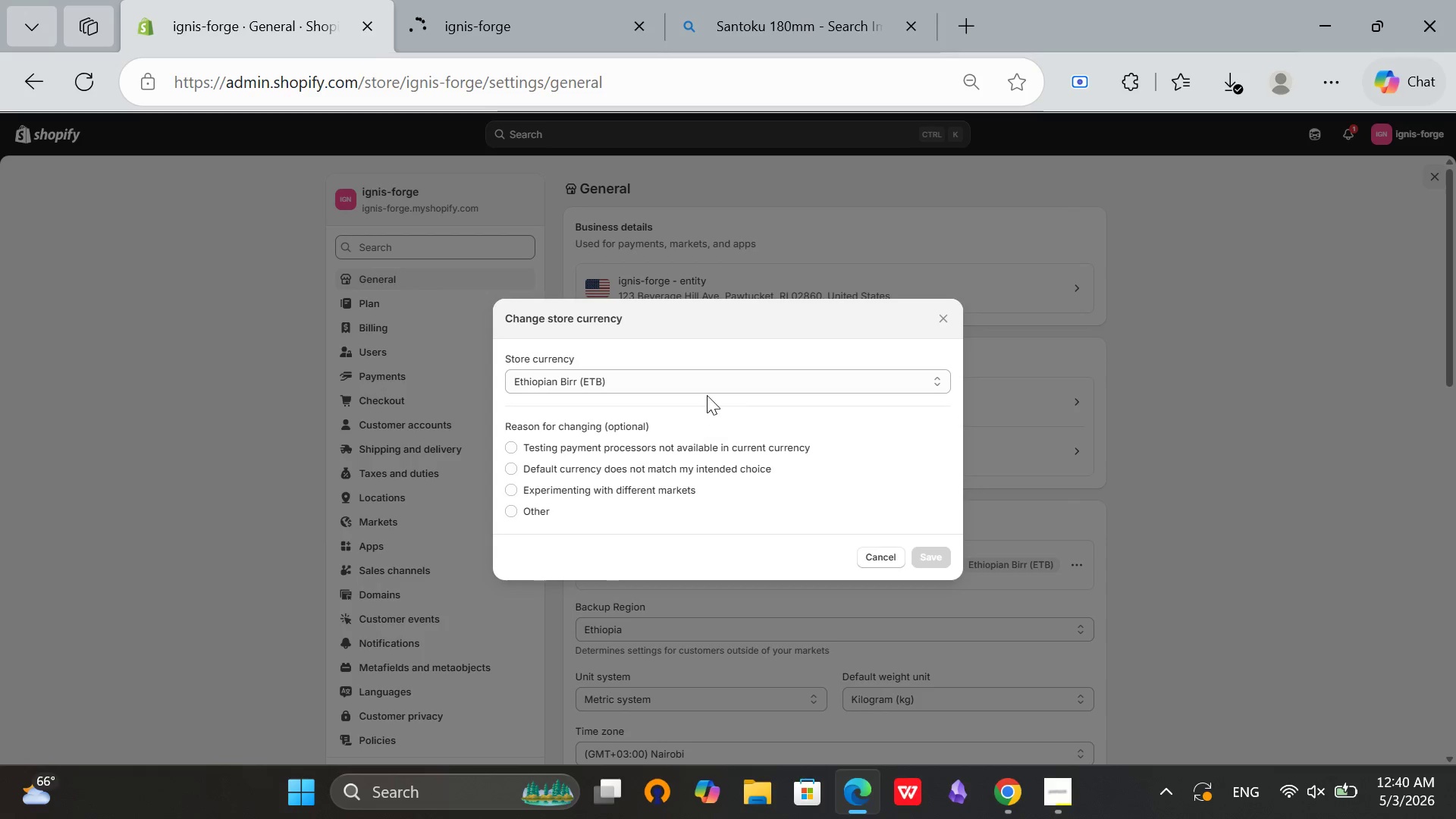 
left_click([707, 394])
 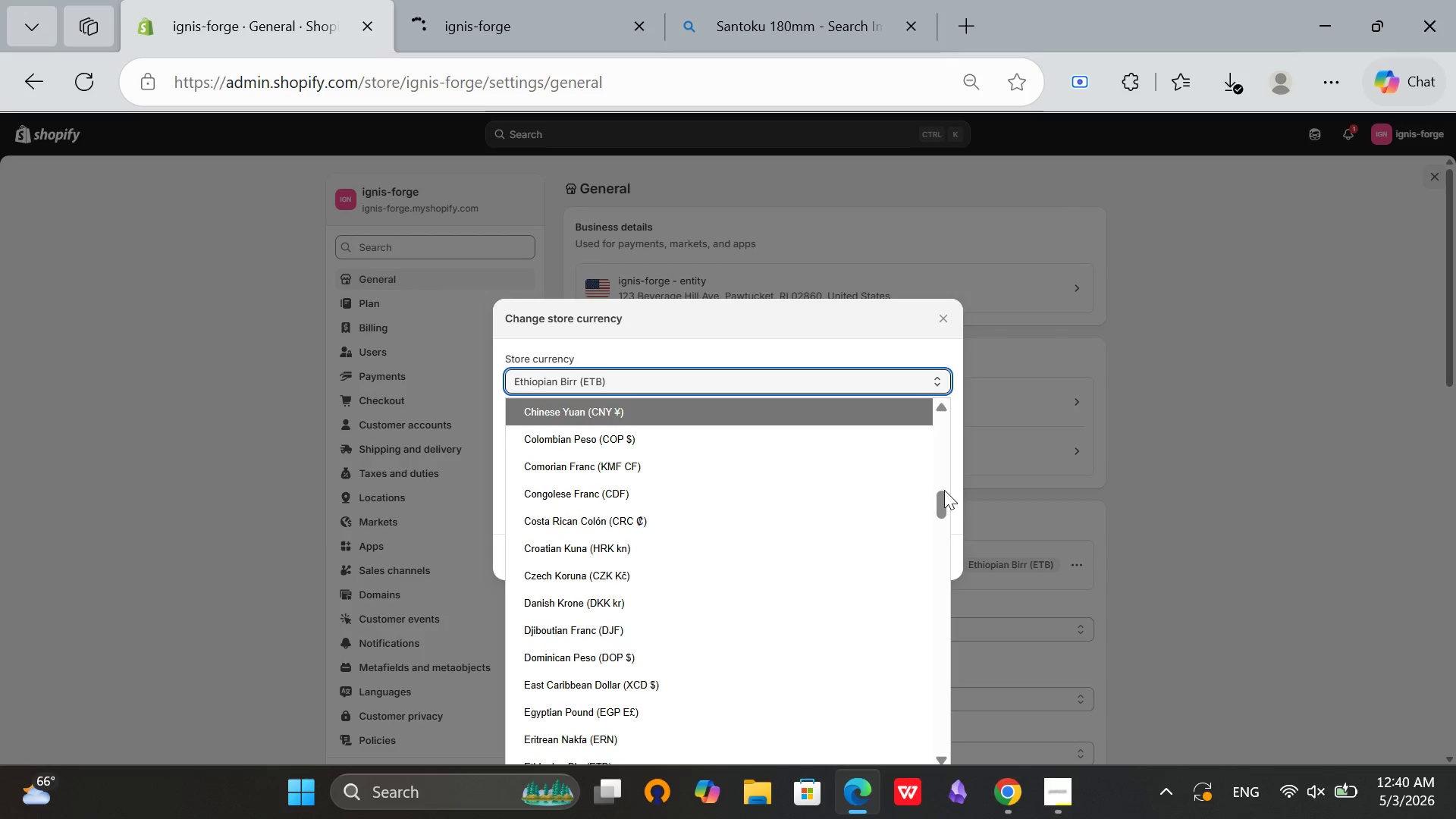 
left_click_drag(start_coordinate=[939, 505], to_coordinate=[939, 420])
 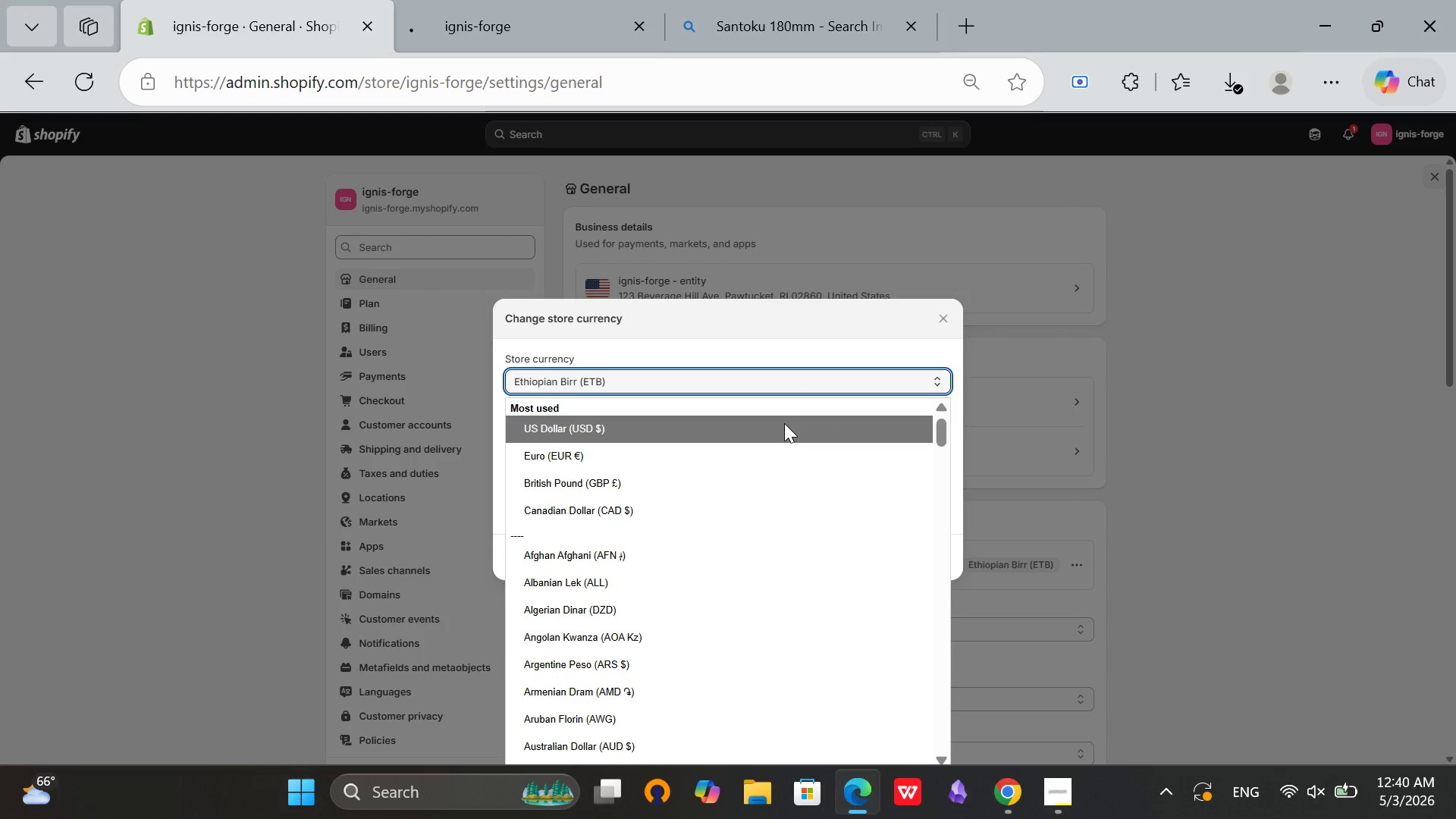 
left_click([784, 423])
 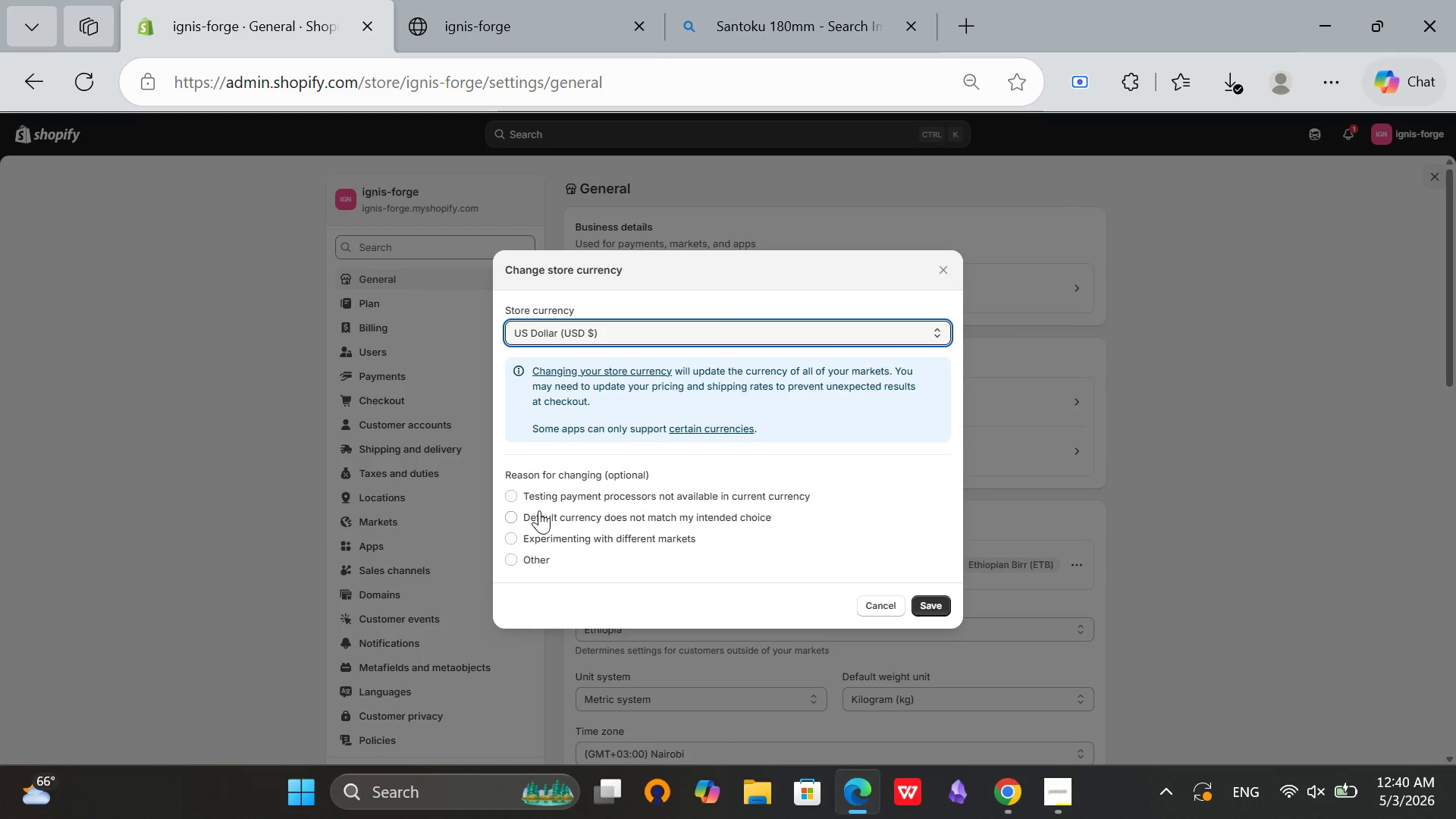 
left_click([545, 491])
 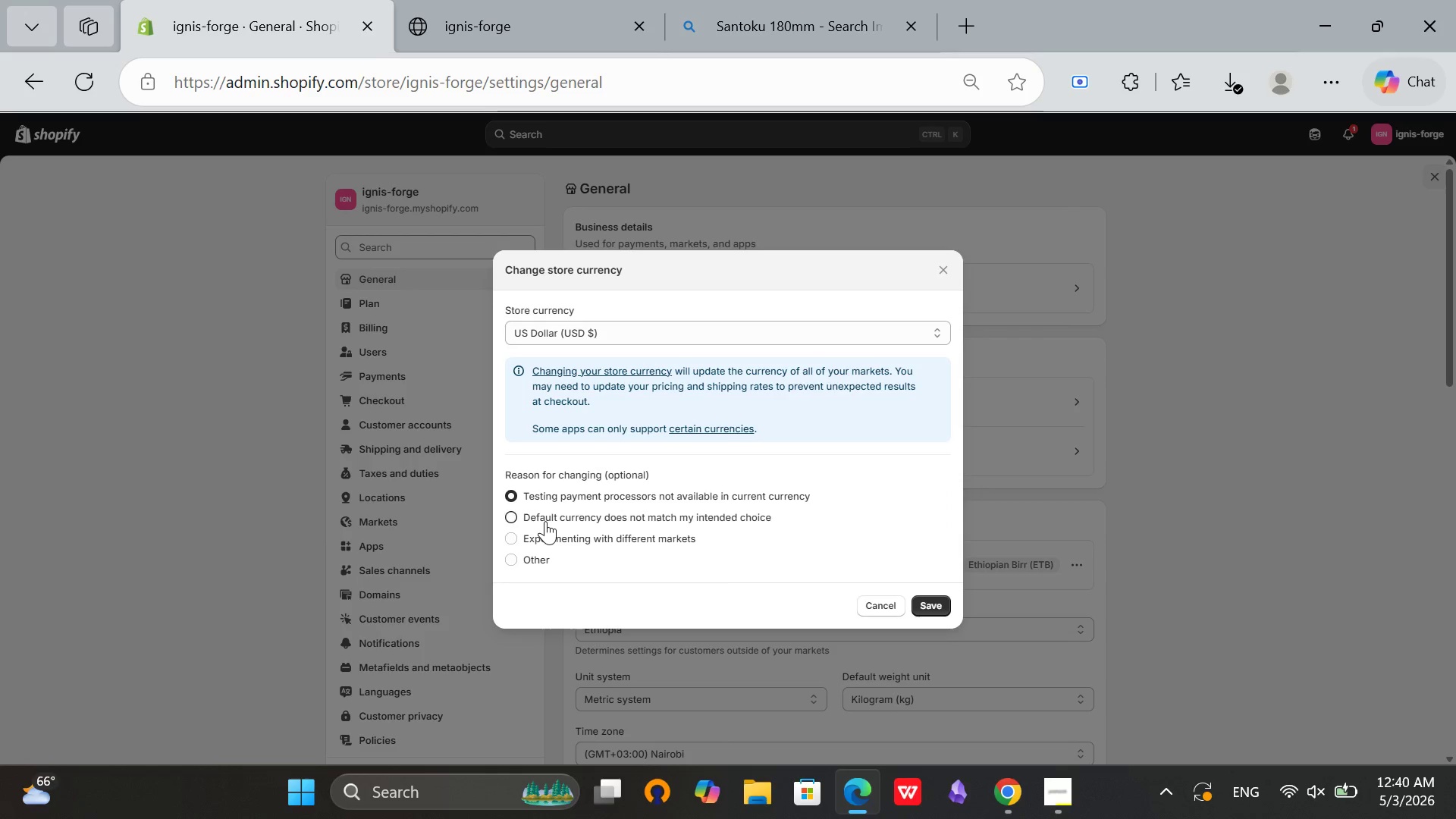 
left_click([545, 521])
 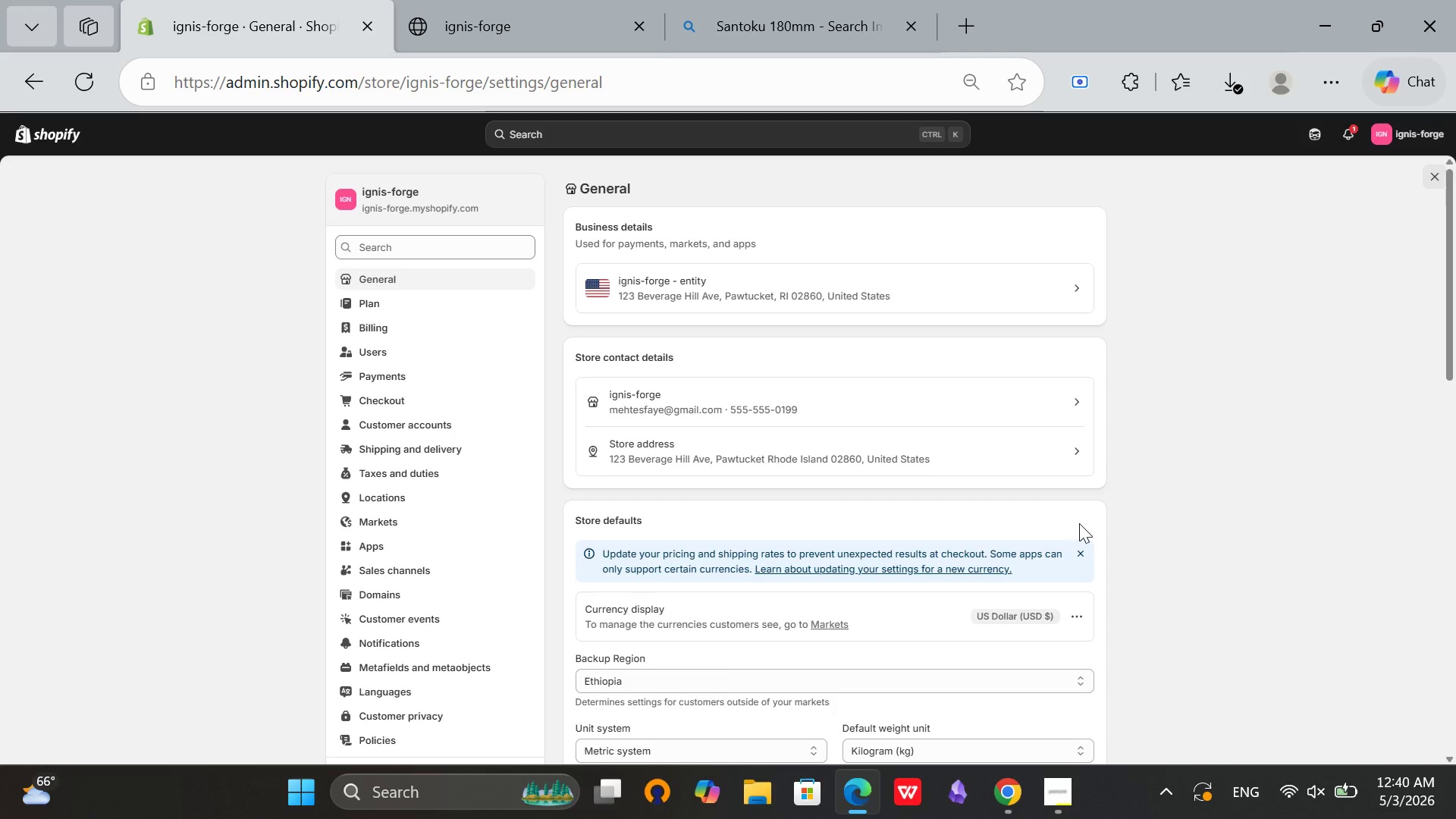 
wait(6.91)
 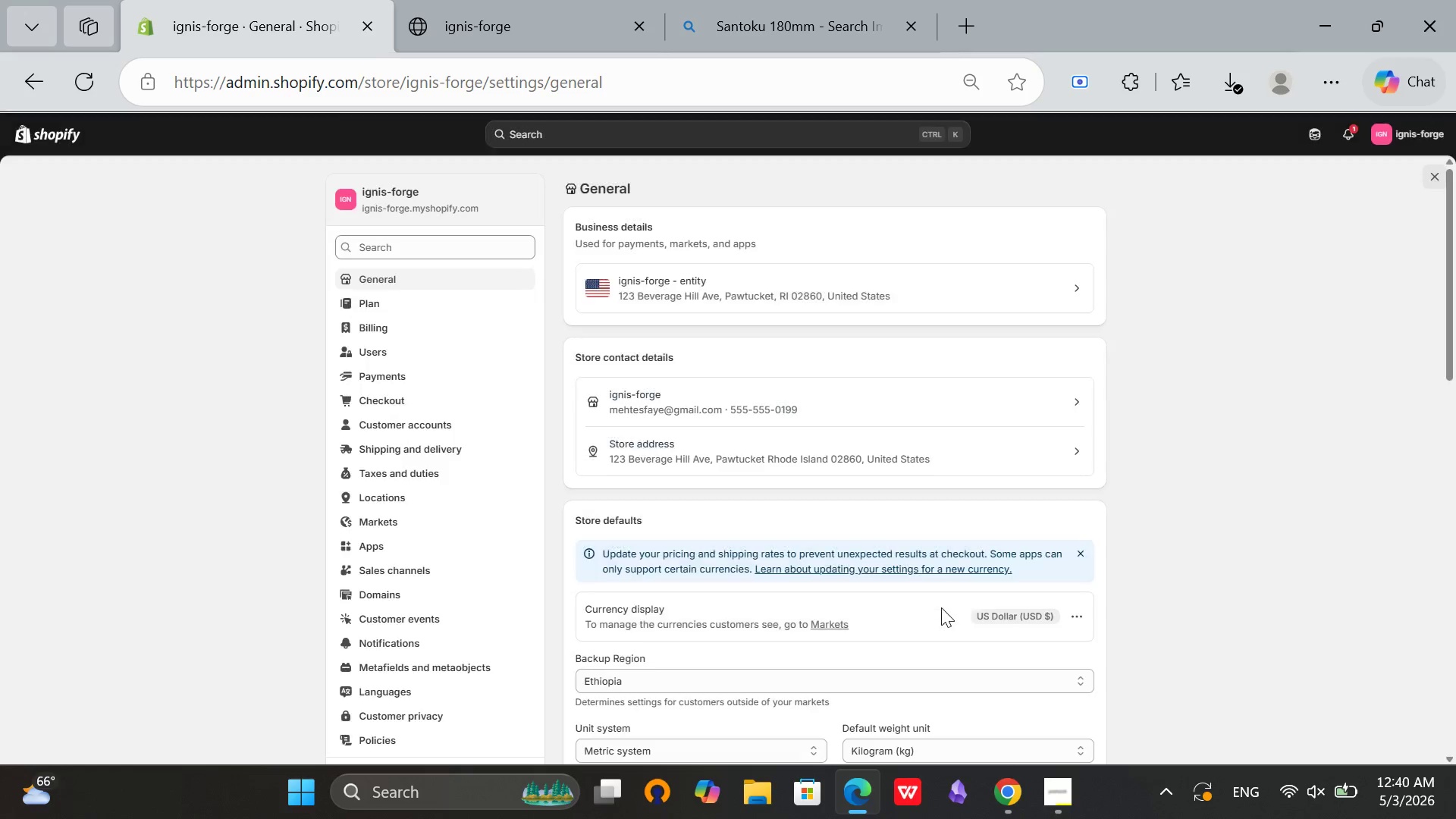 
scroll: coordinate [1079, 523], scroll_direction: down, amount: 1.0
 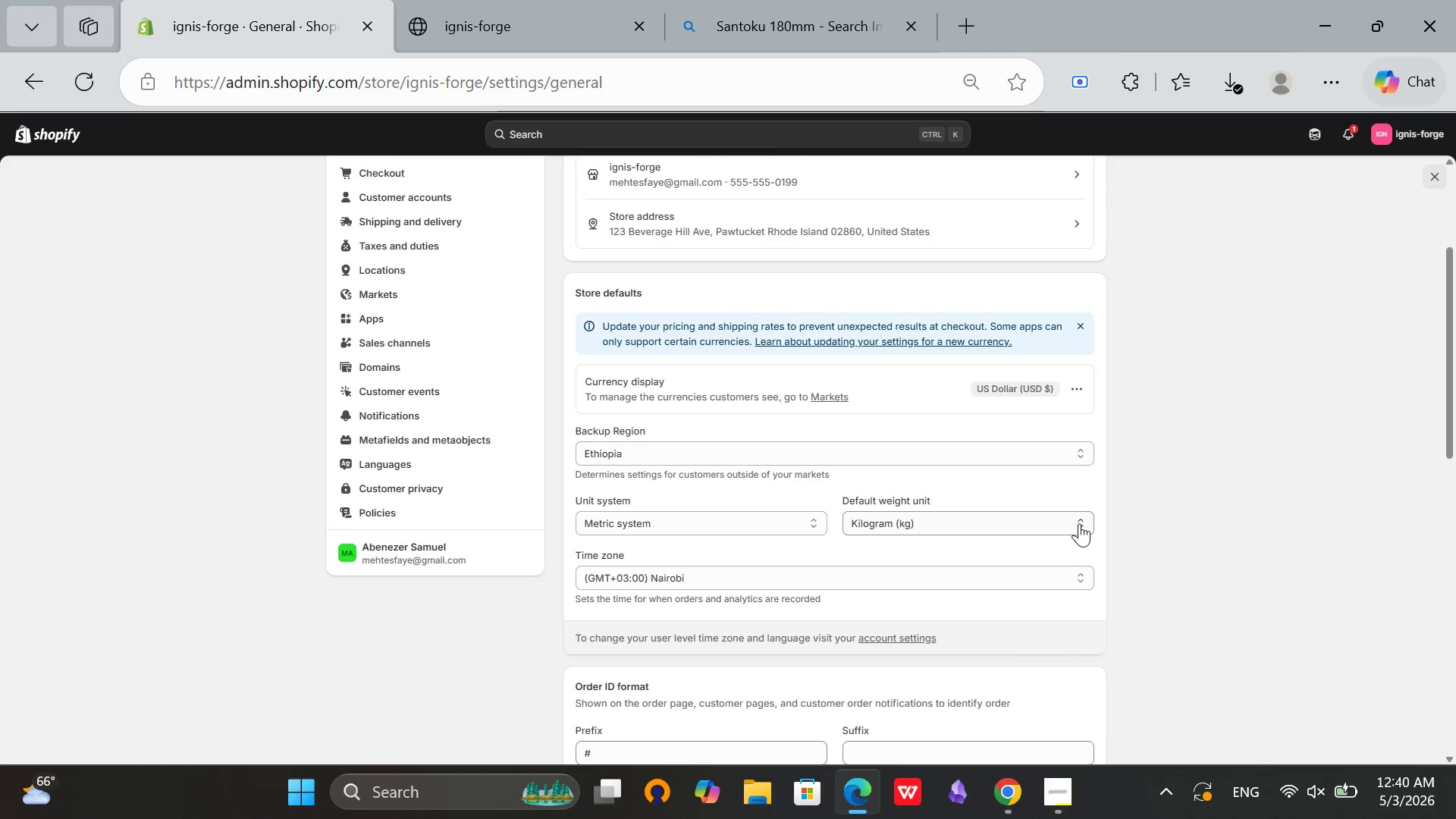 
scroll: coordinate [1079, 523], scroll_direction: up, amount: 4.0
 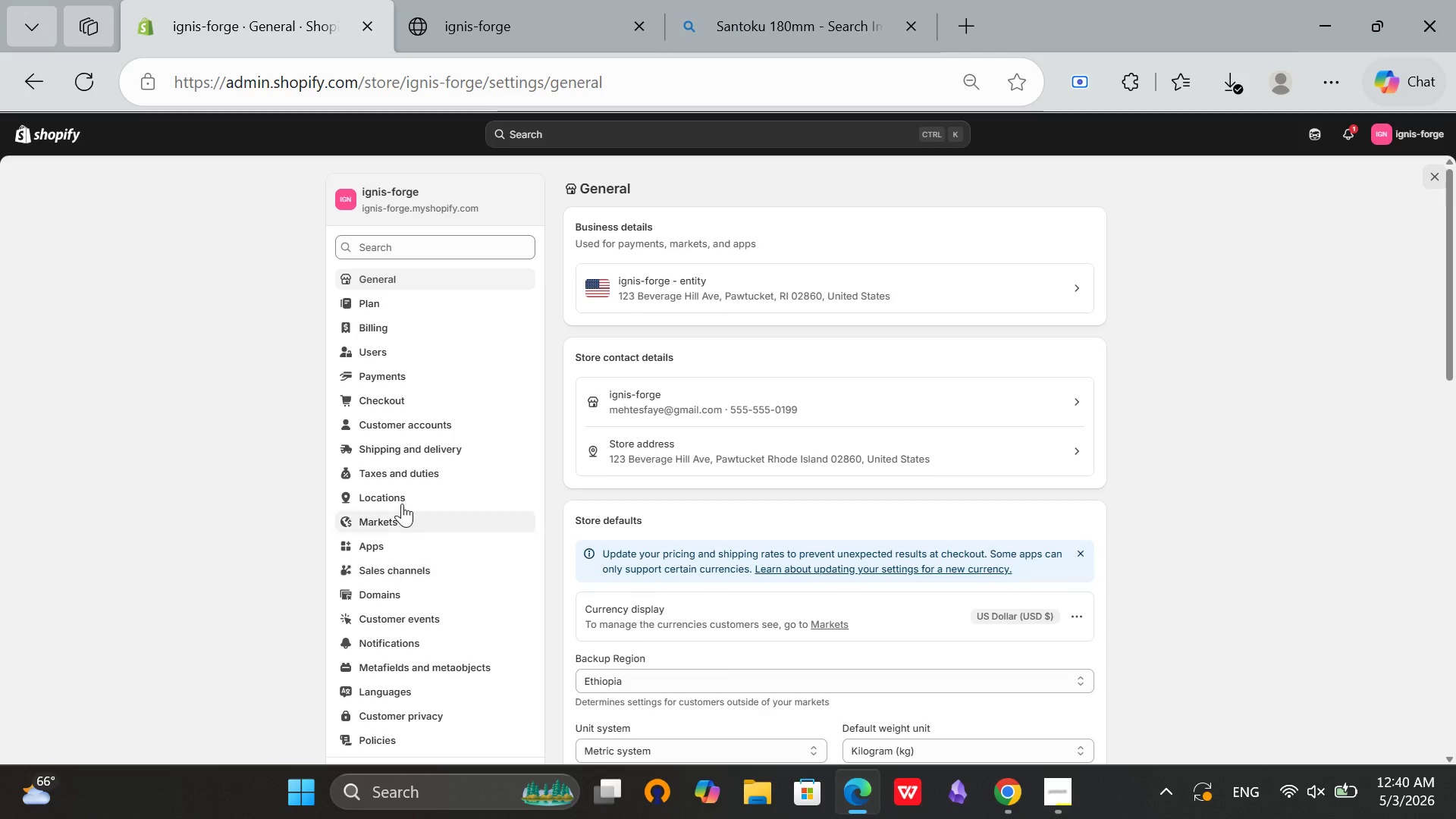 
wait(12.83)
 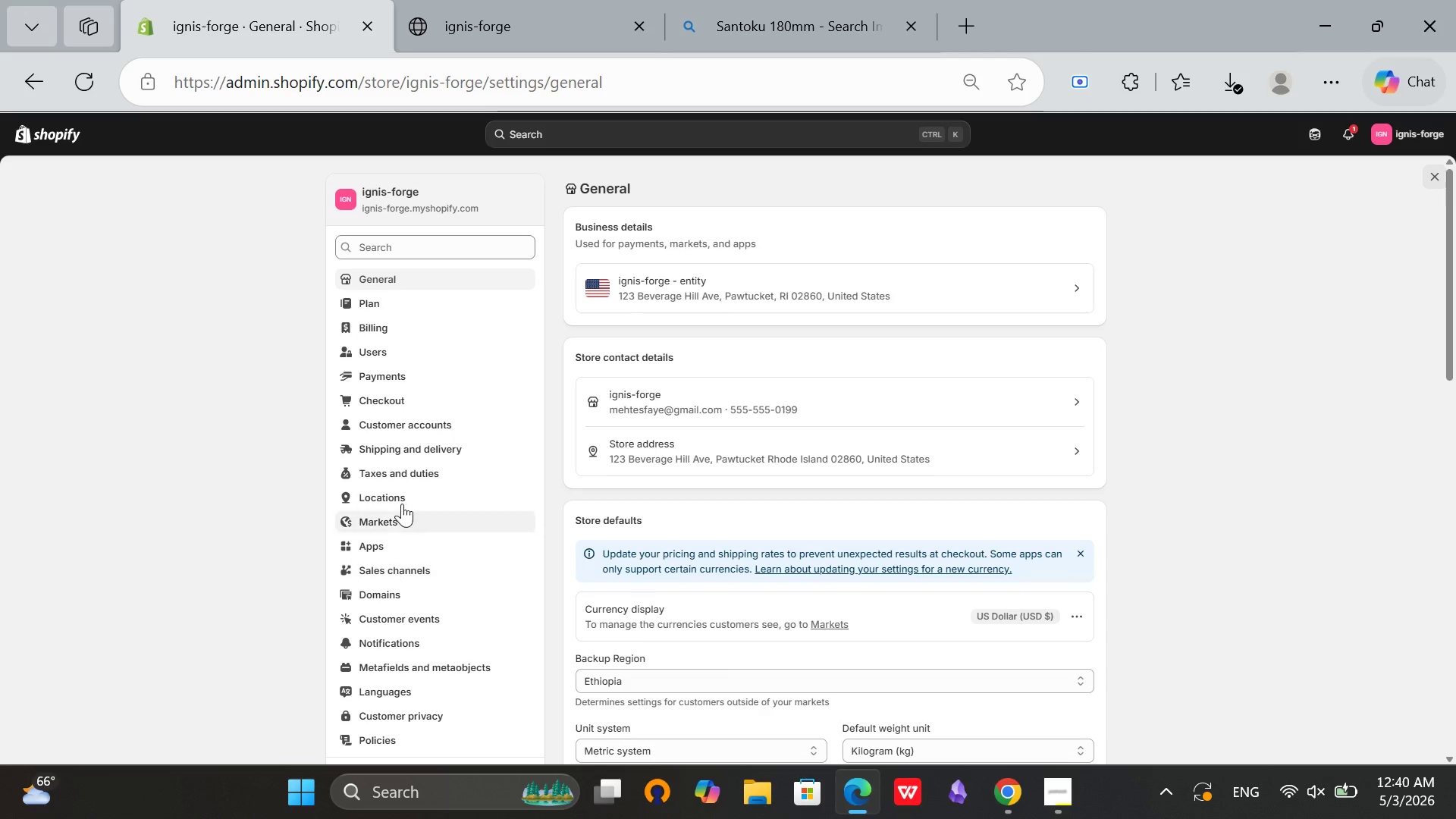 
left_click([382, 526])
 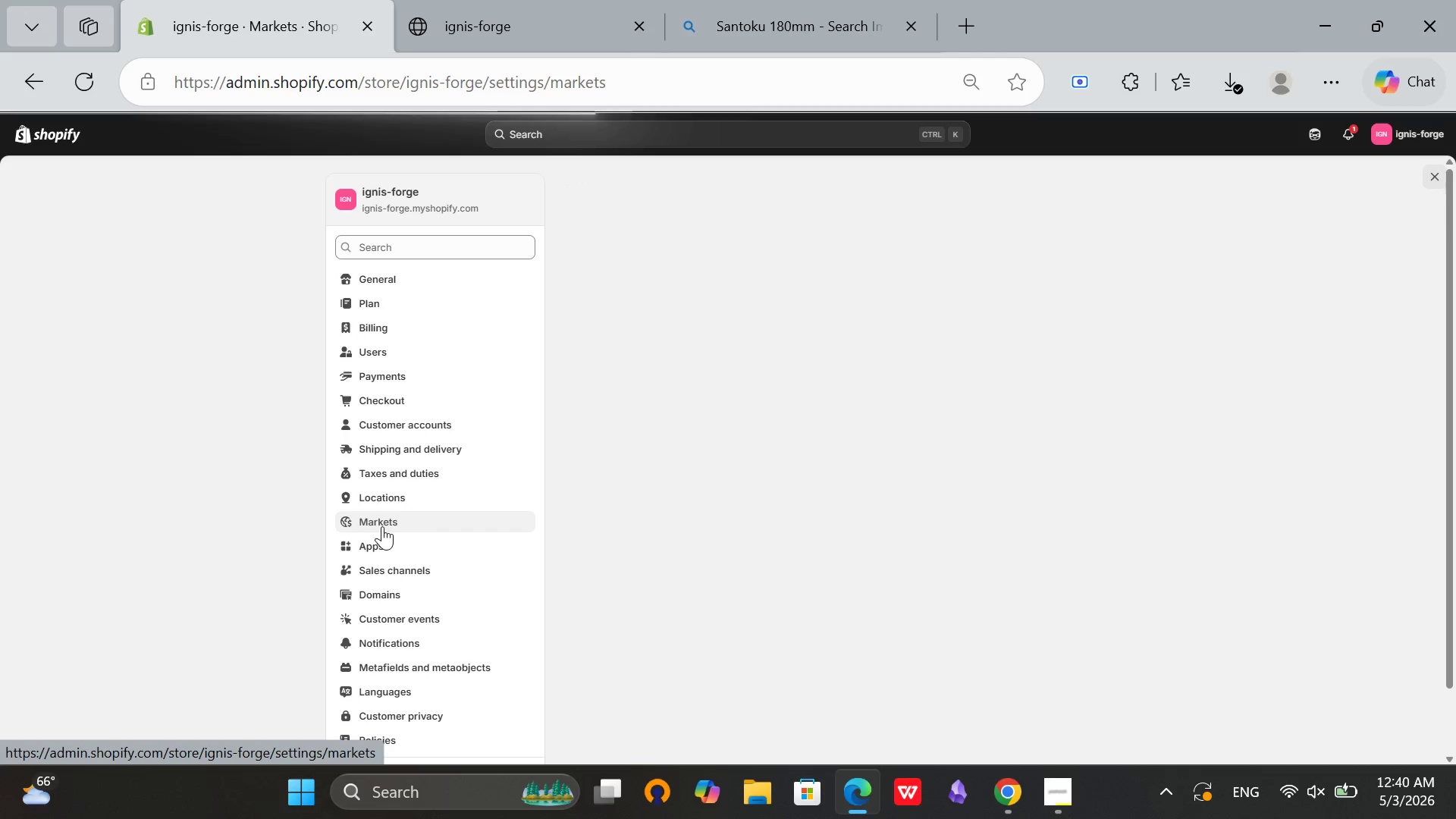 
mouse_move([808, 372])
 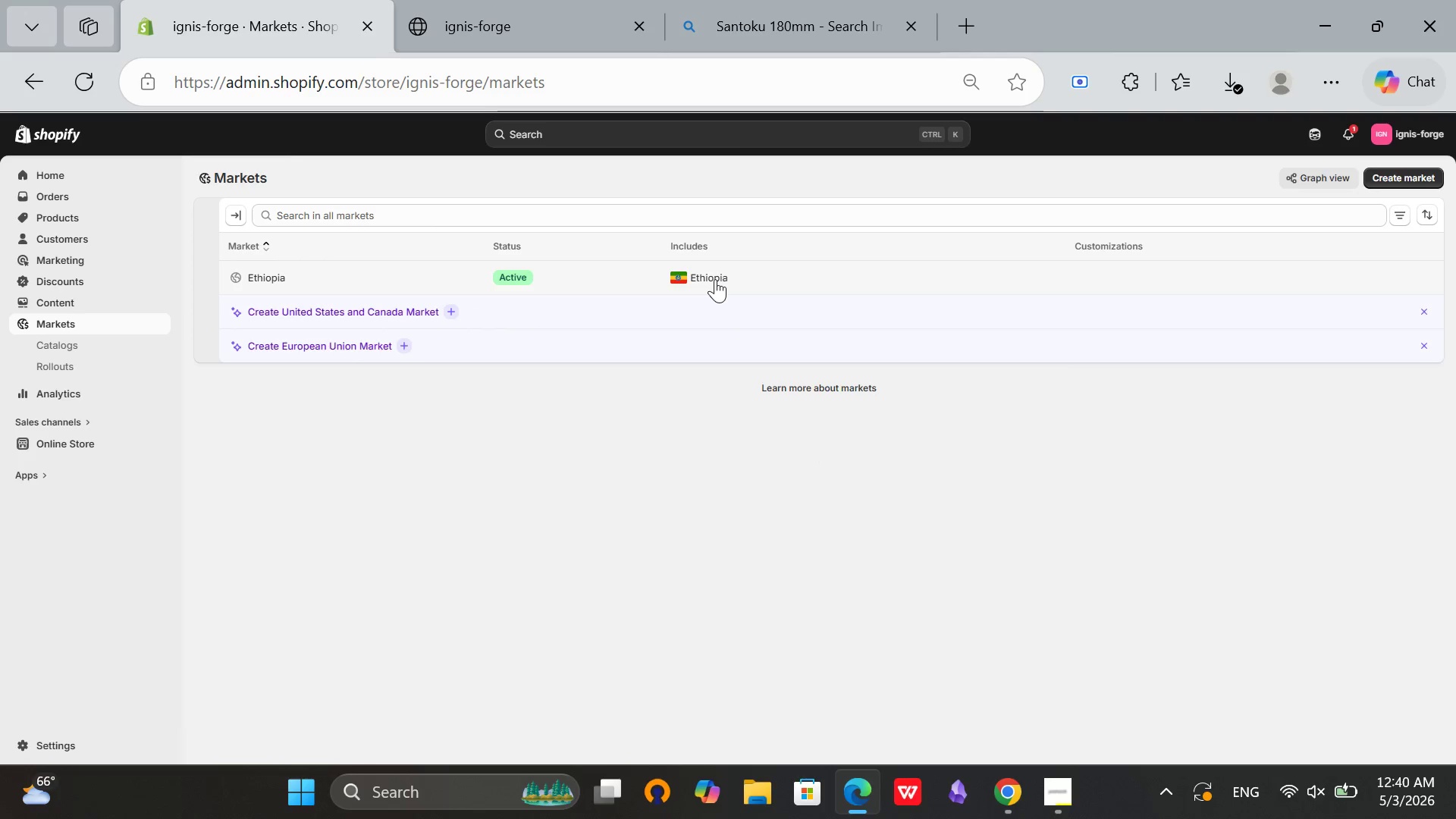 
left_click([715, 279])
 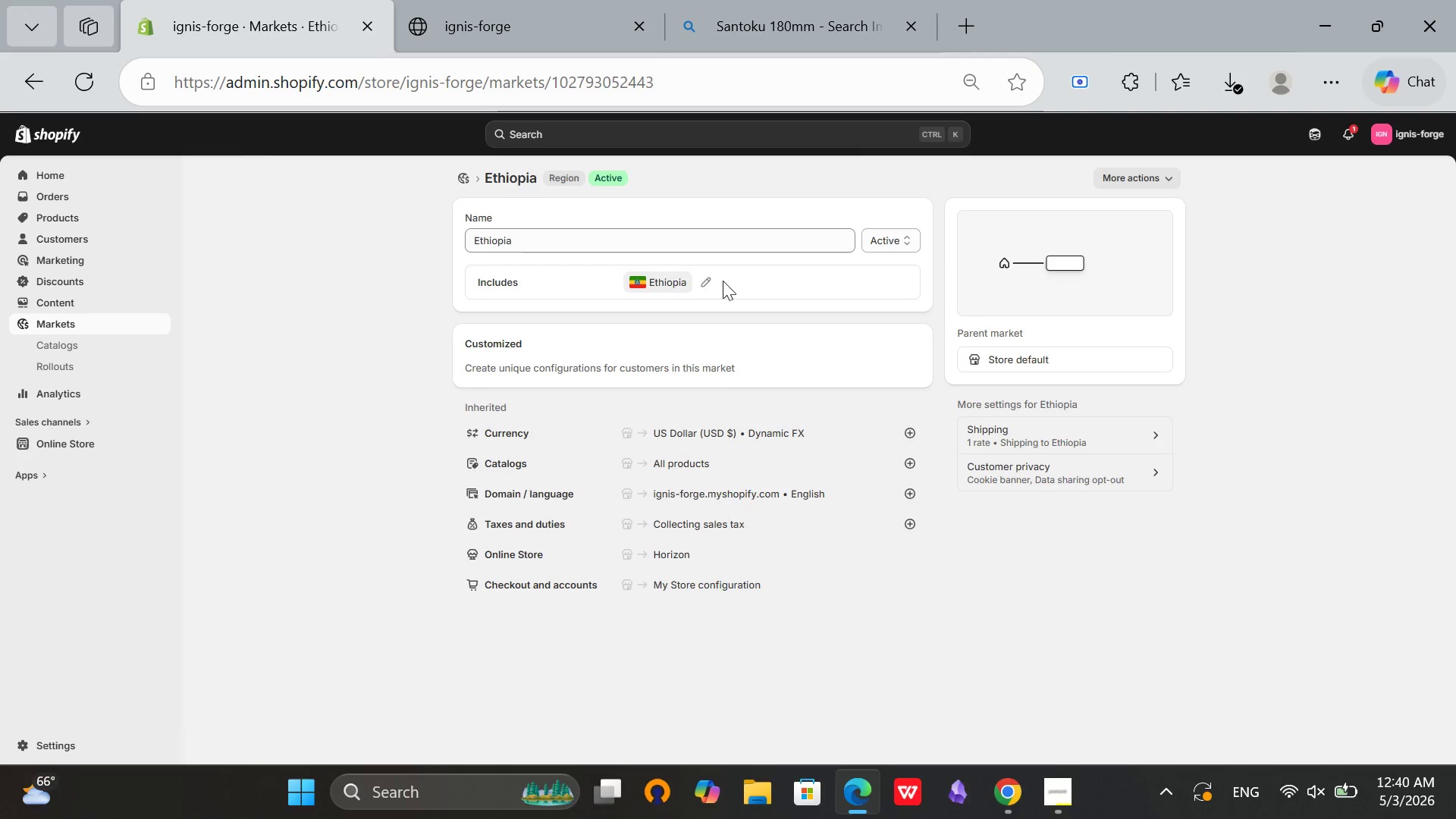 
left_click([704, 279])
 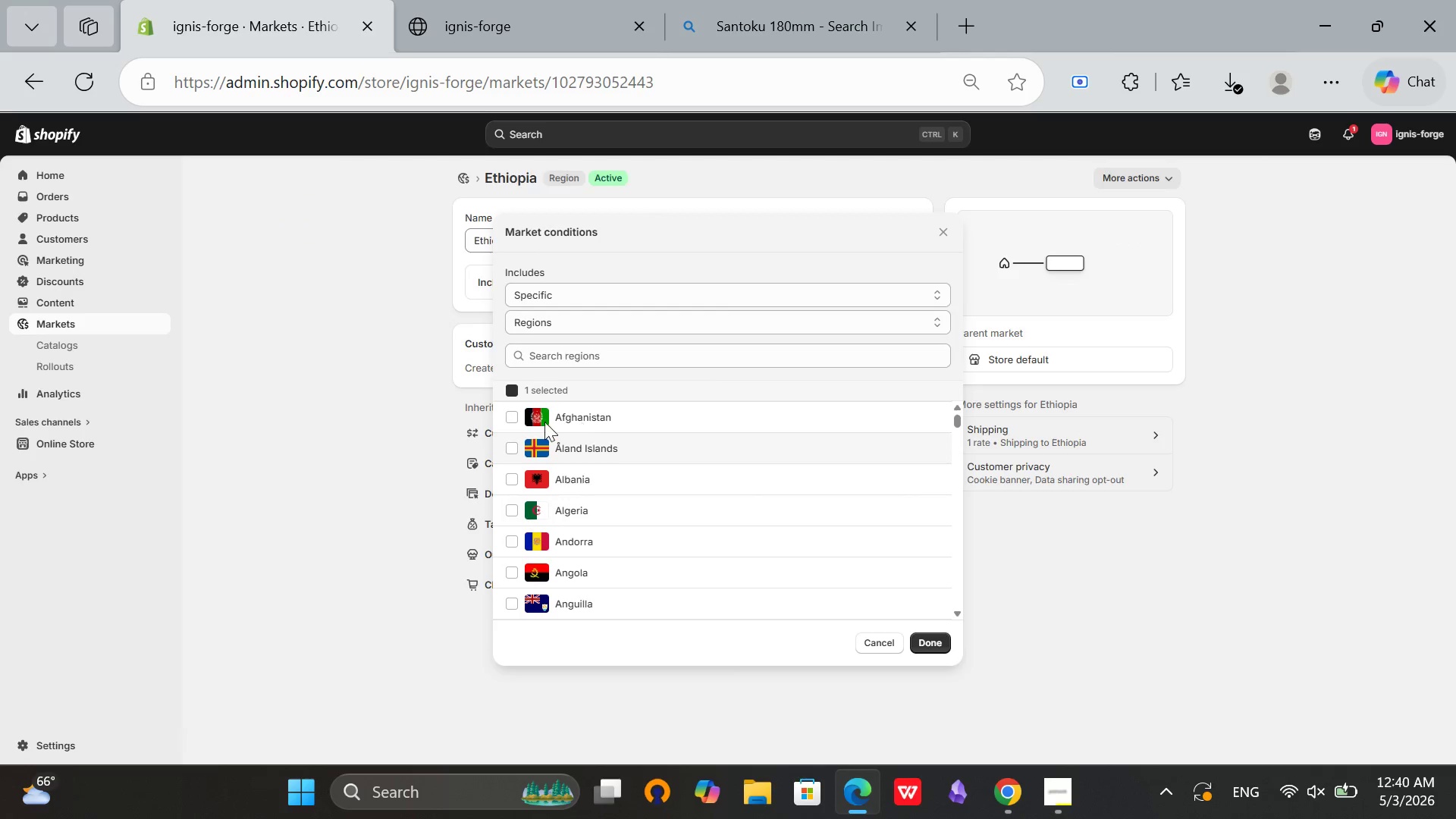 
left_click([513, 386])
 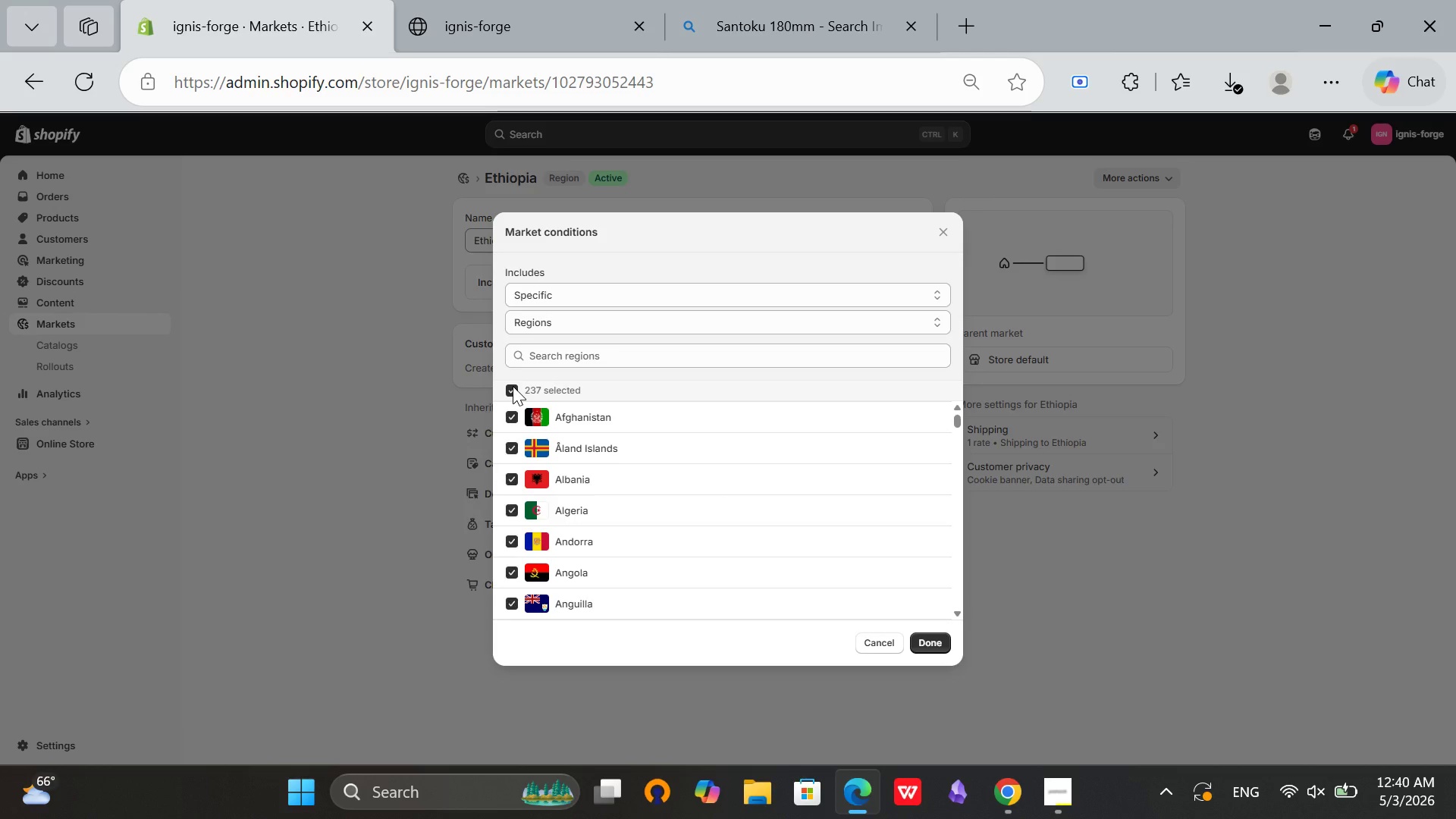 
left_click([513, 386])
 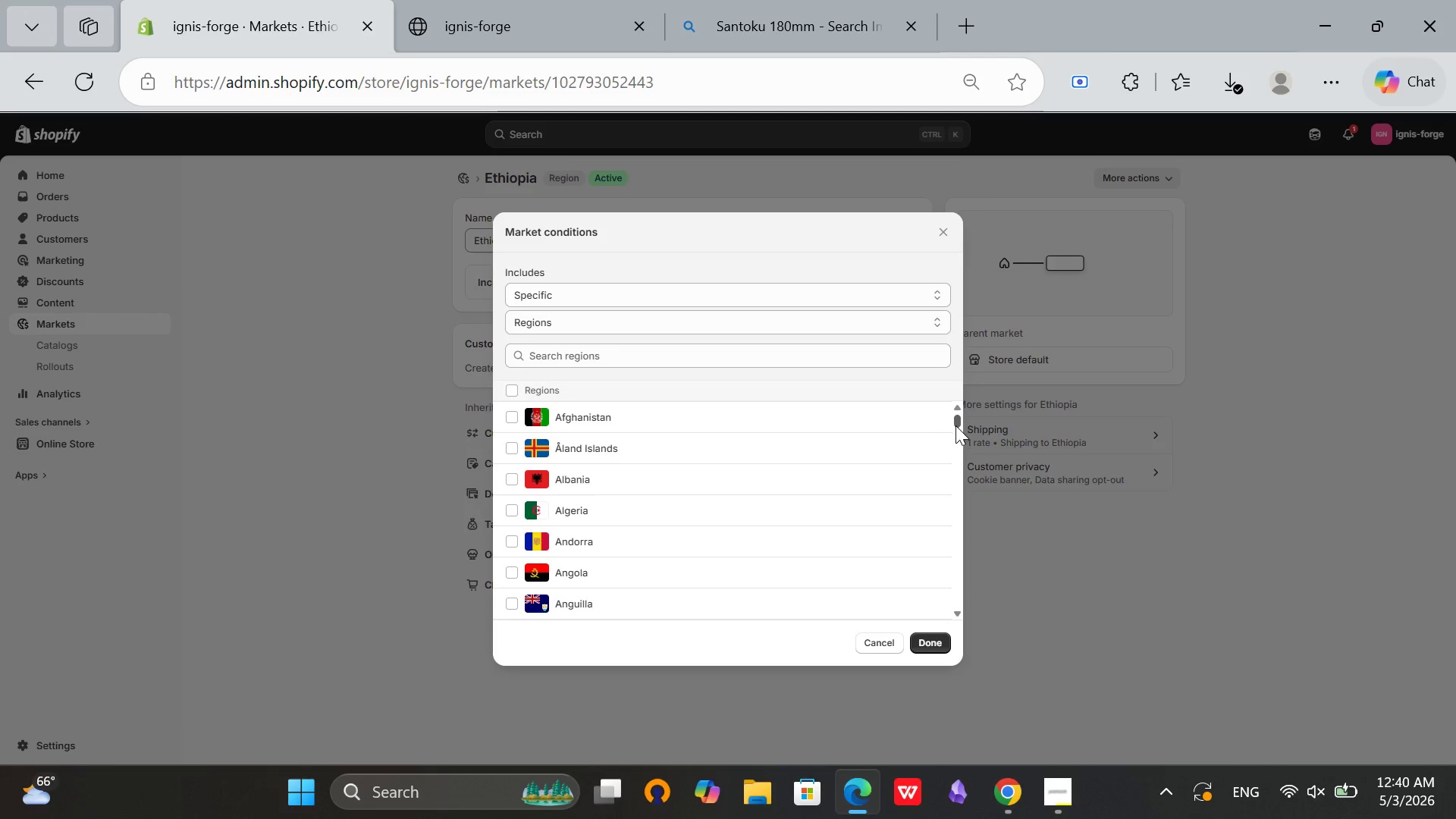 
left_click_drag(start_coordinate=[957, 420], to_coordinate=[938, 629])
 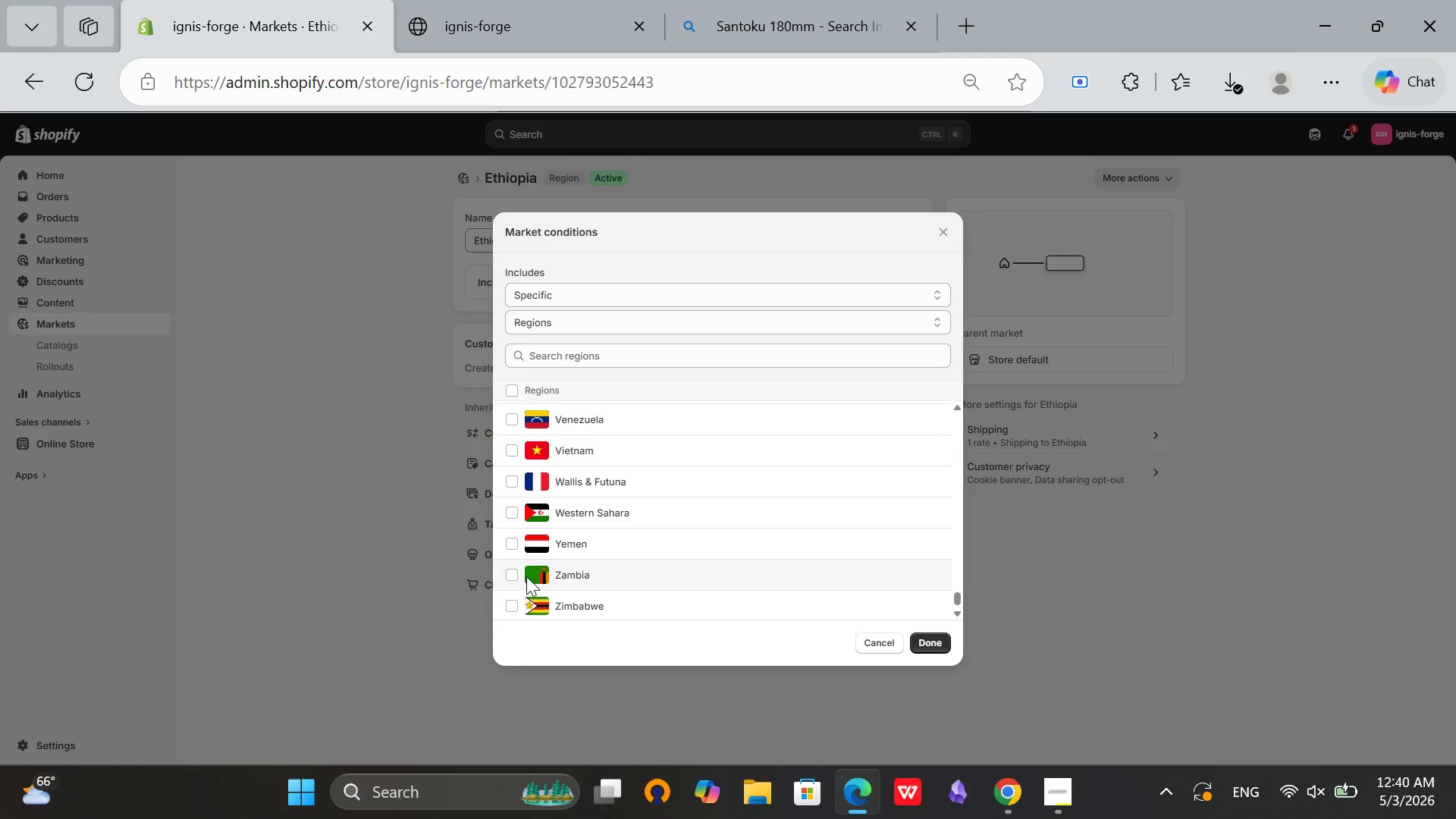 
scroll: coordinate [527, 546], scroll_direction: up, amount: 3.0
 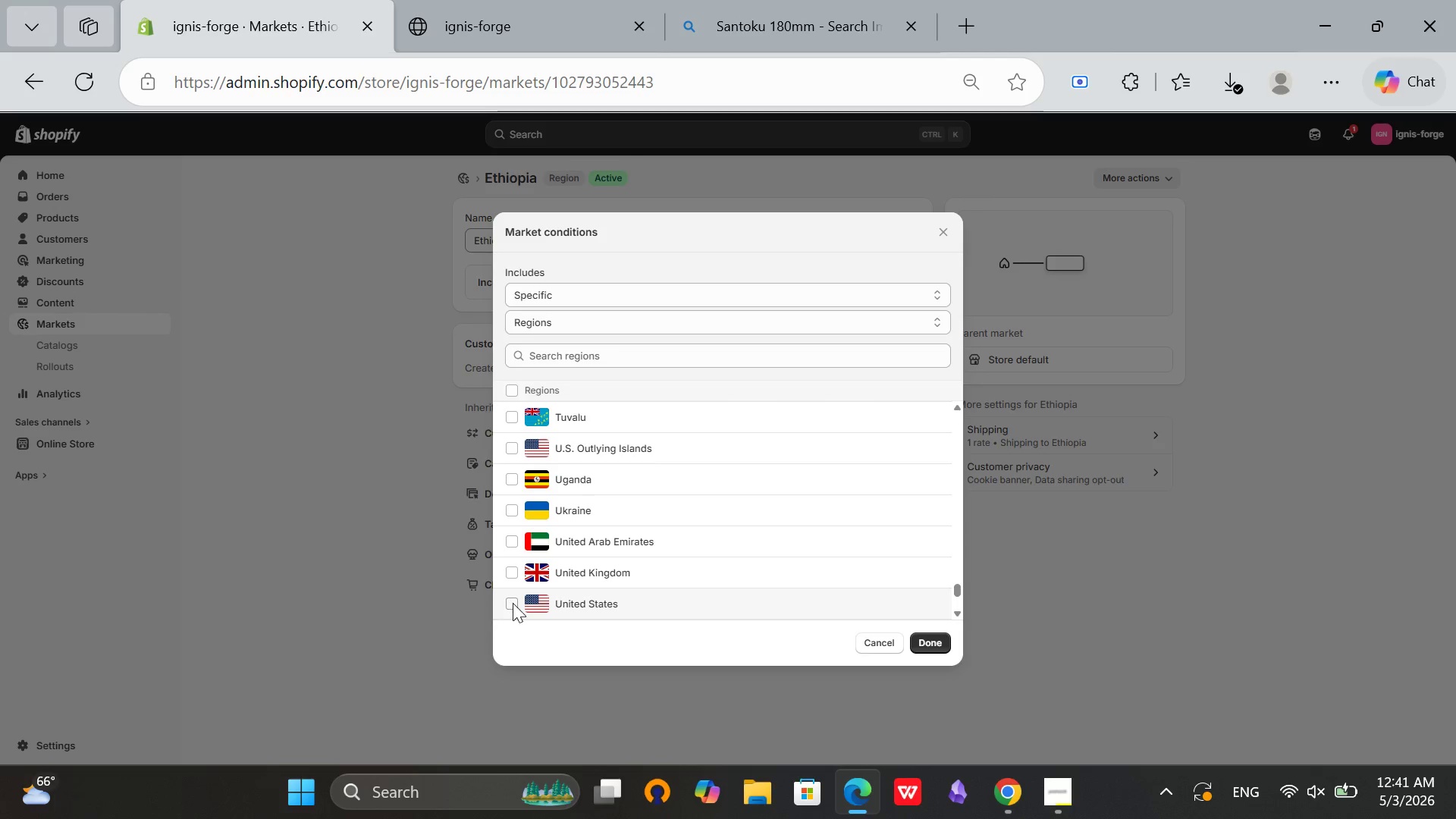 
left_click([513, 603])
 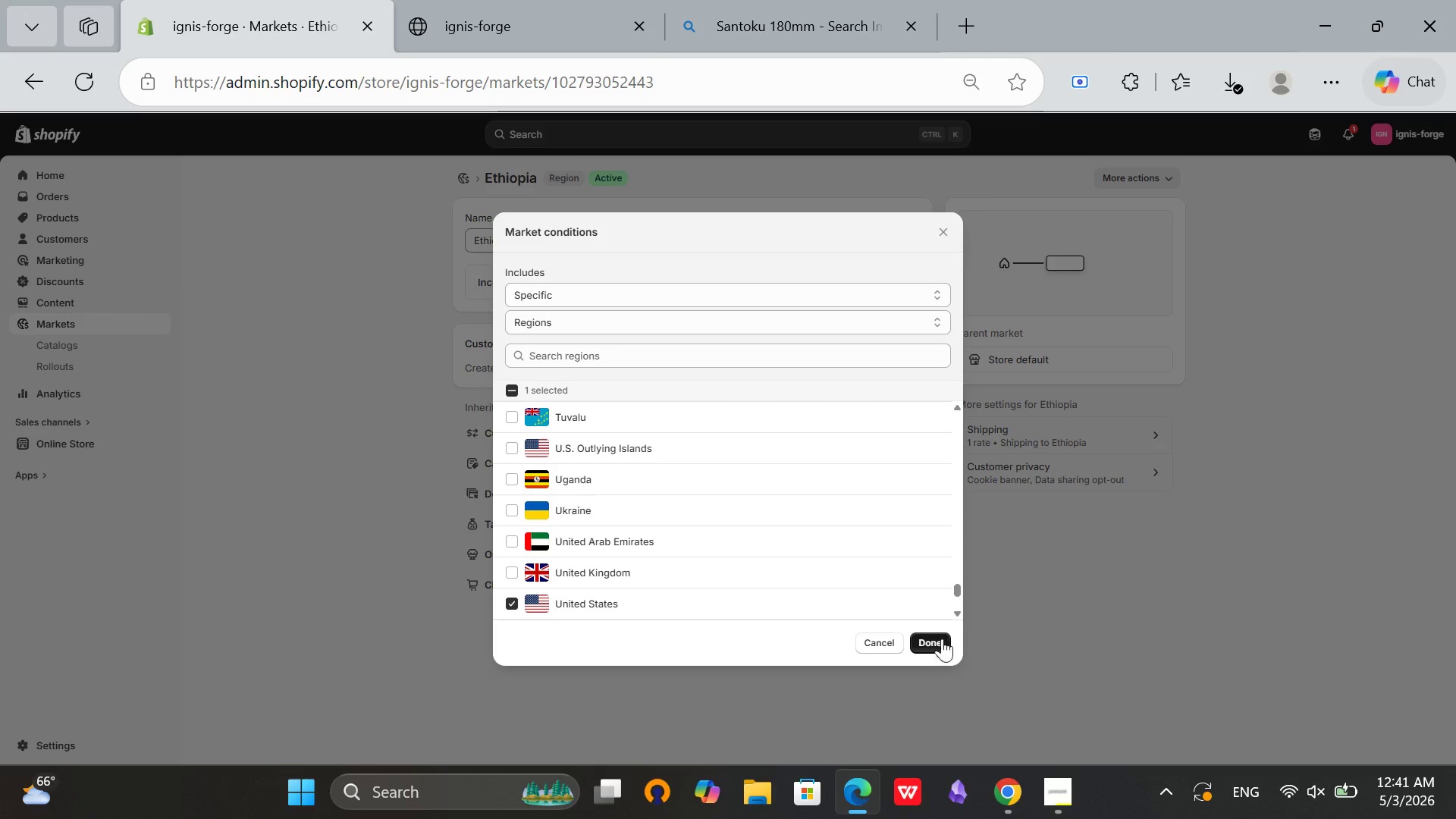 
left_click([937, 641])
 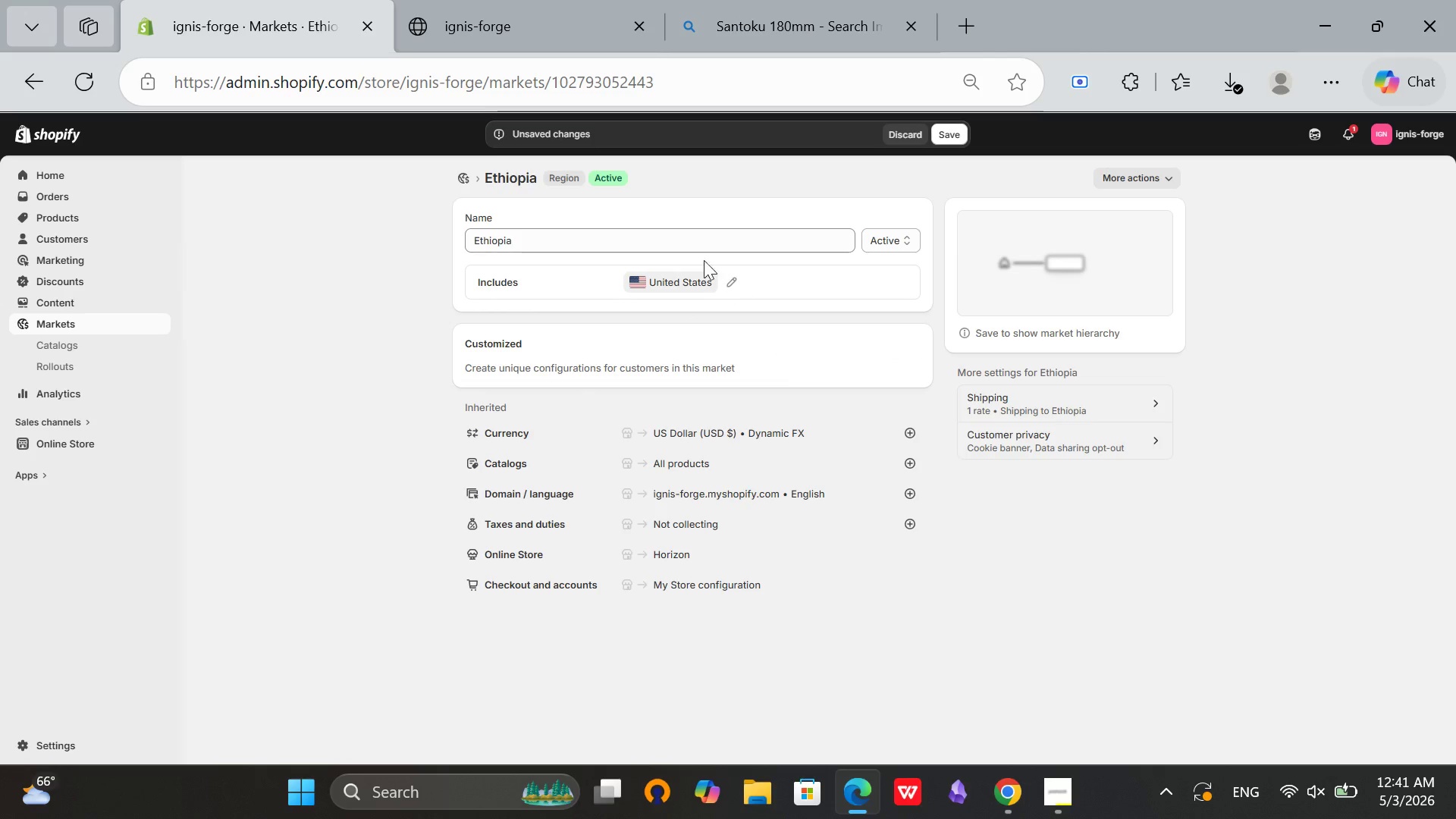 
left_click([672, 241])
 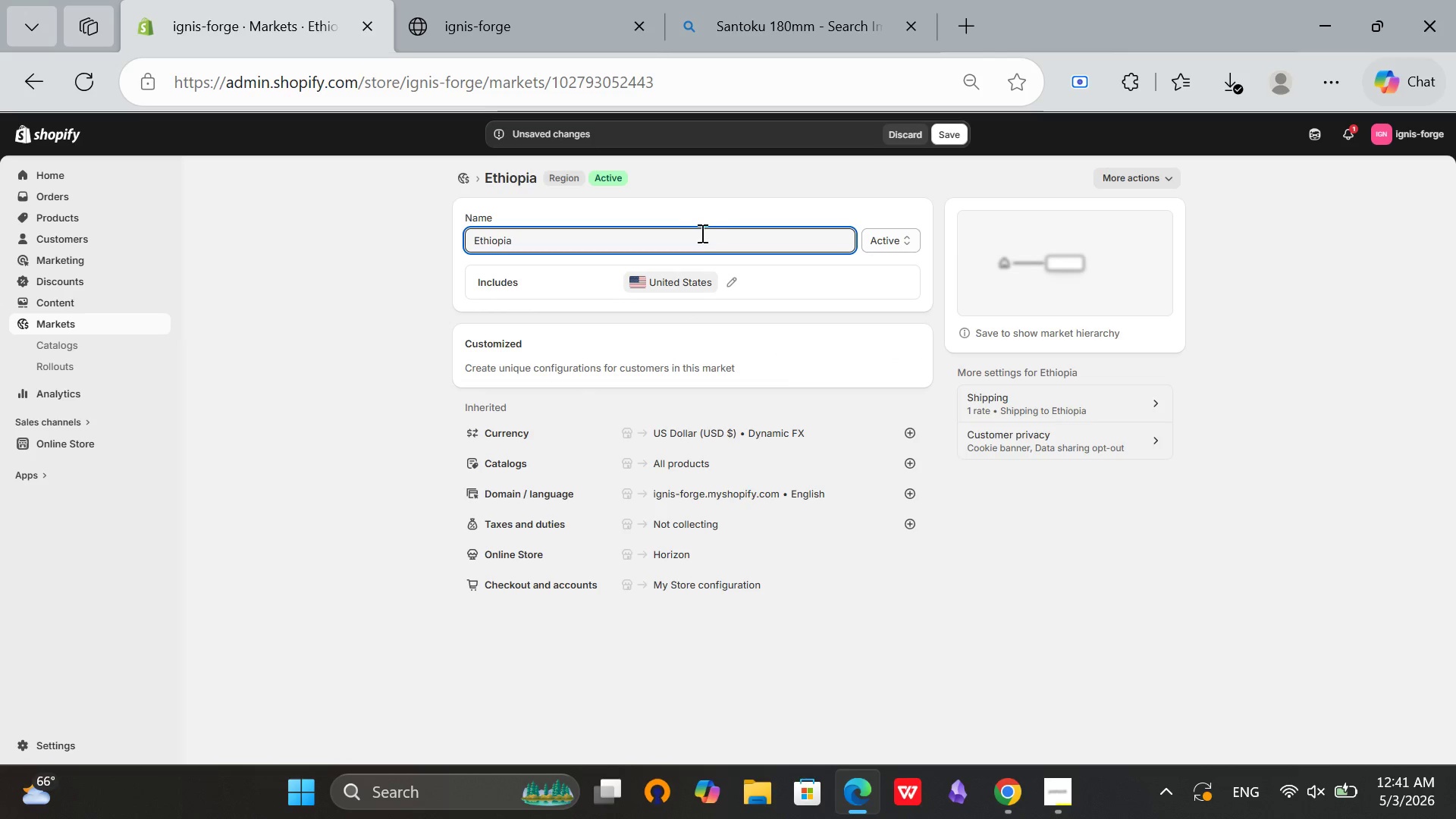 
hold_key(key=Backspace, duration=0.81)
 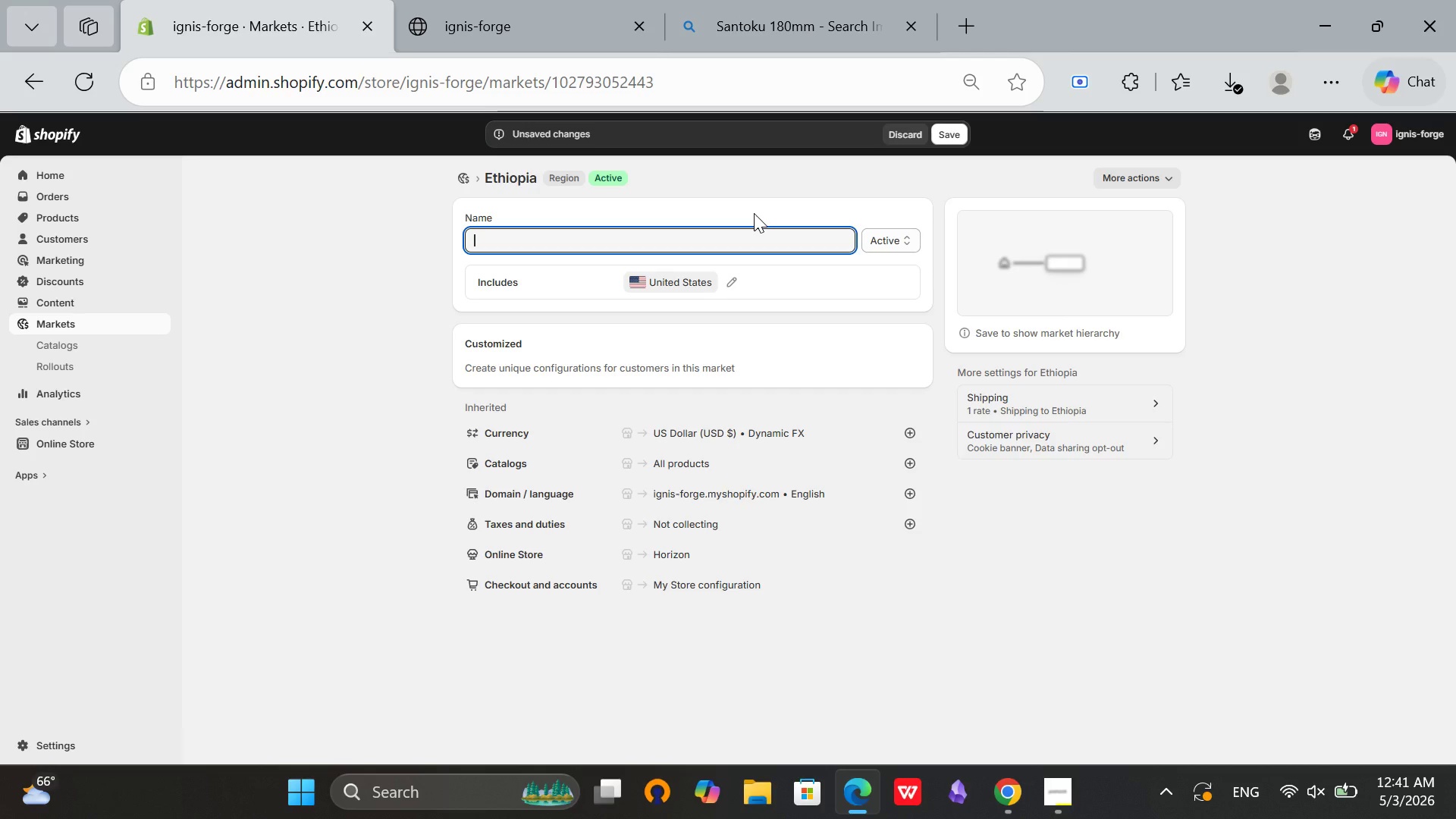 
type(United States)
 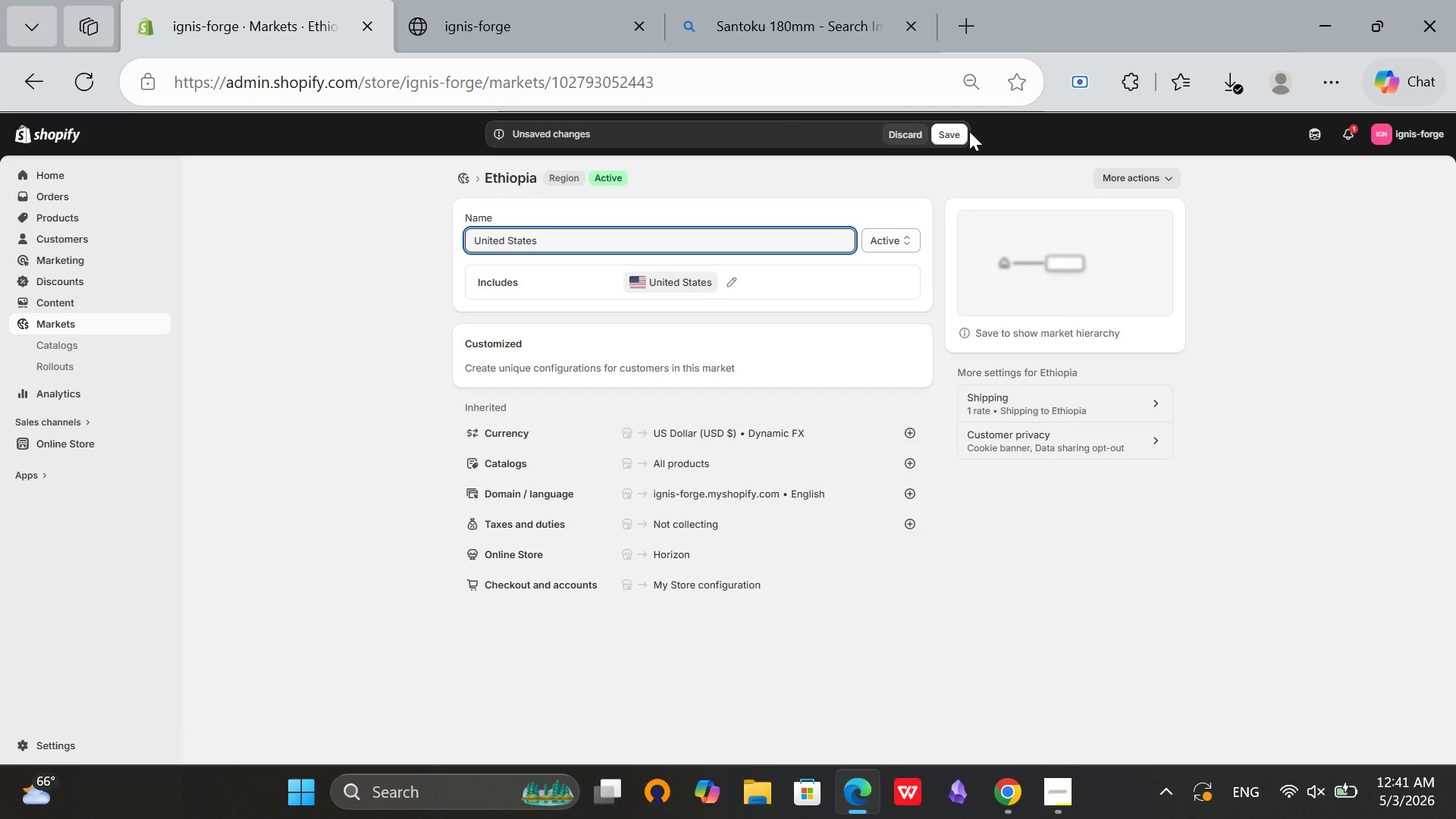 
wait(5.19)
 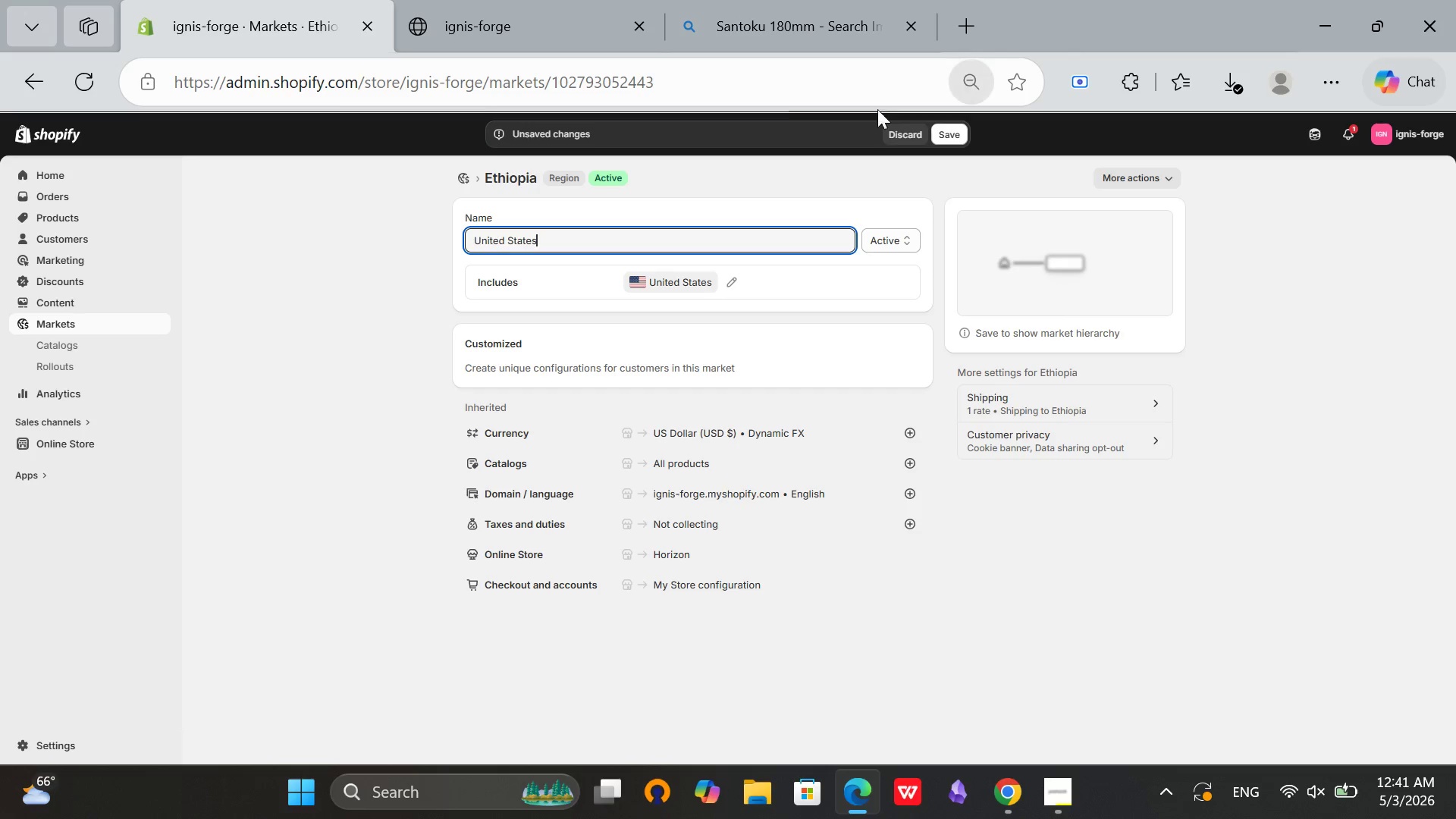 
left_click([957, 127])
 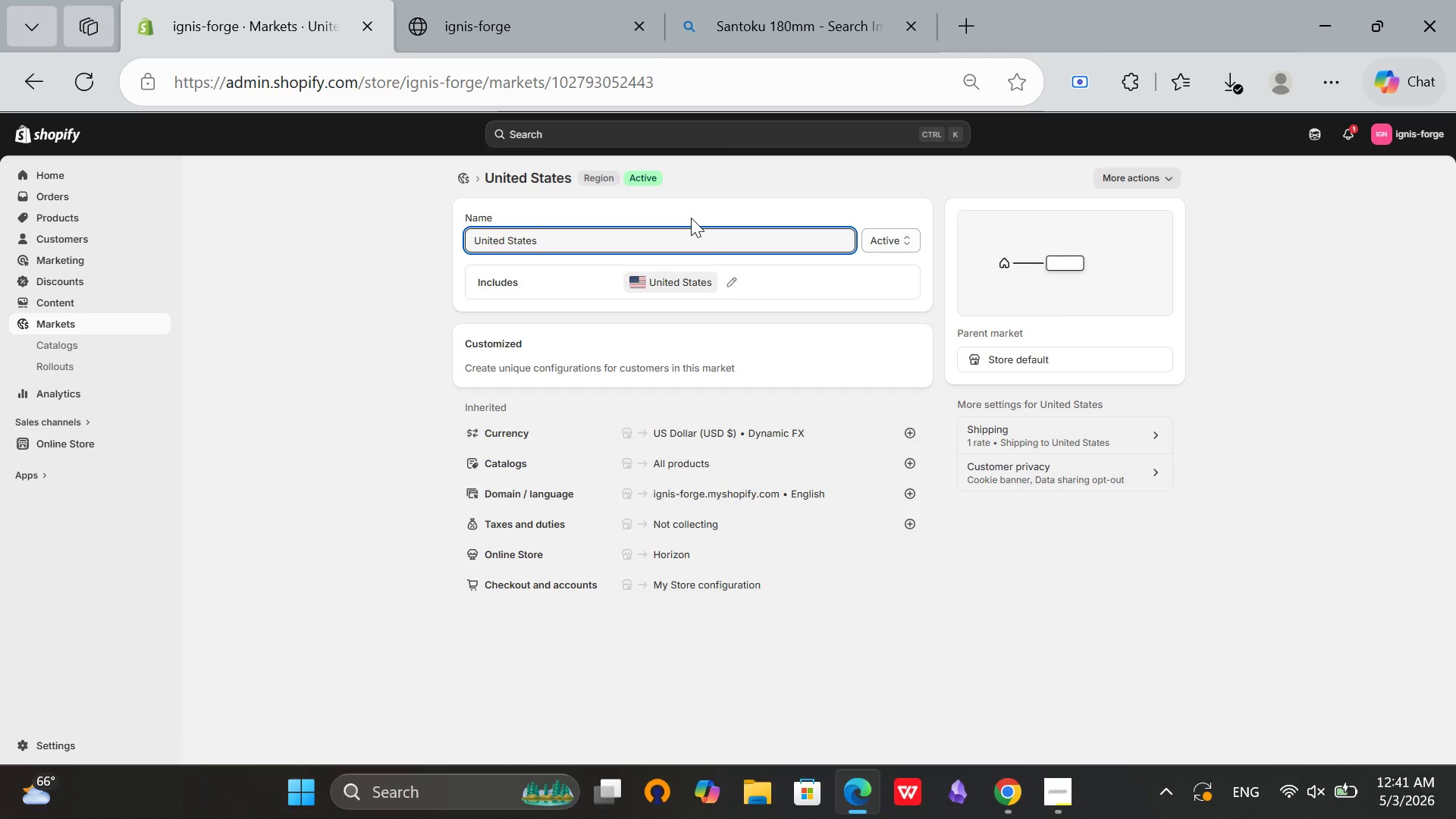 
wait(12.31)
 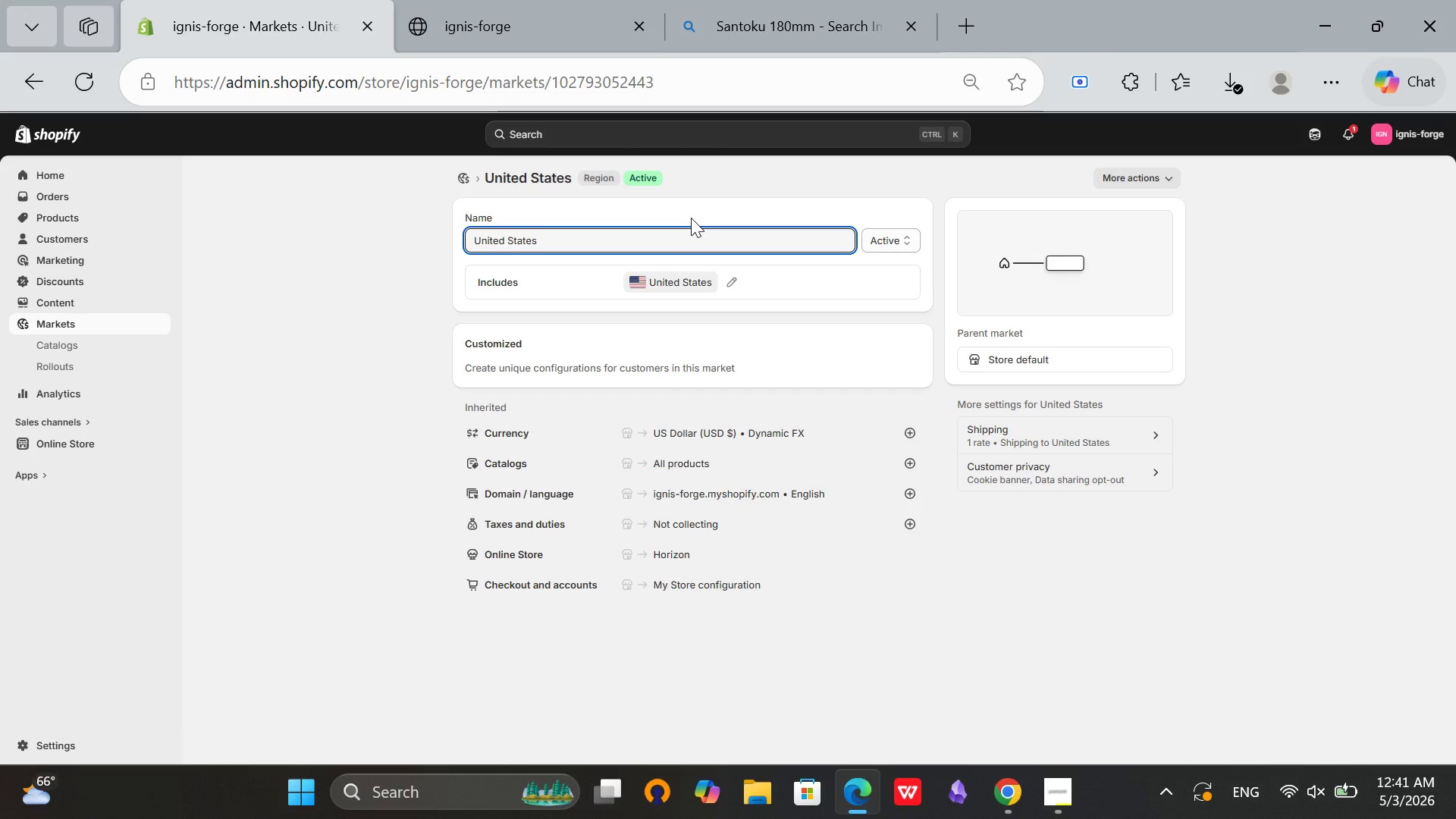 
scroll: coordinate [582, 361], scroll_direction: down, amount: 1.0
 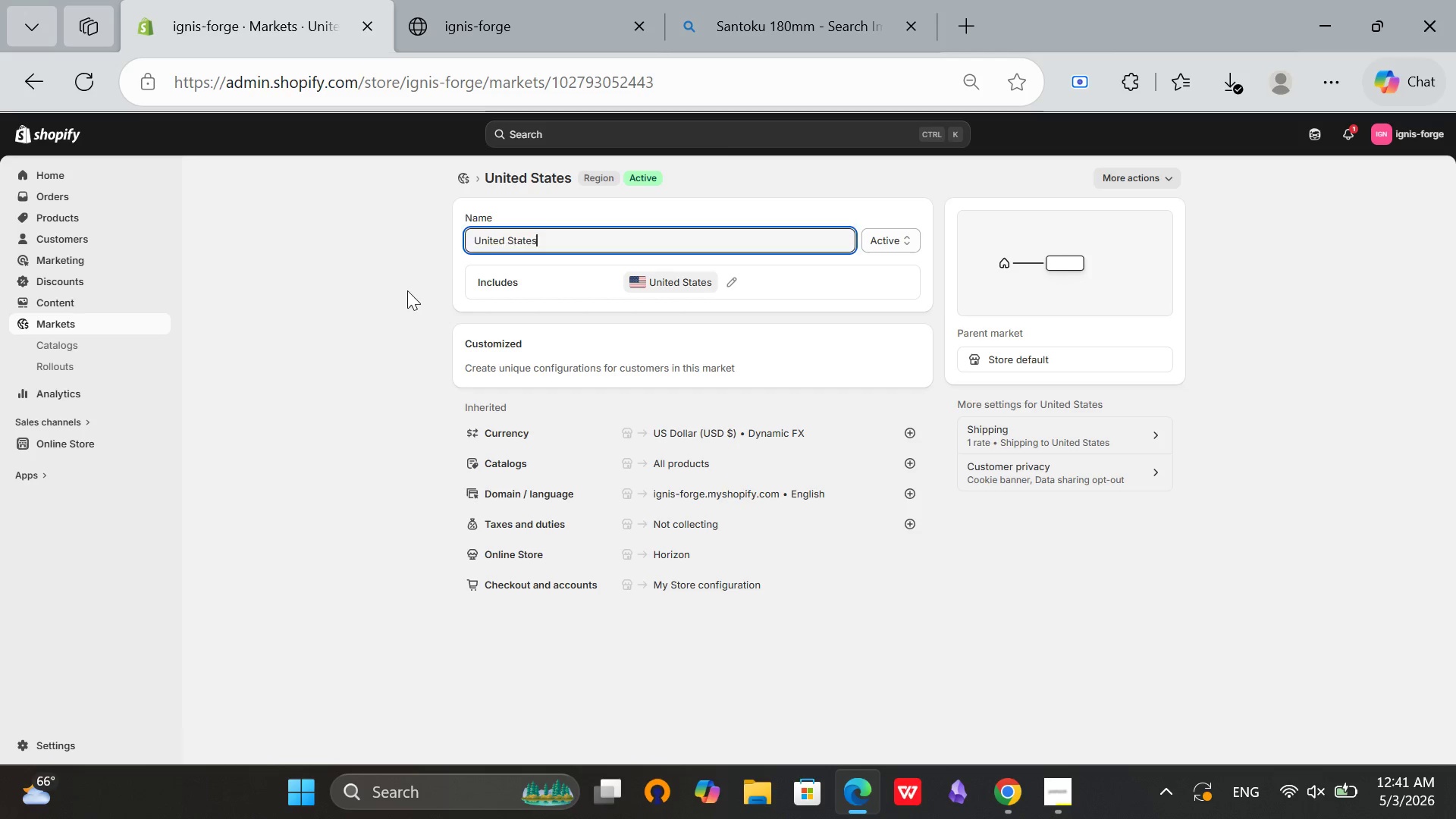 
left_click([407, 290])
 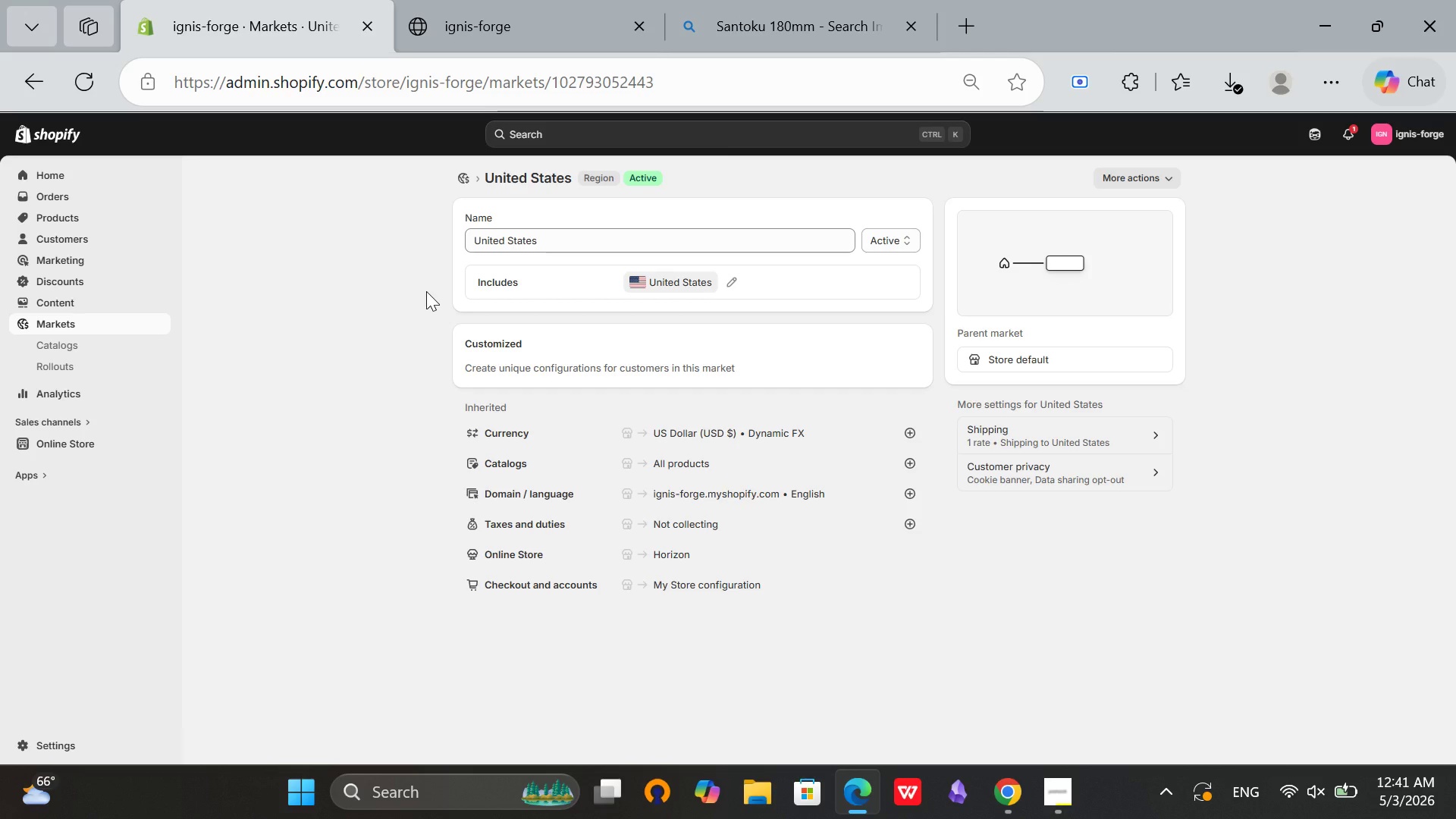 
wait(15.33)
 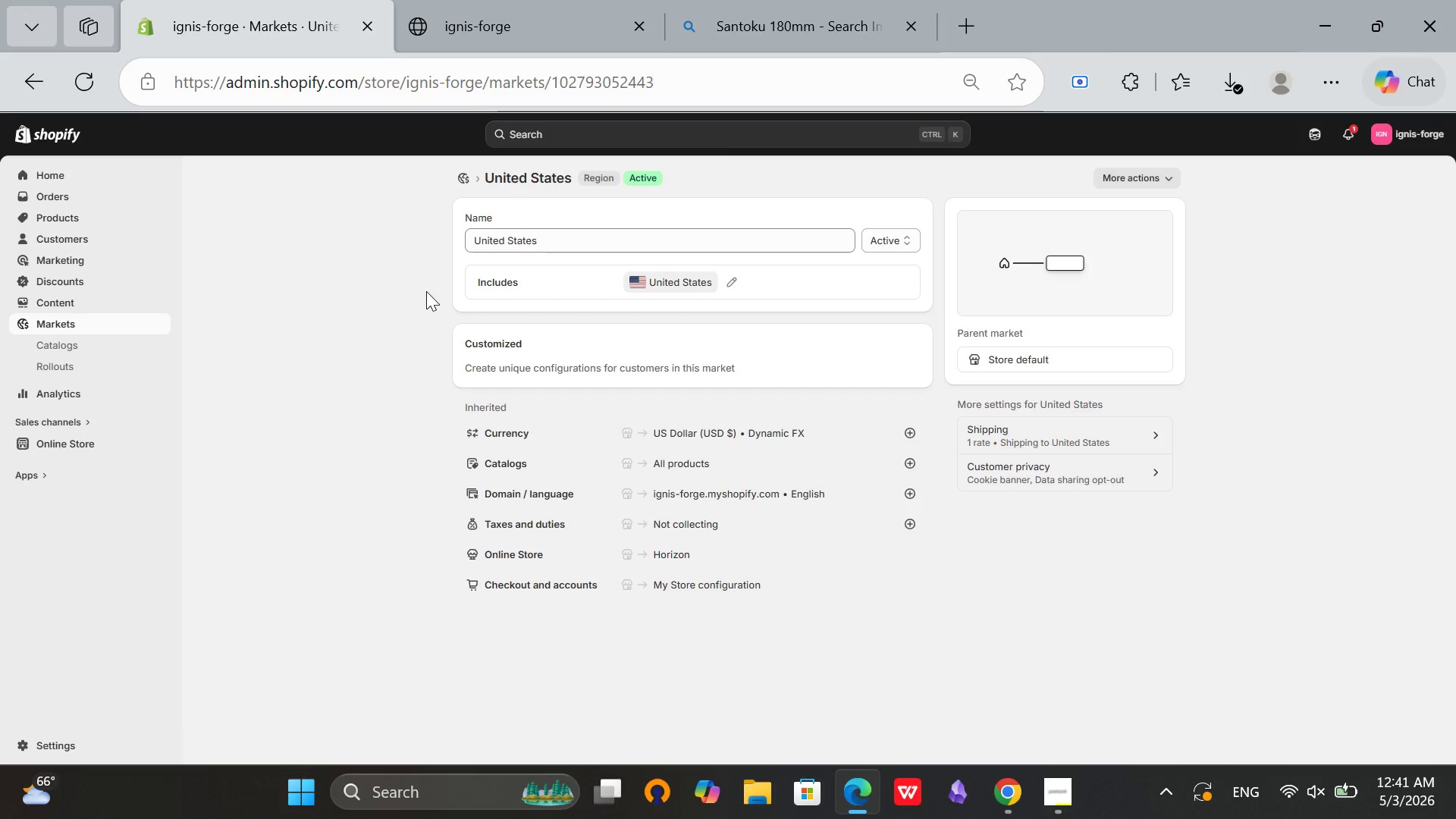 
left_click([464, 178])
 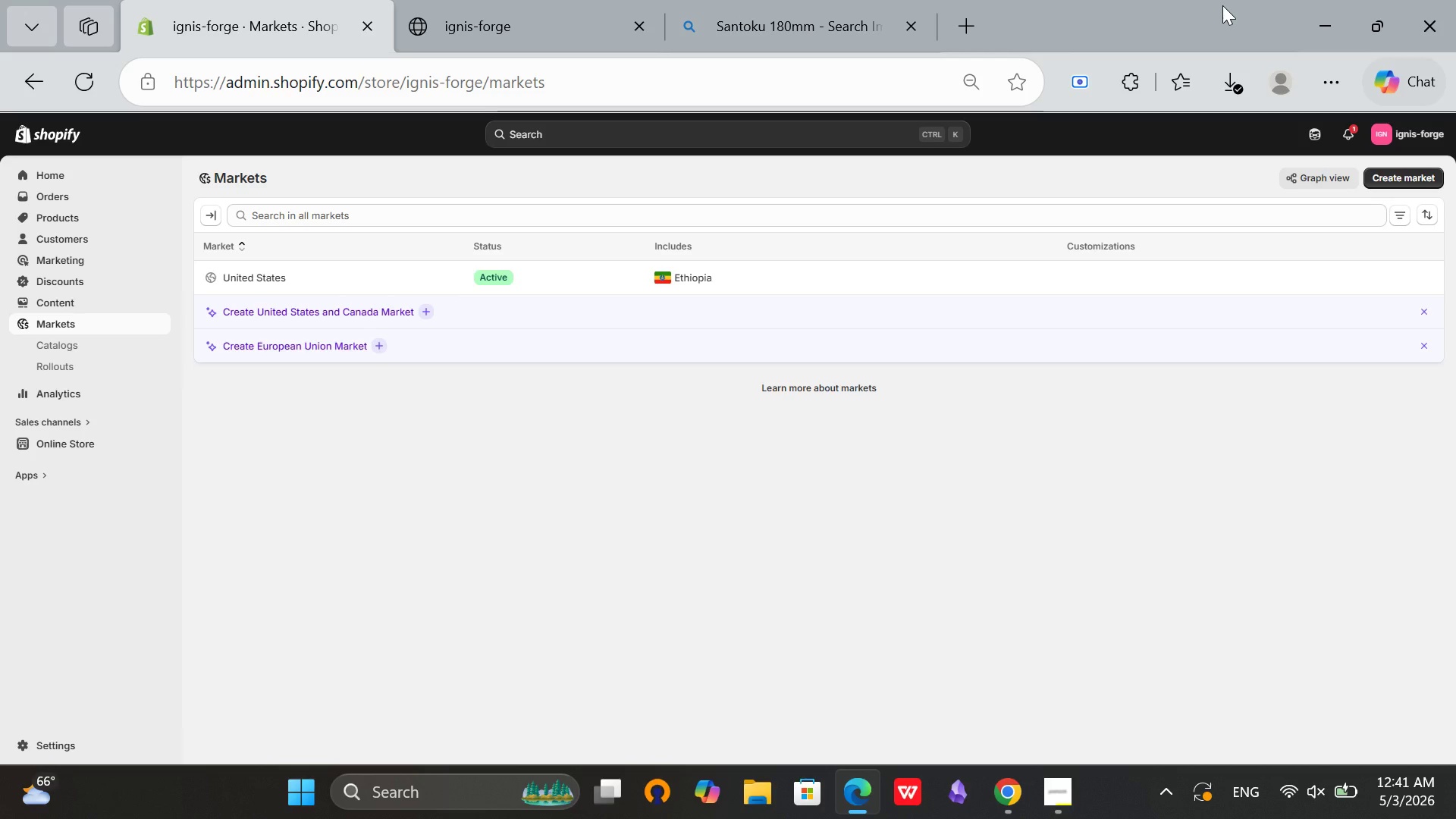 
wait(19.64)
 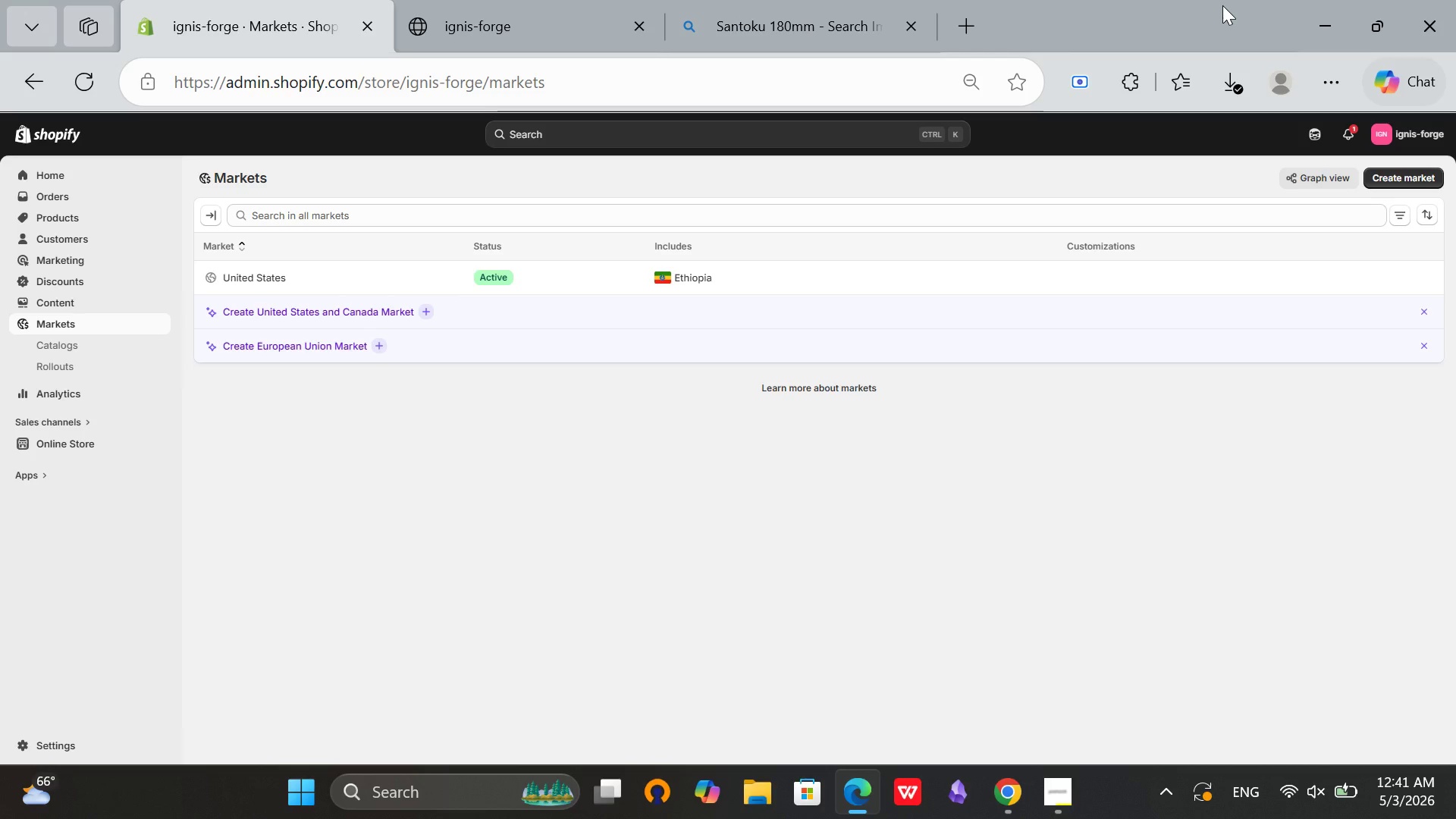 
left_click([676, 270])
 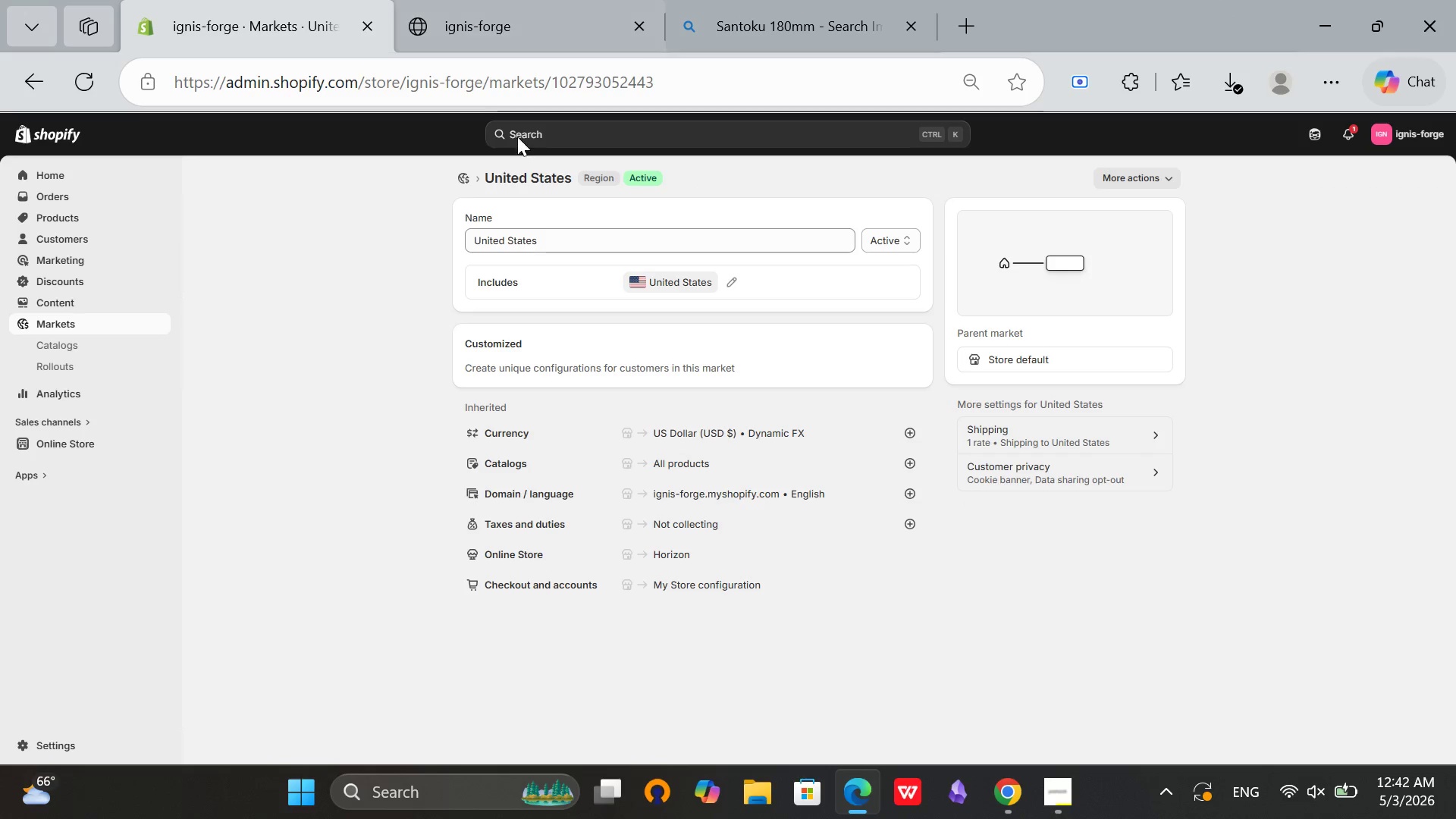 
left_click([462, 174])
 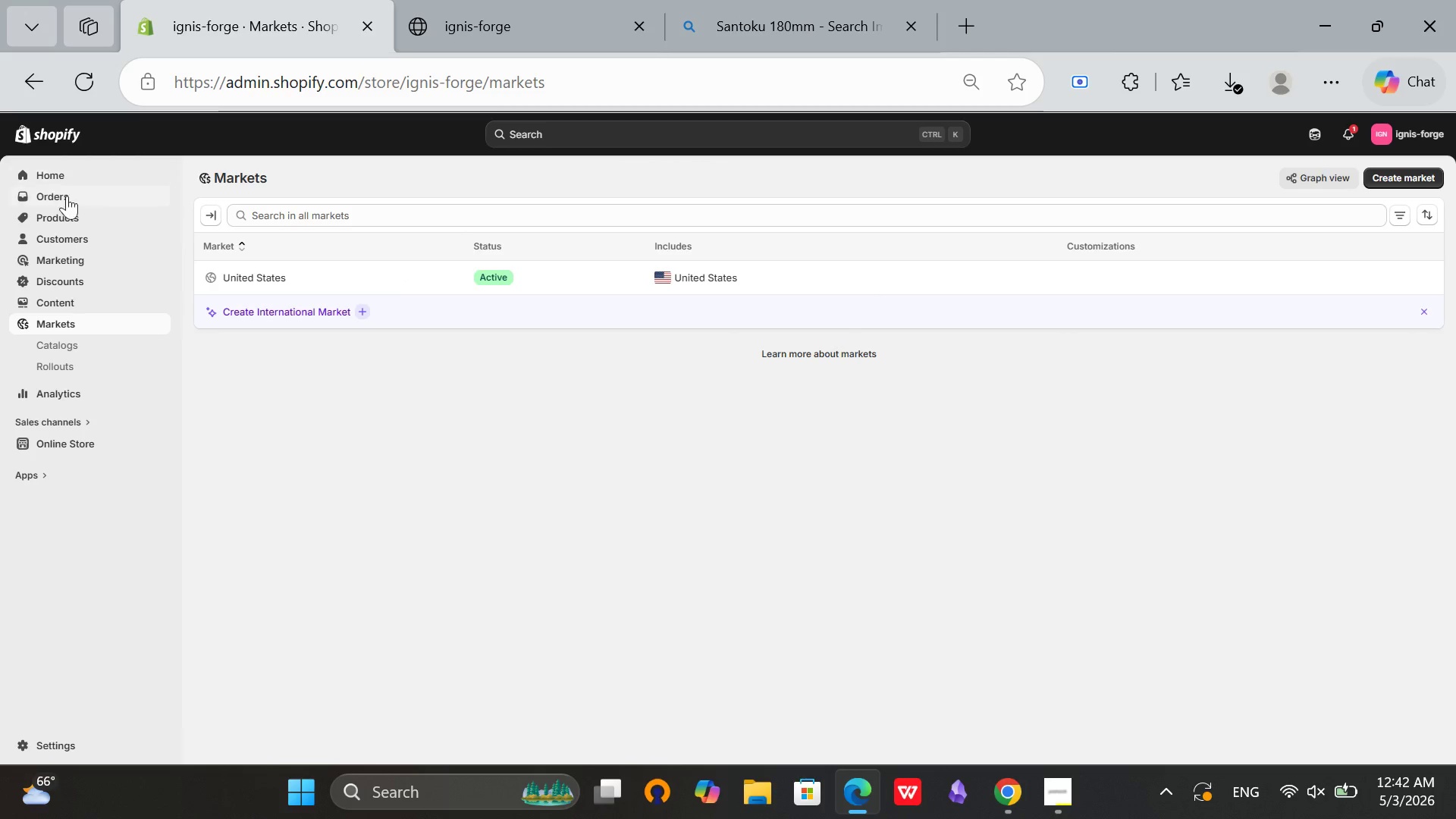 
left_click([749, 0])
 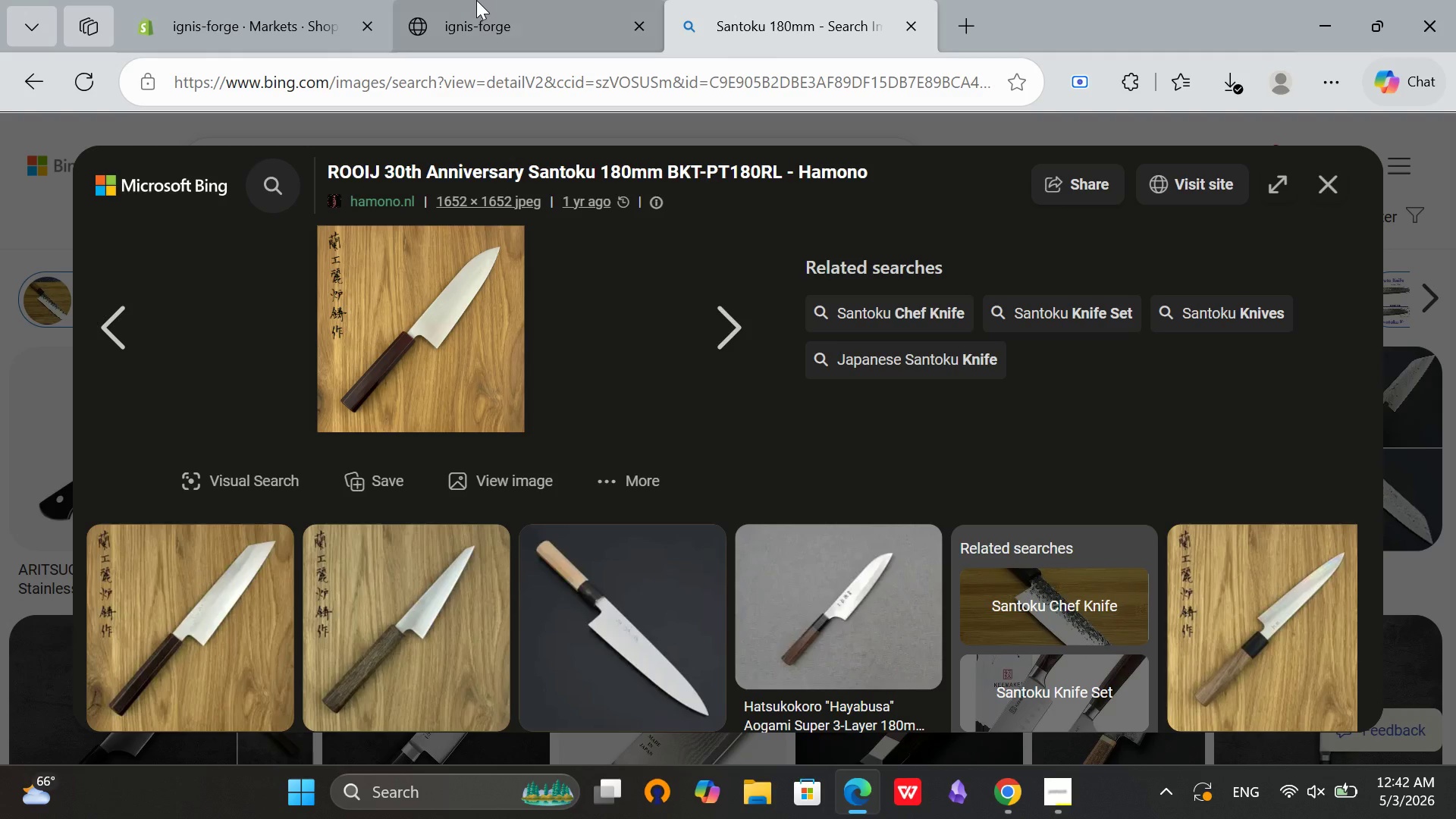 
left_click([476, 0])
 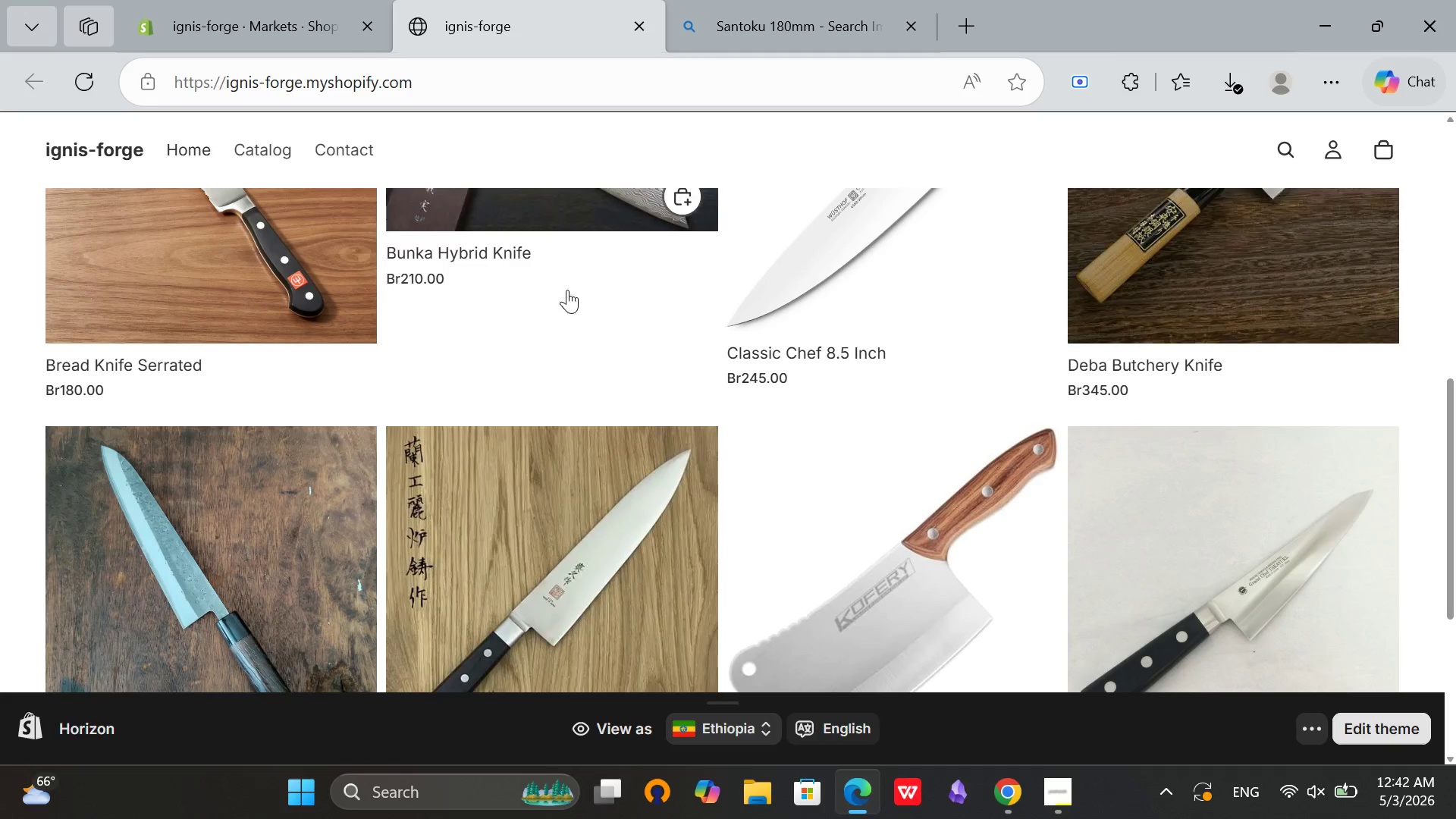 
scroll: coordinate [567, 290], scroll_direction: up, amount: 1.0
 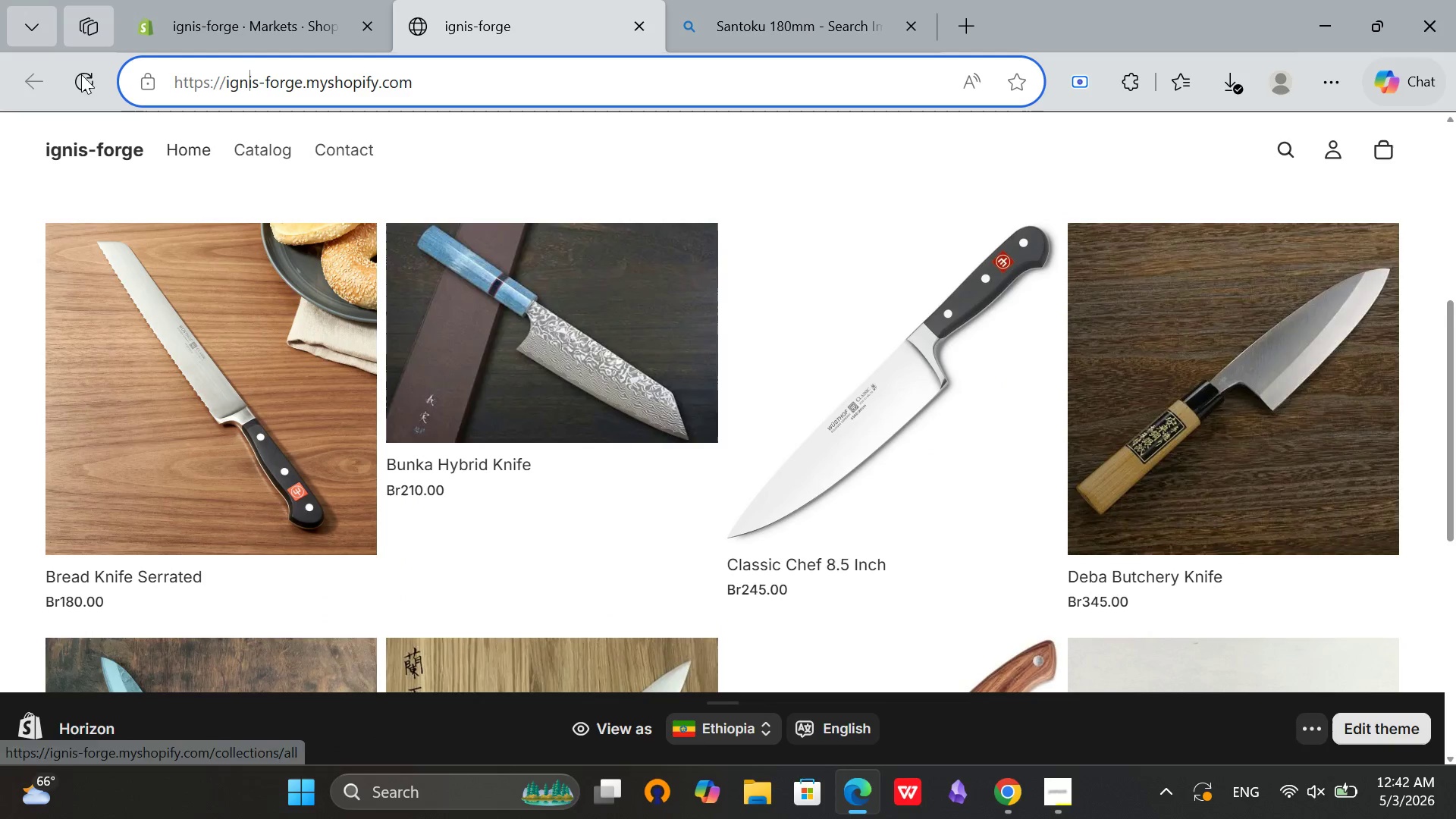 
left_click([81, 74])
 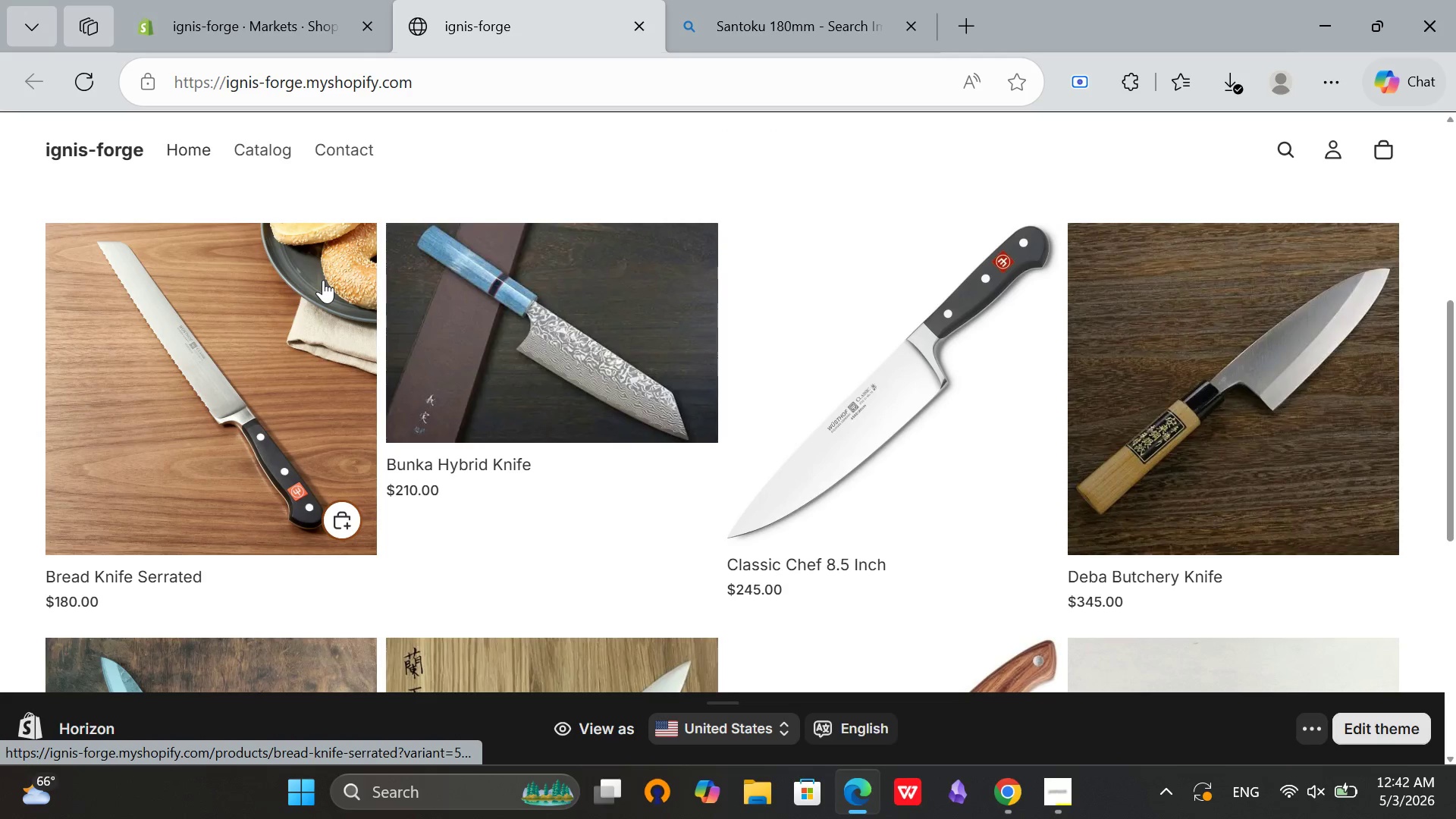 
scroll: coordinate [481, 500], scroll_direction: up, amount: 7.0
 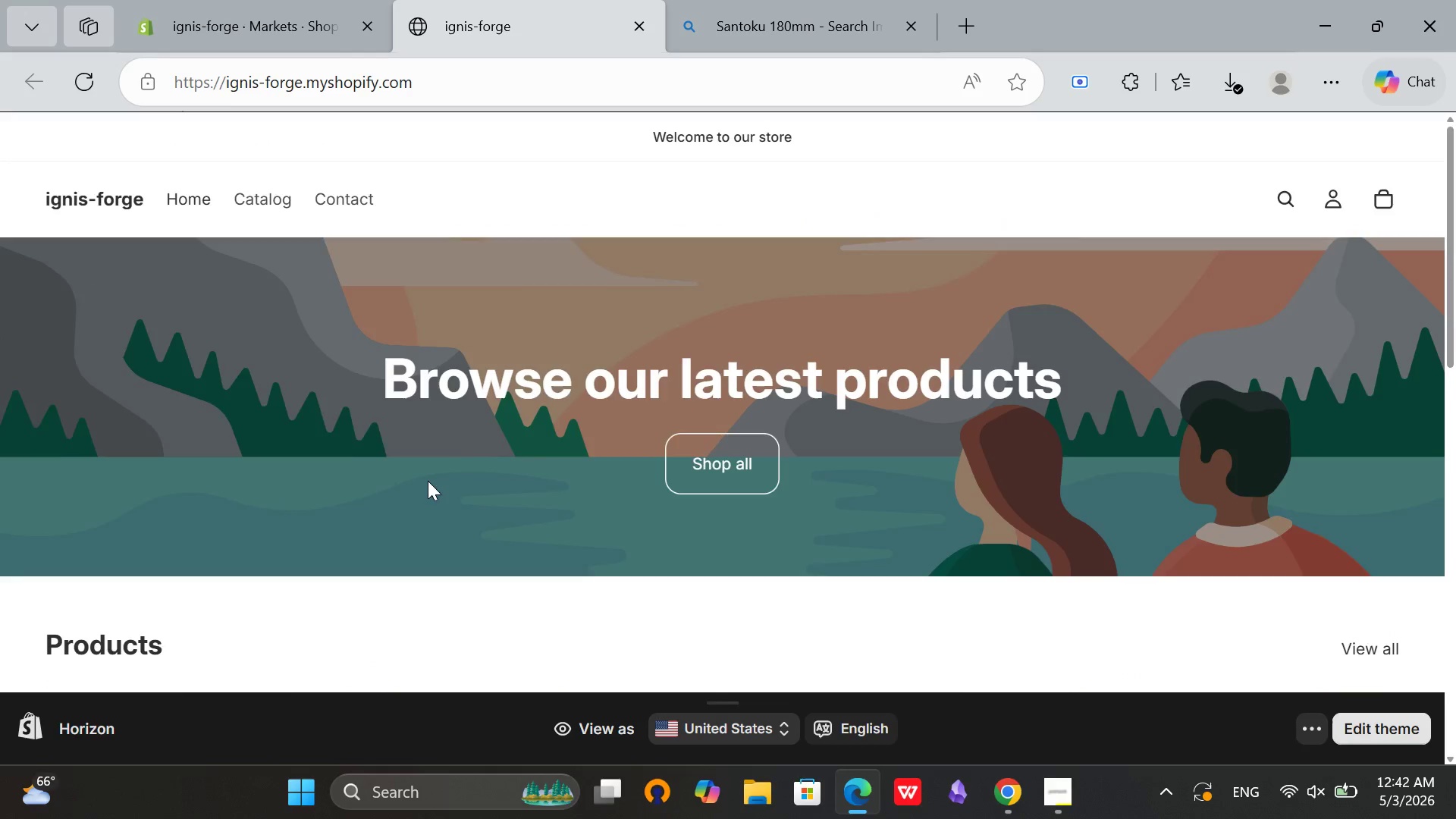 
scroll: coordinate [464, 480], scroll_direction: none, amount: 0.0
 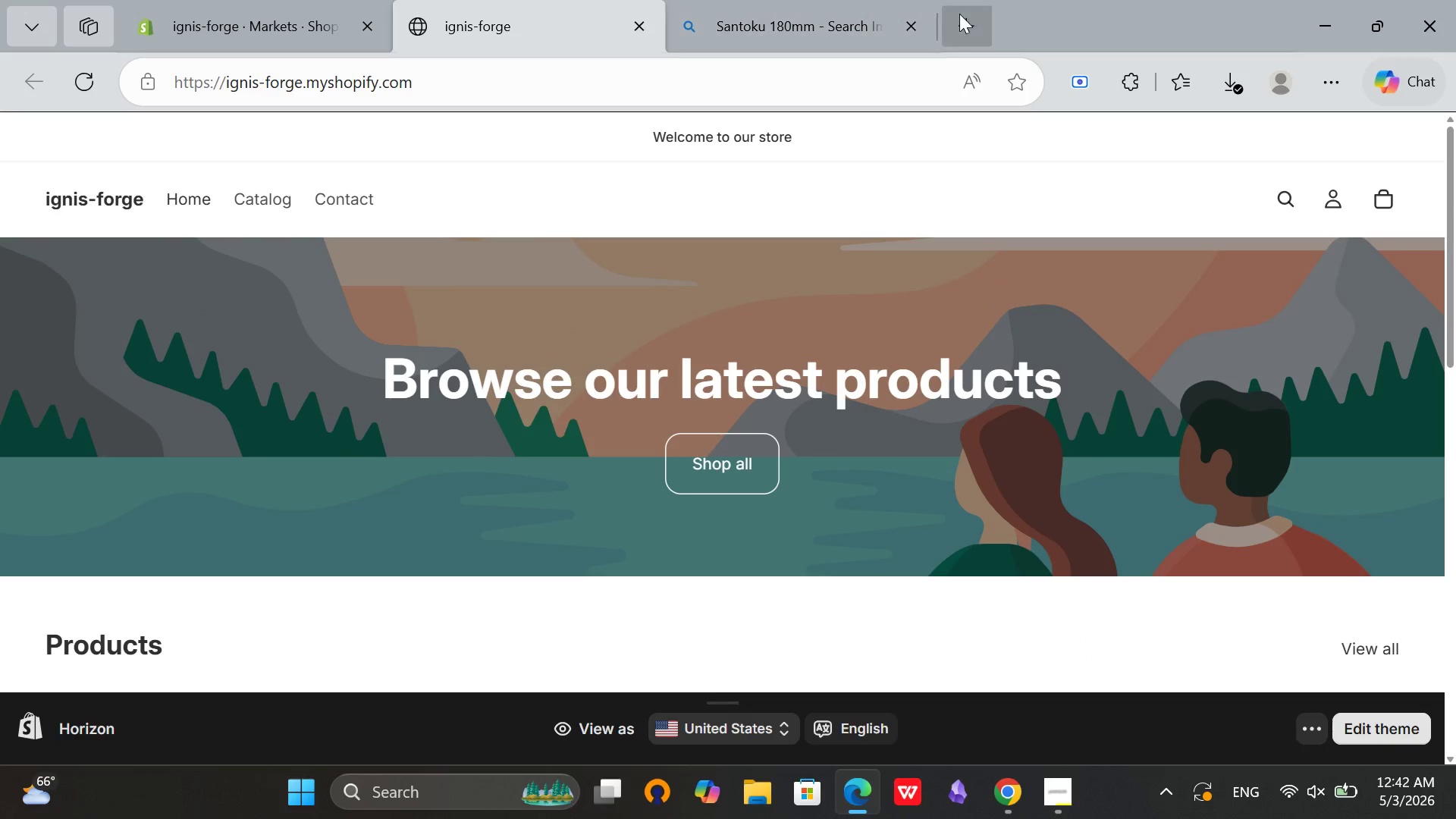 
left_click([959, 14])
 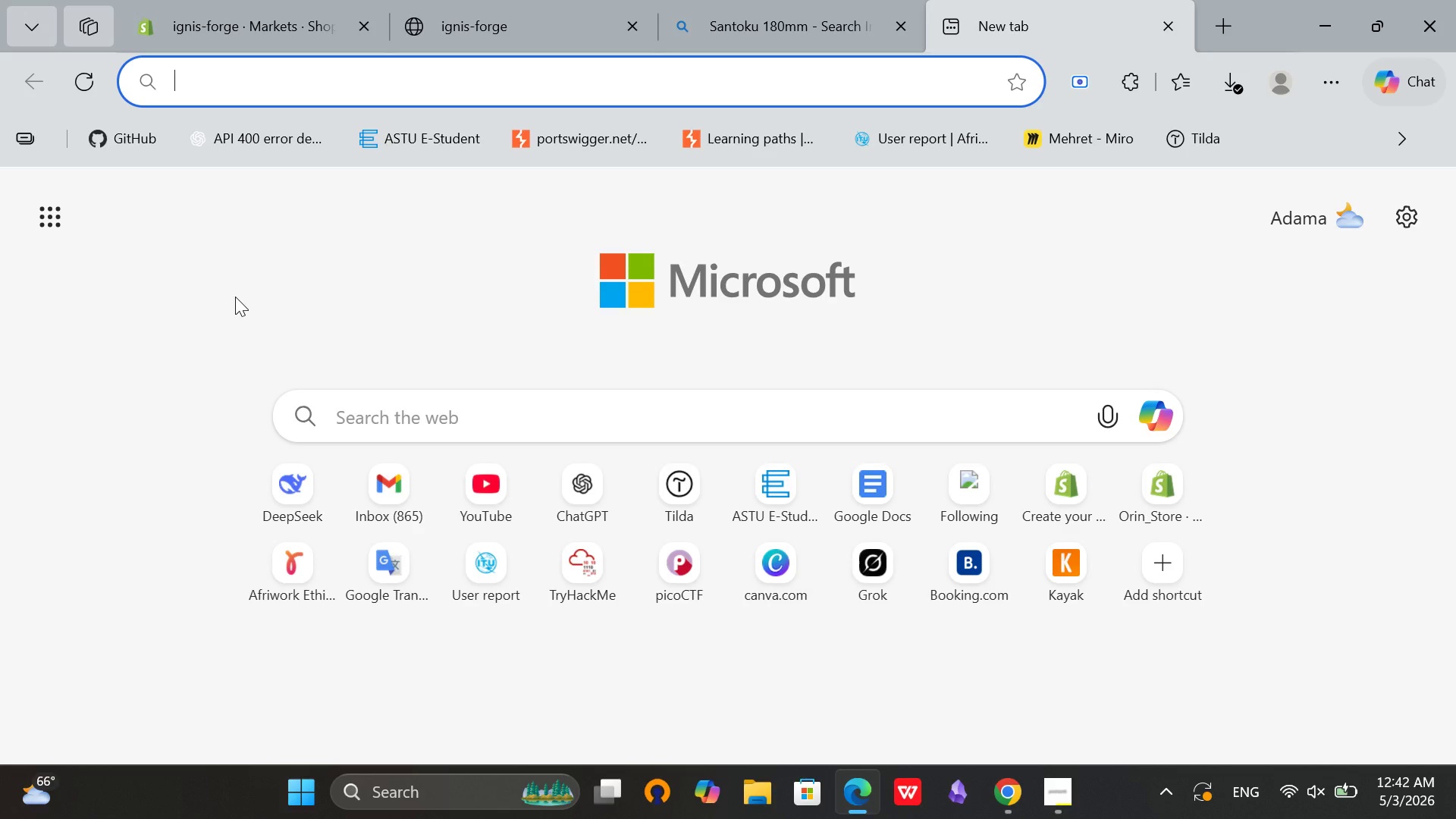 
wait(32.08)
 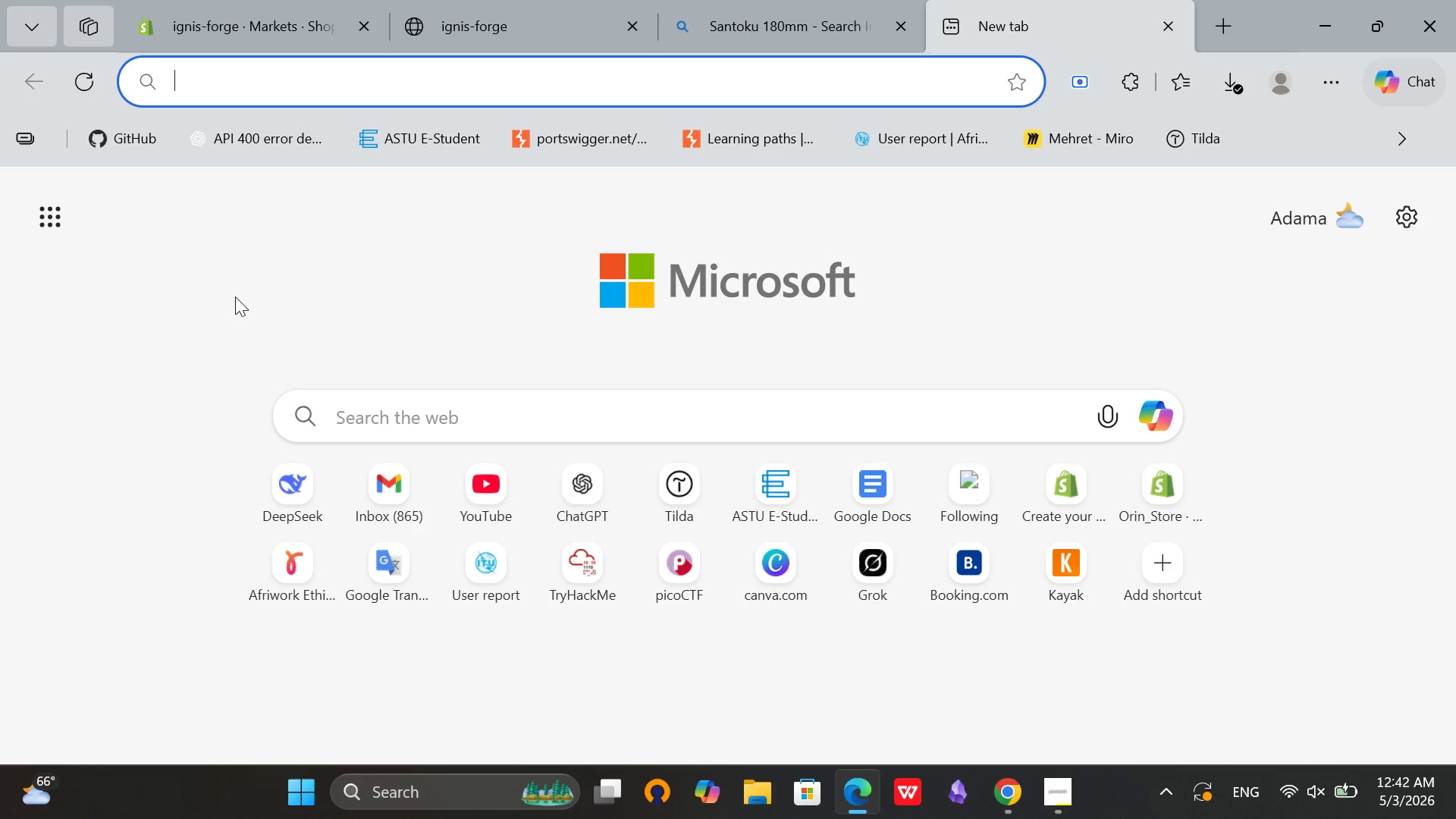 
type(knifes )
 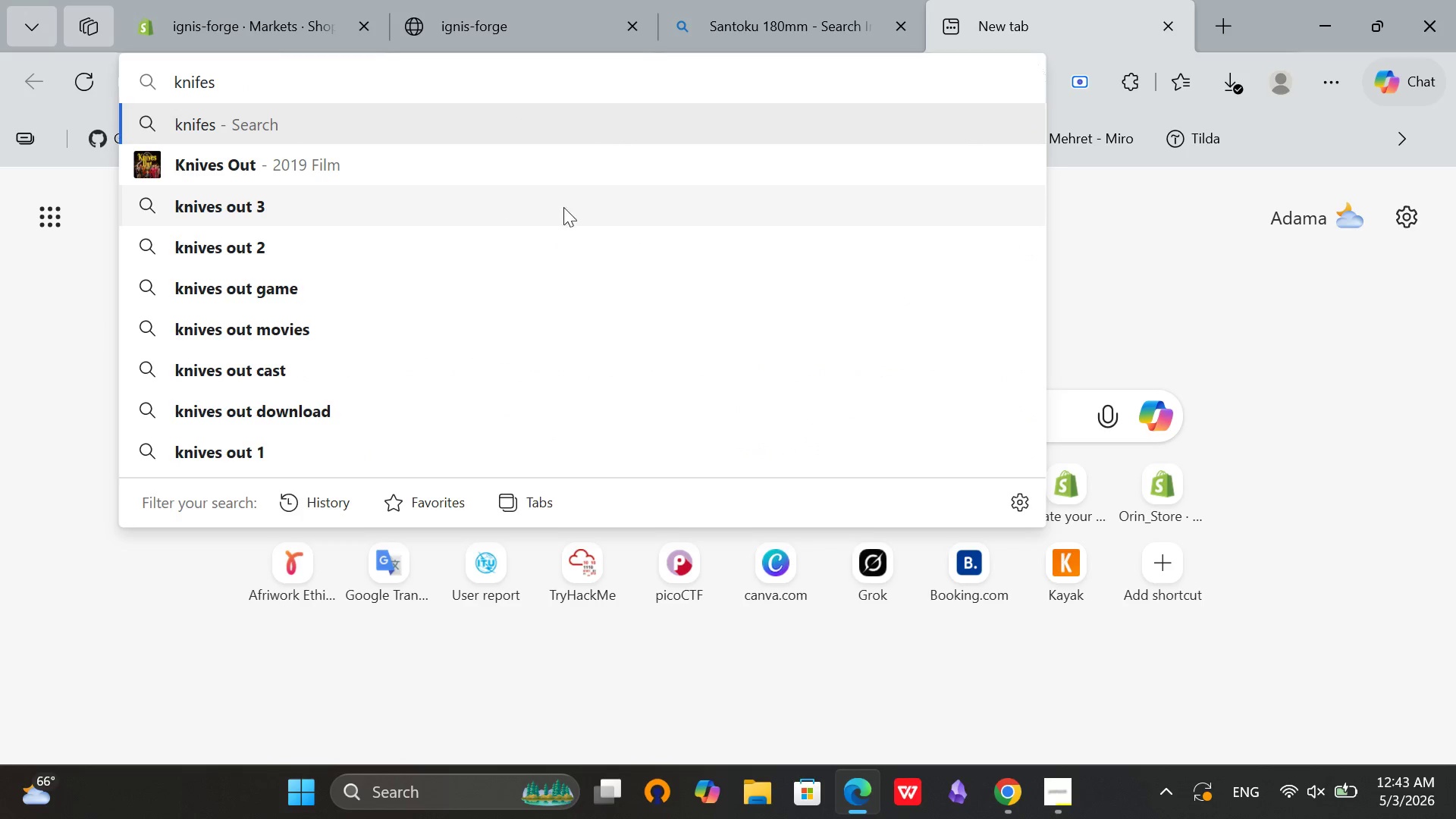 
key(Enter)
 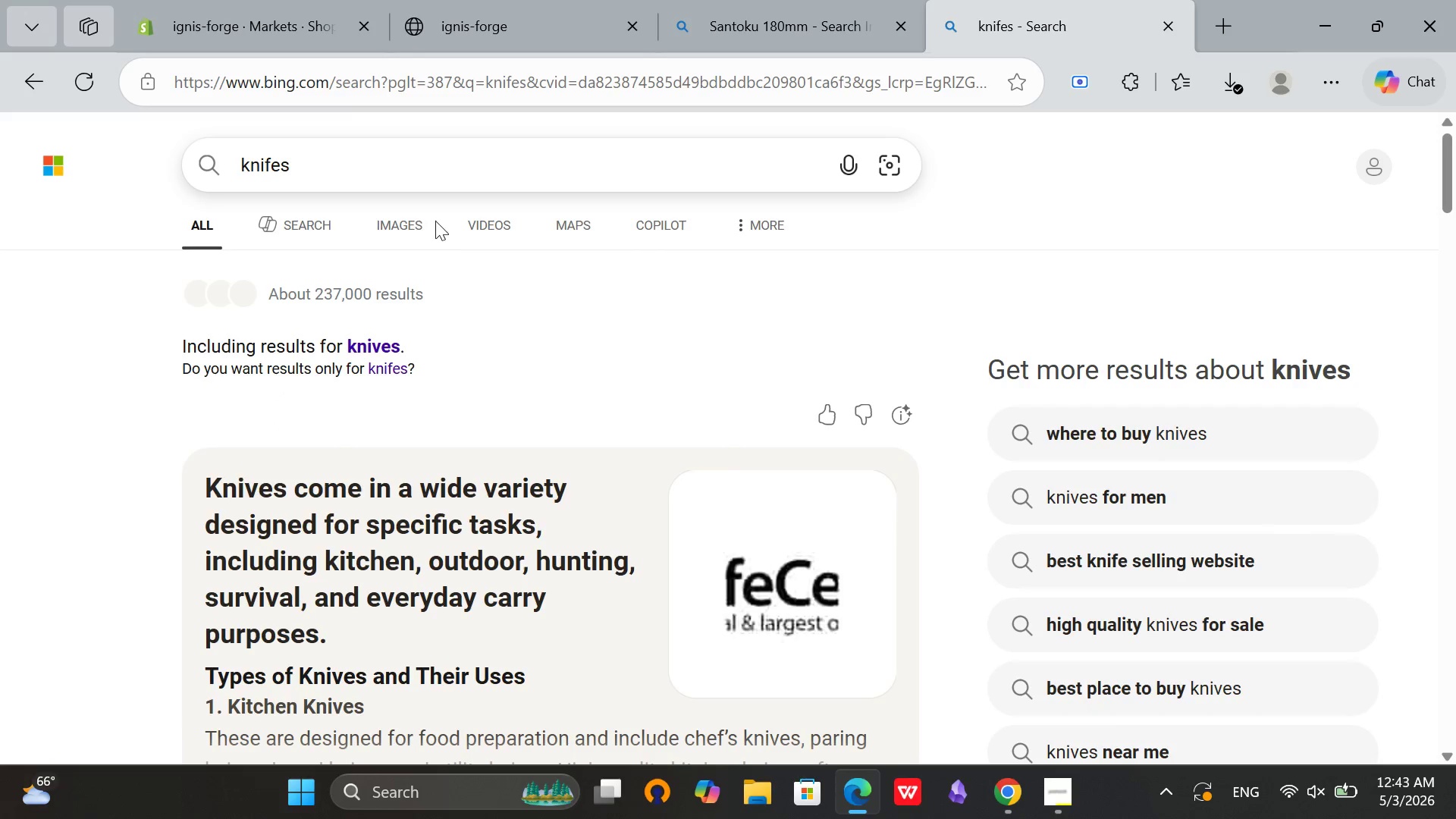 
left_click([418, 218])
 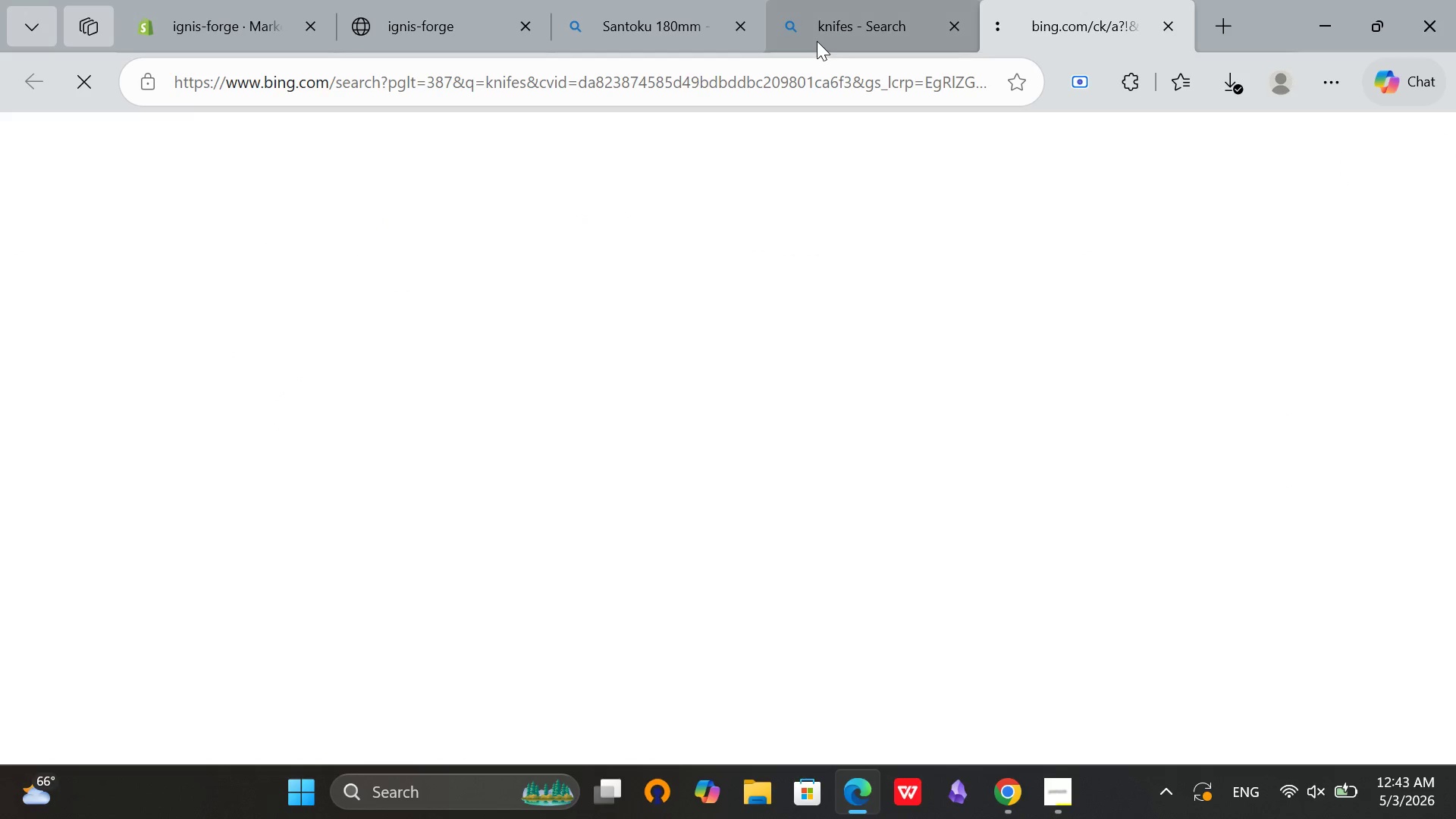 
left_click([820, 39])
 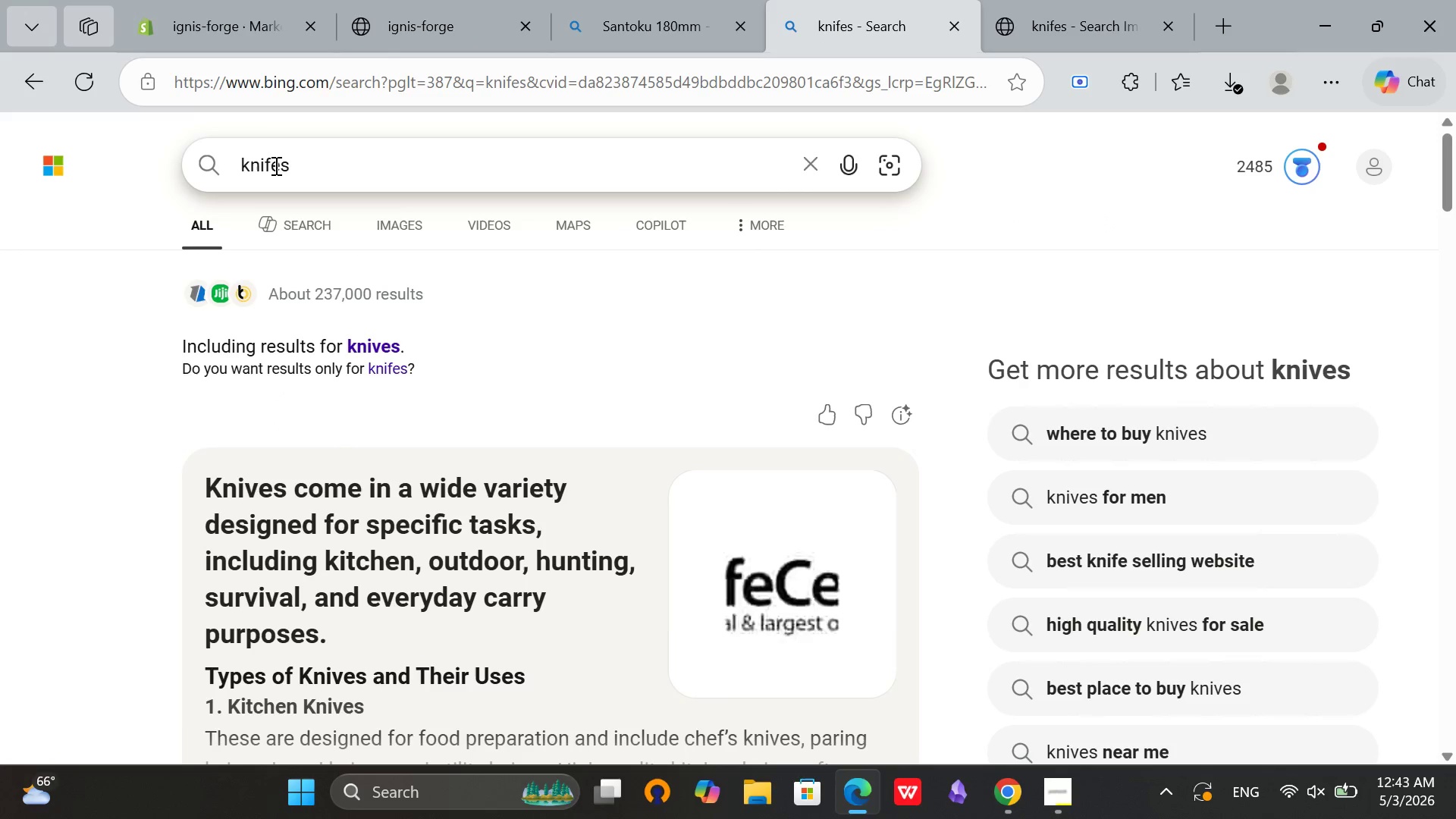 
left_click([268, 165])
 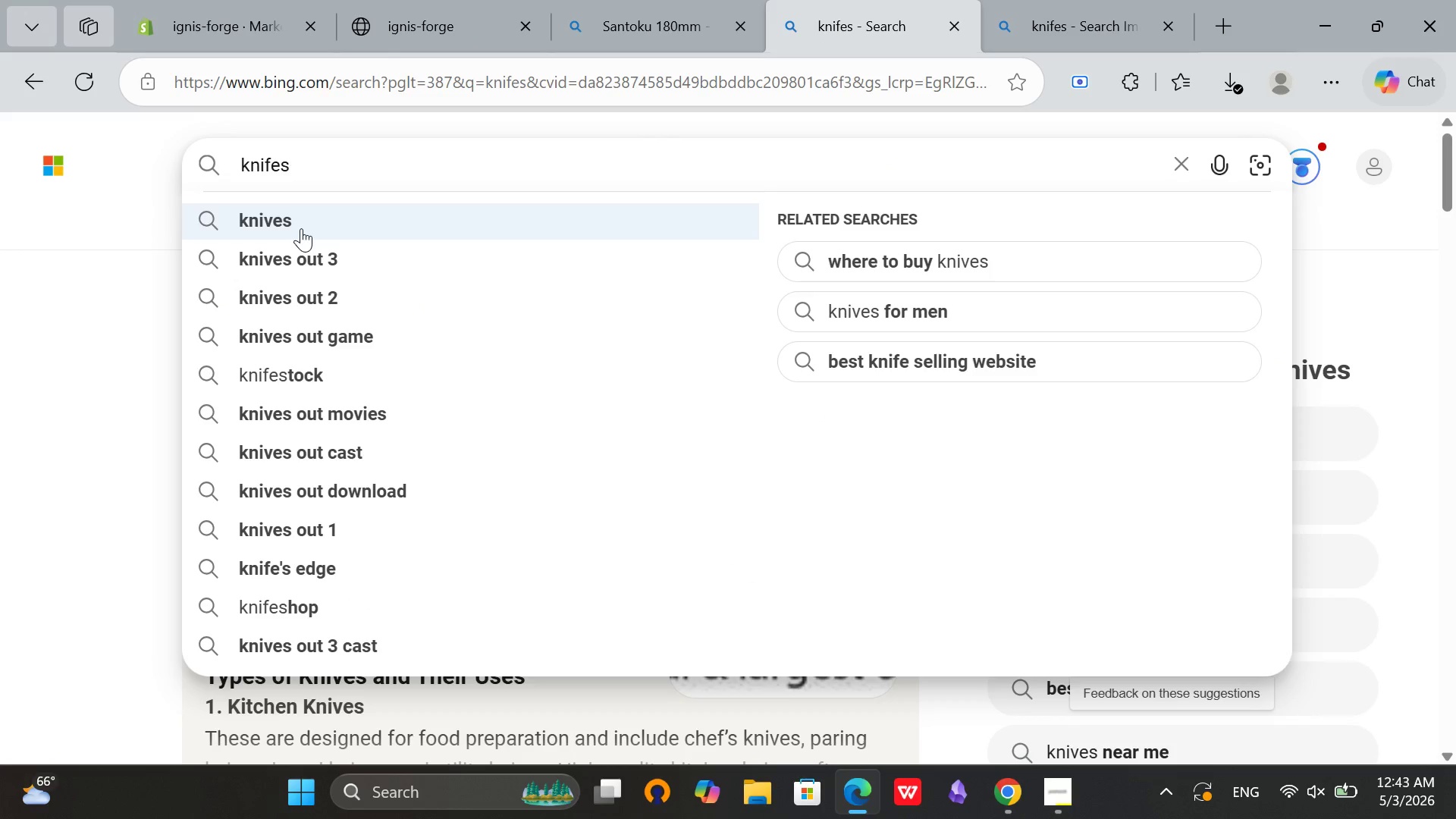 
key(Backspace)
 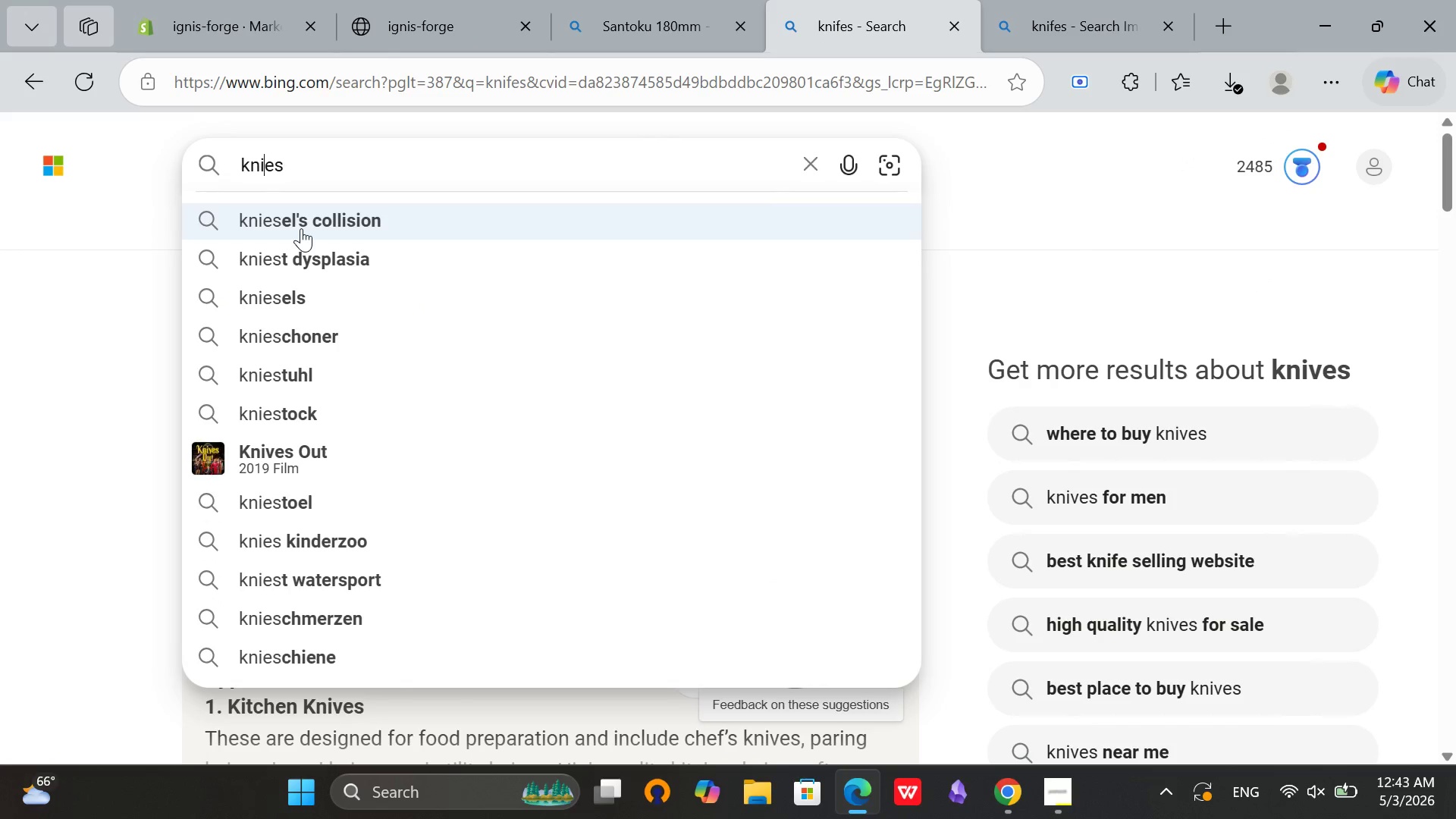 
key(V)
 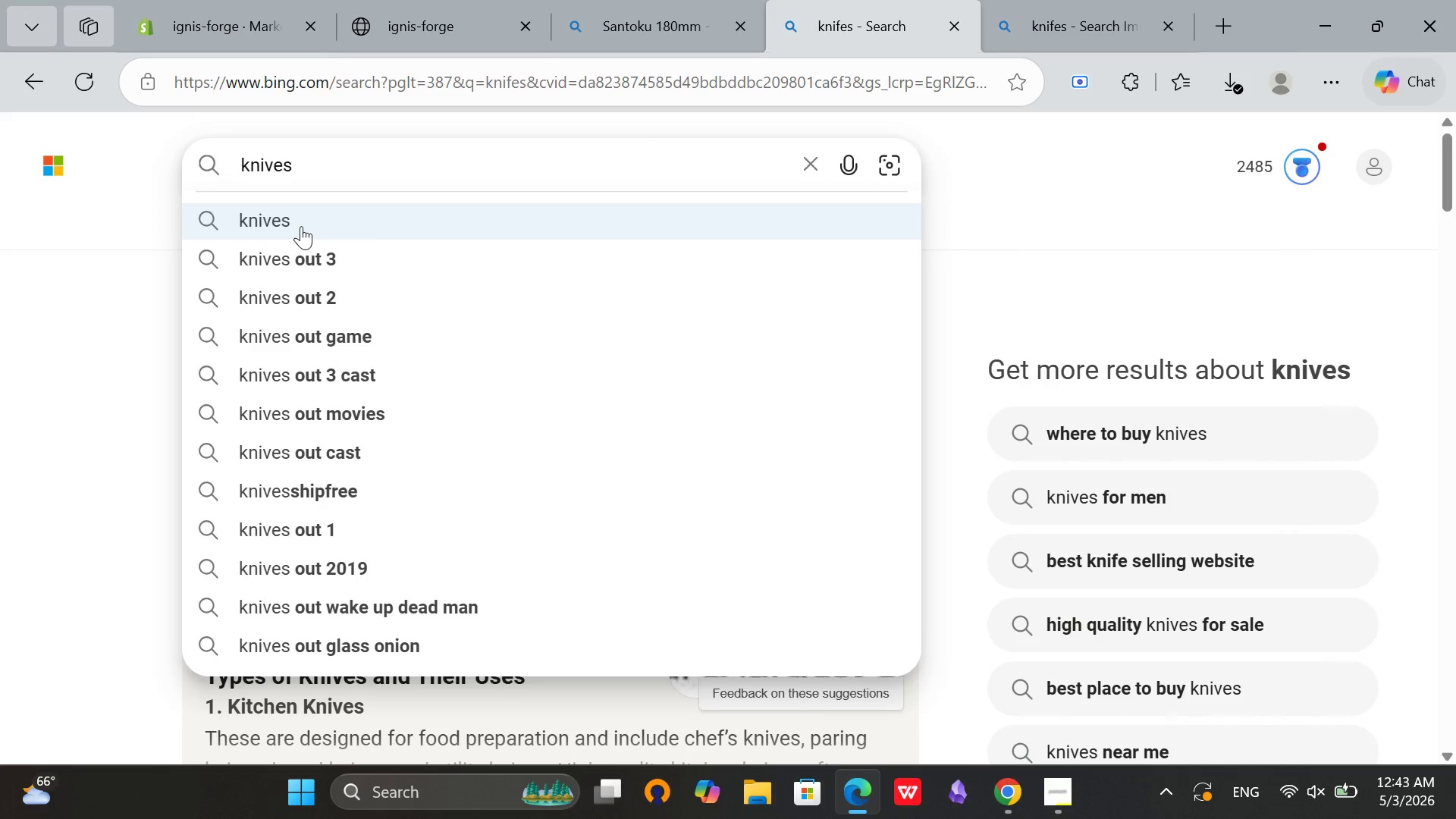 
key(Enter)
 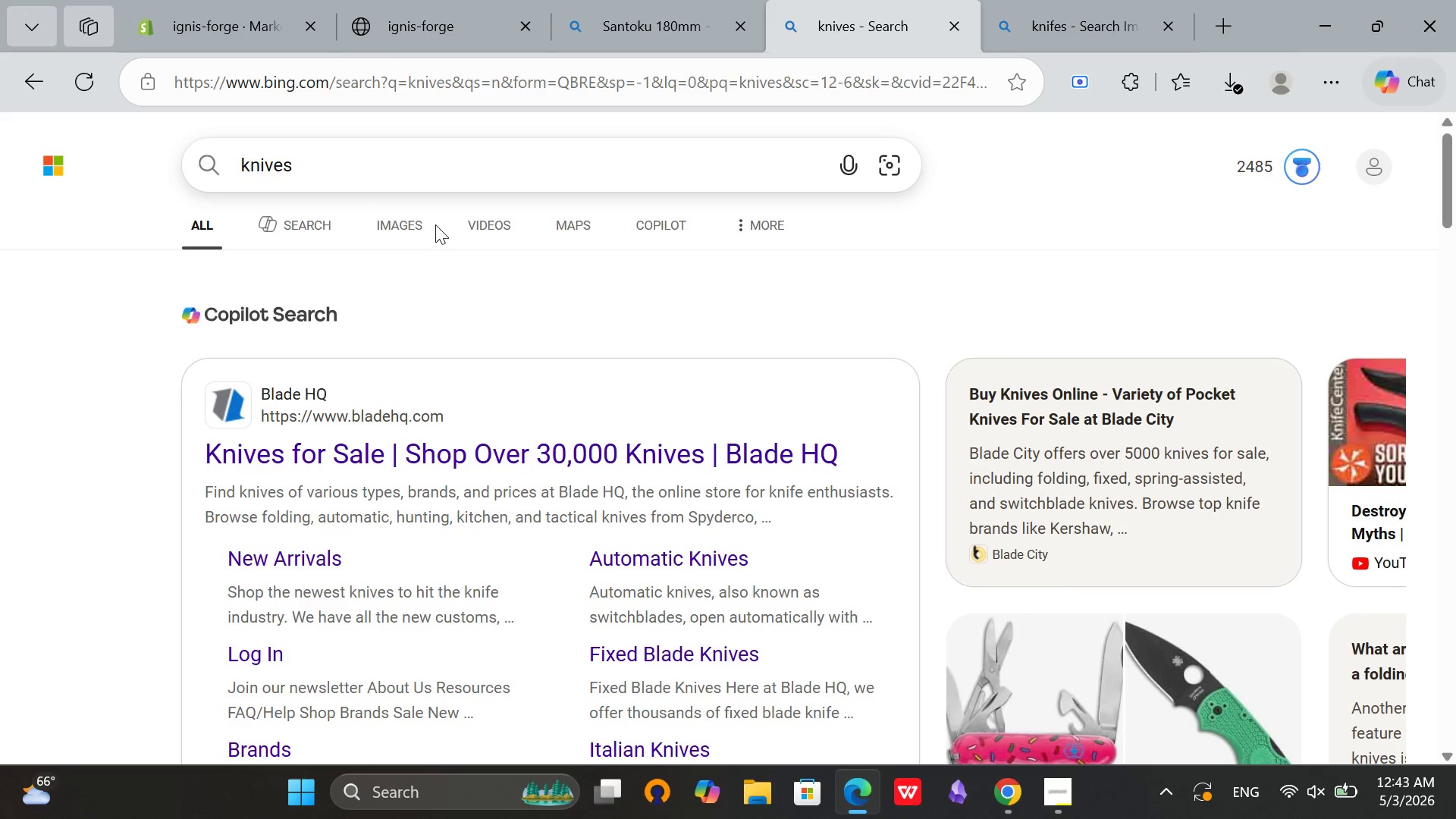 
left_click([407, 221])
 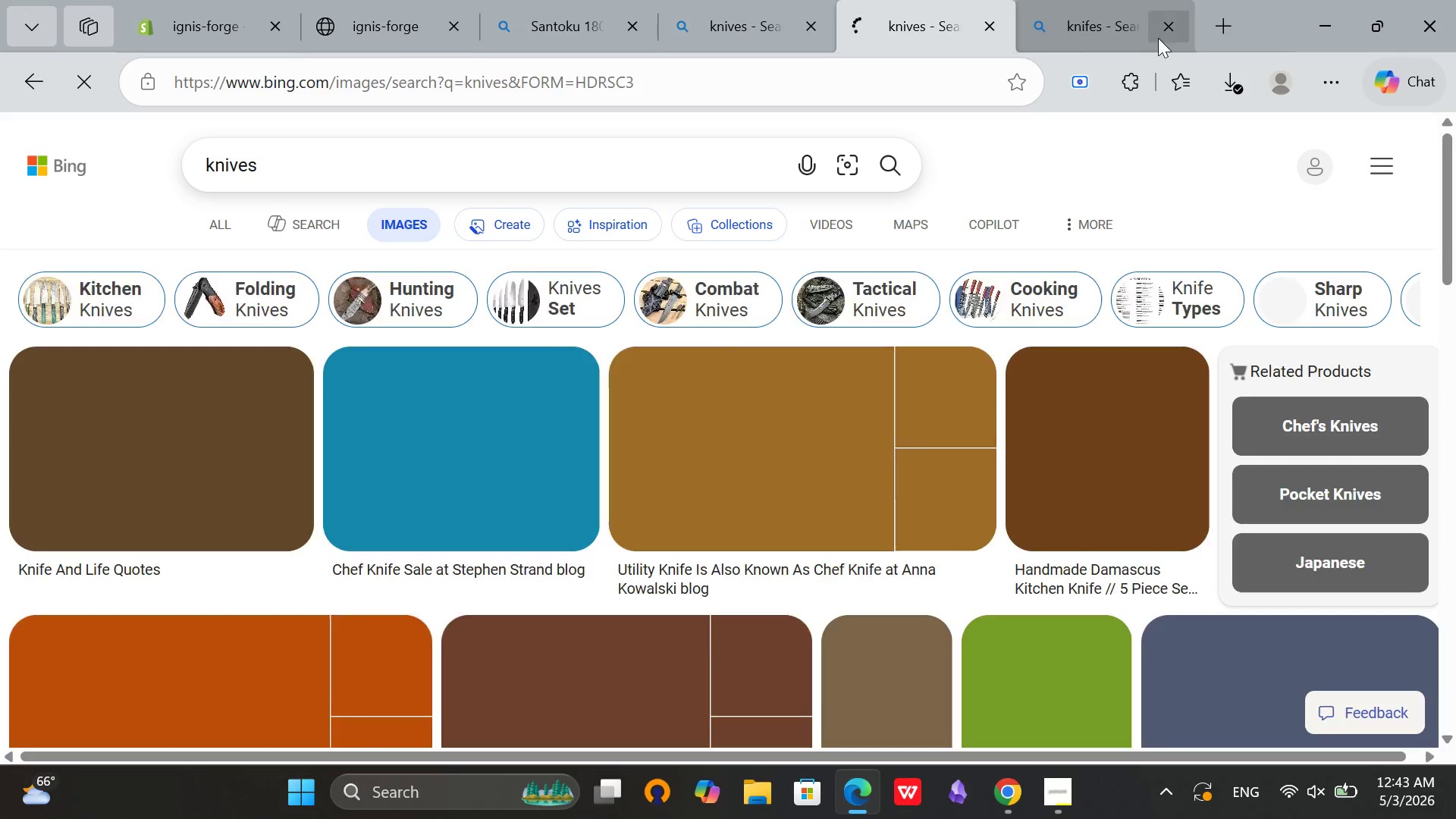 
left_click([1154, 37])
 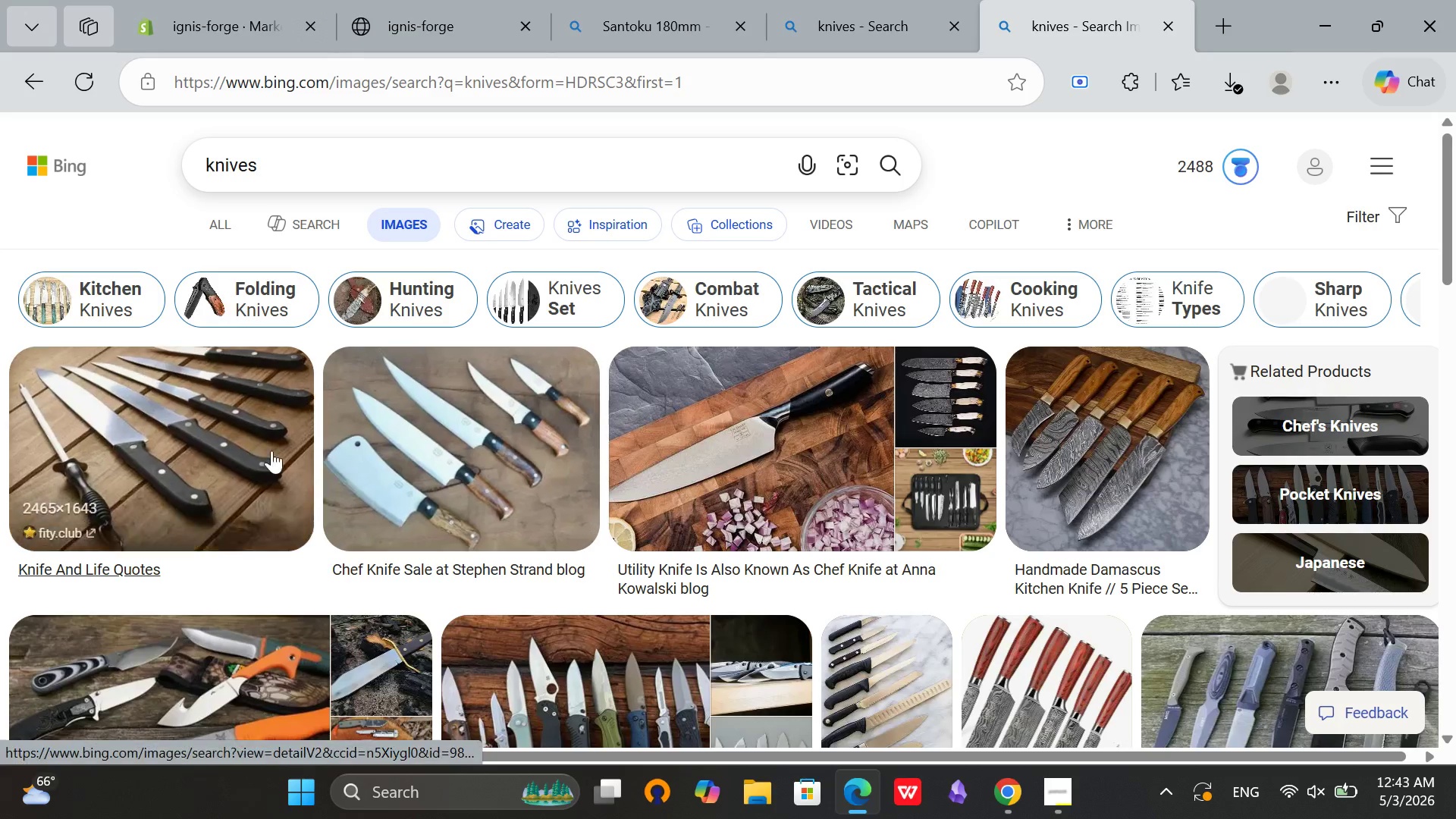 
scroll: coordinate [625, 588], scroll_direction: down, amount: 21.0
 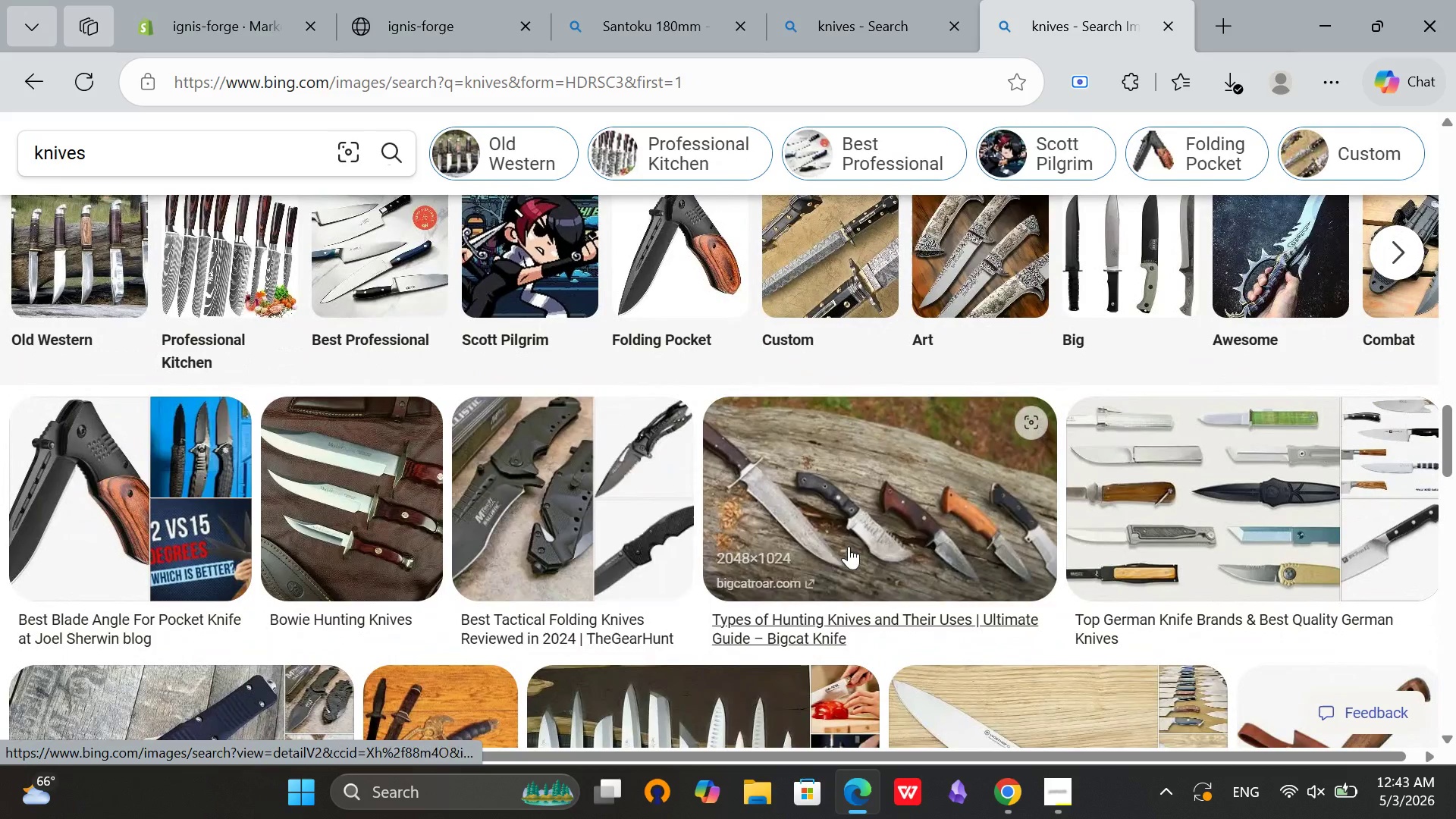 
left_click([860, 538])
 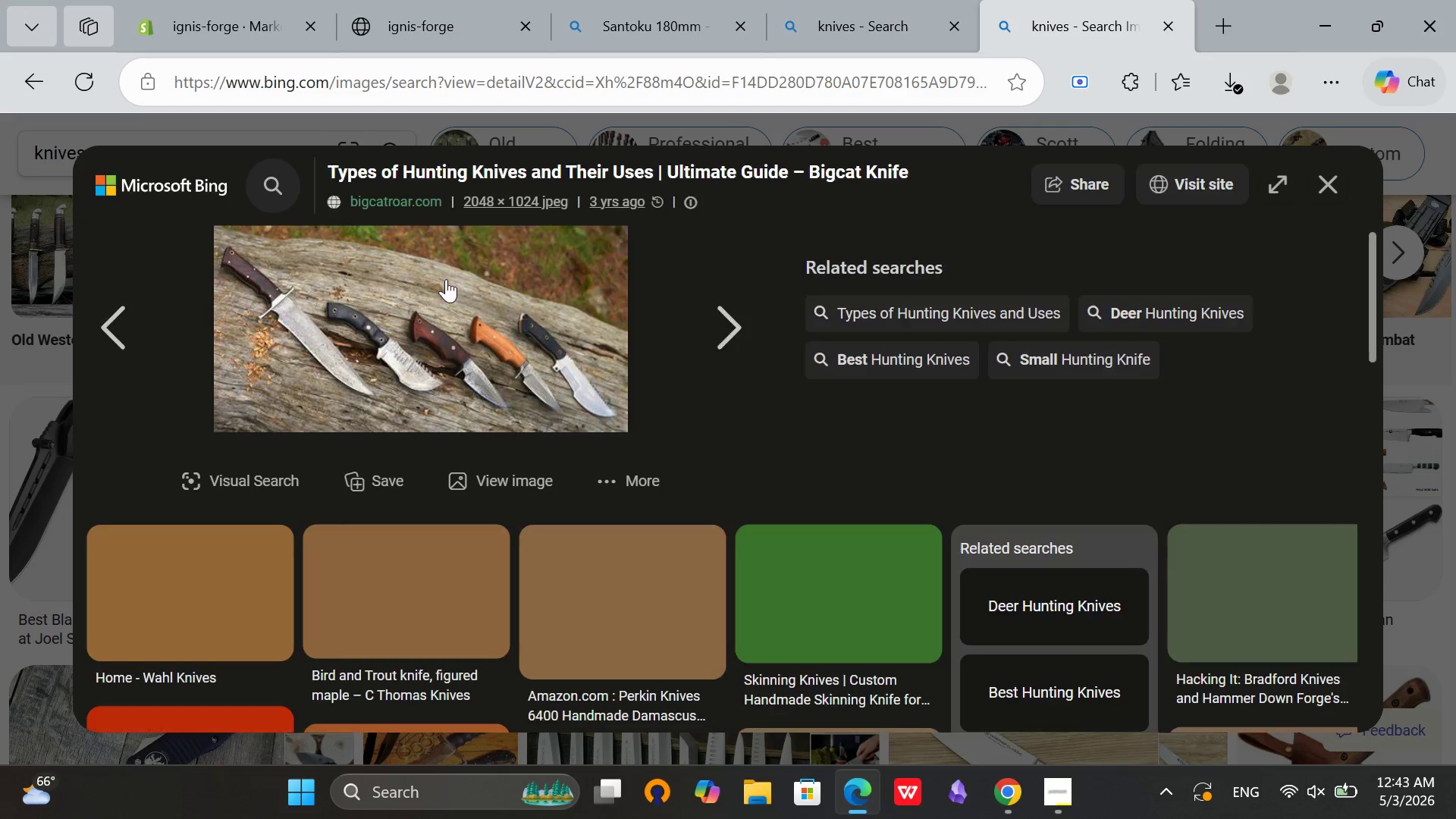 
right_click([413, 281])
 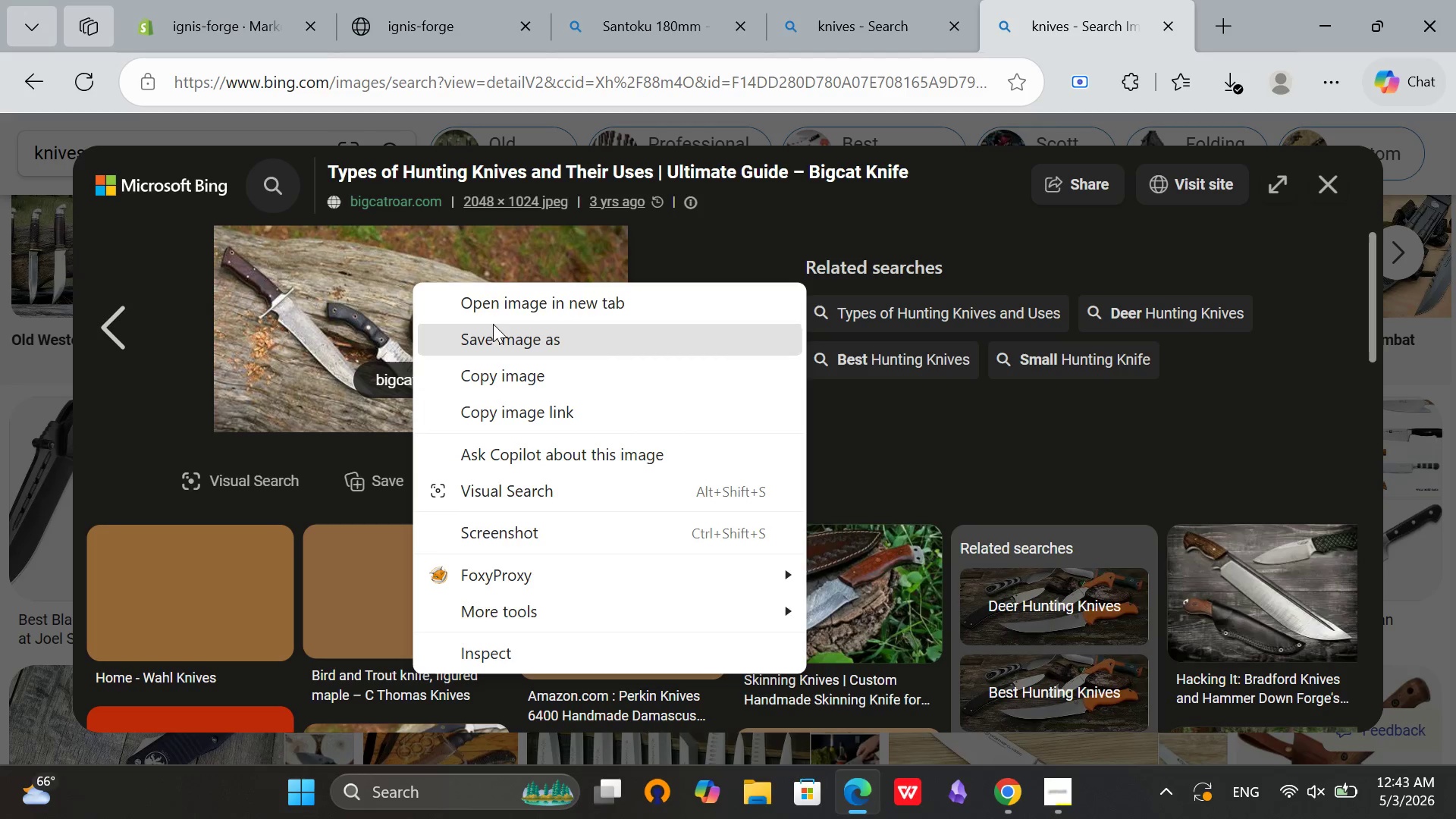 
left_click([493, 324])
 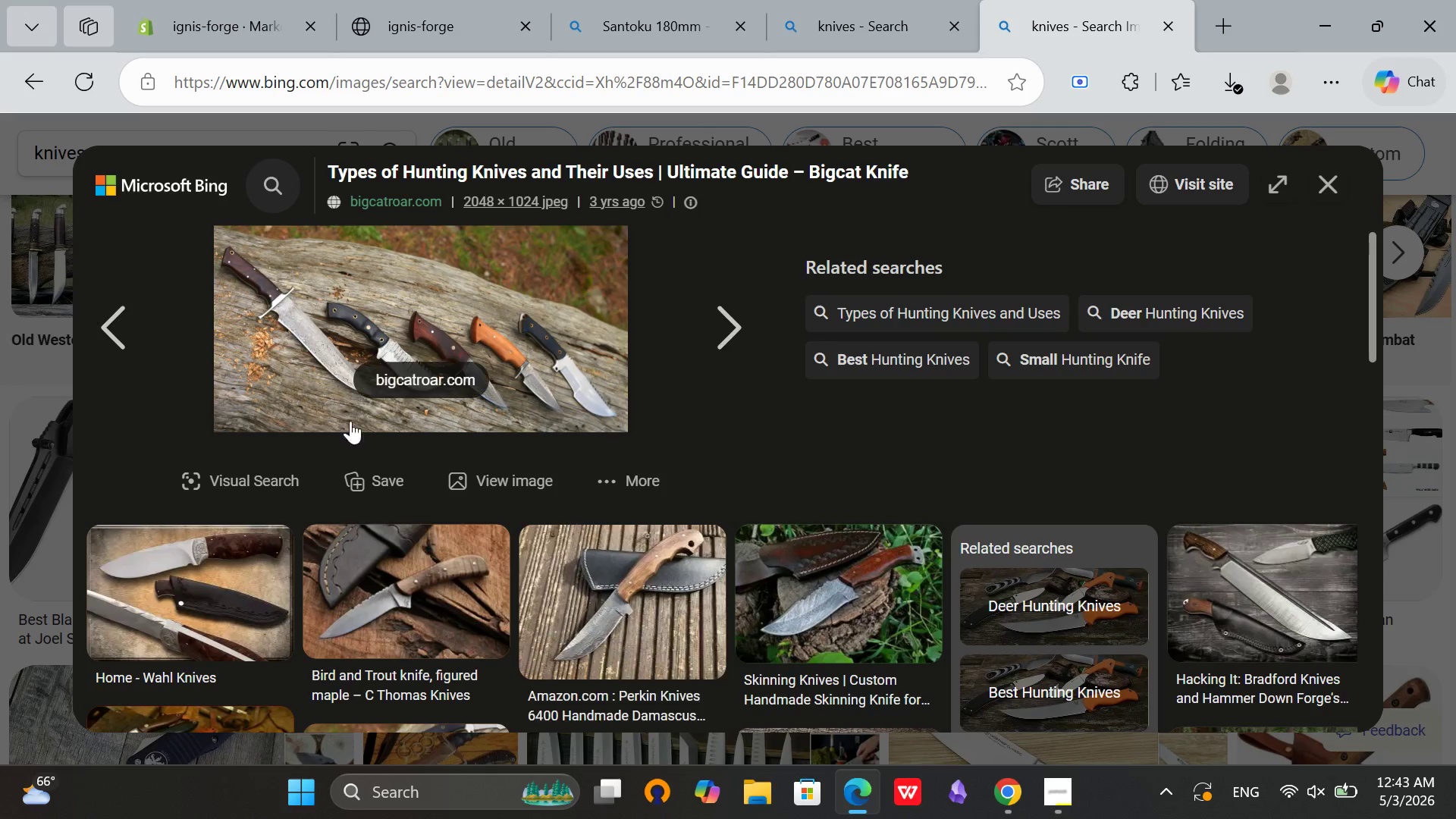 
wait(5.42)
 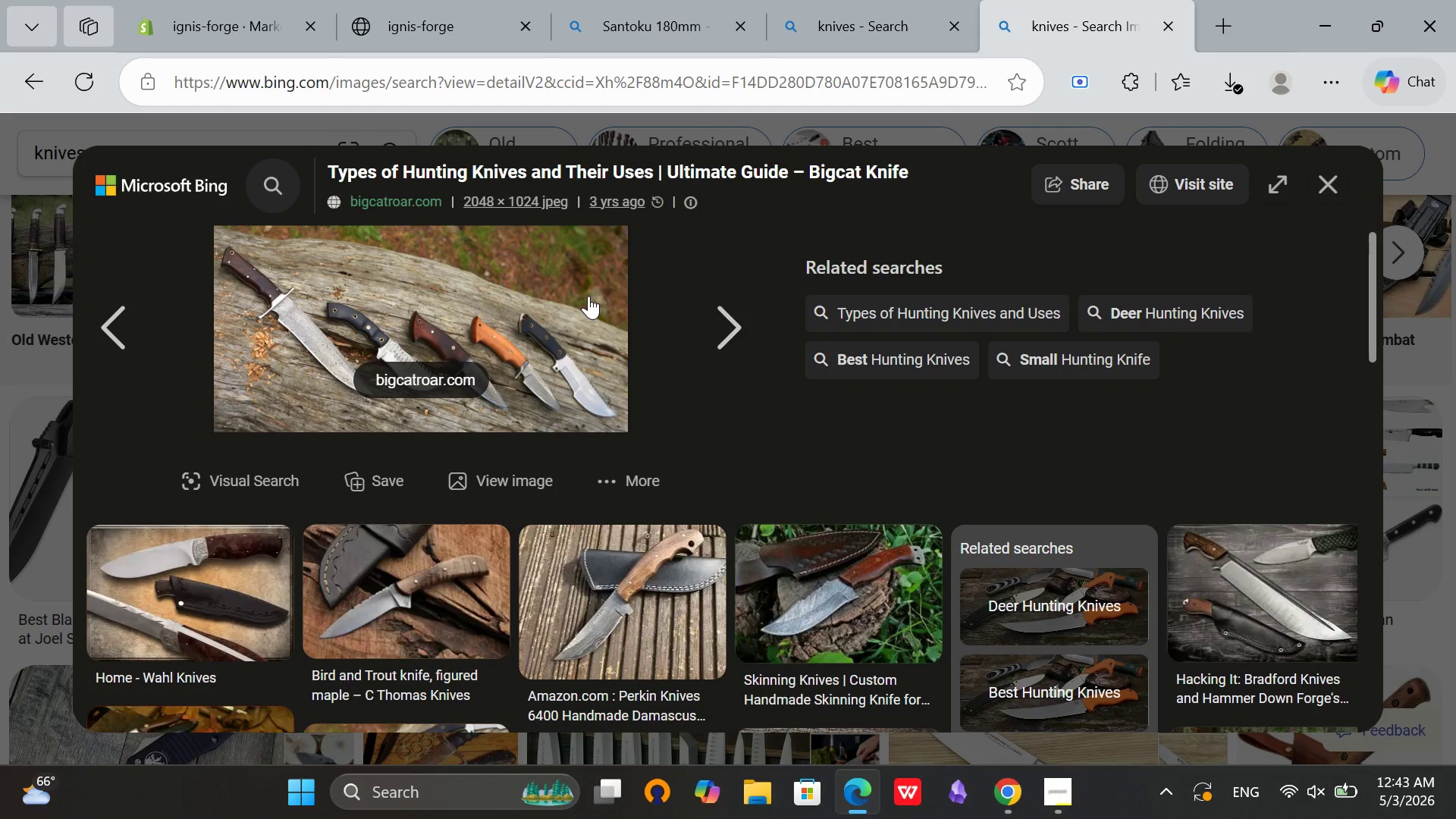 
right_click([532, 249])
 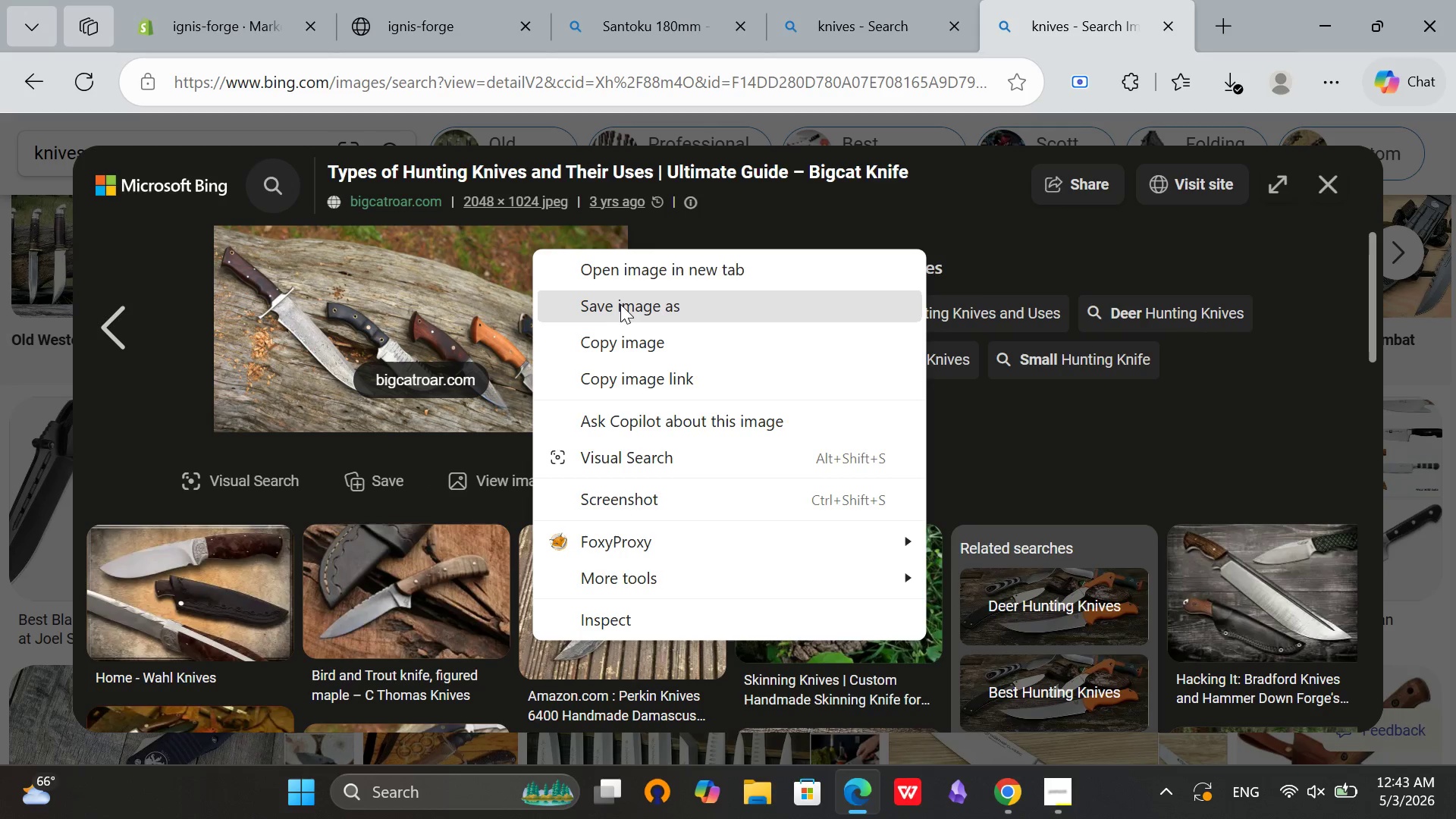 
left_click([621, 303])
 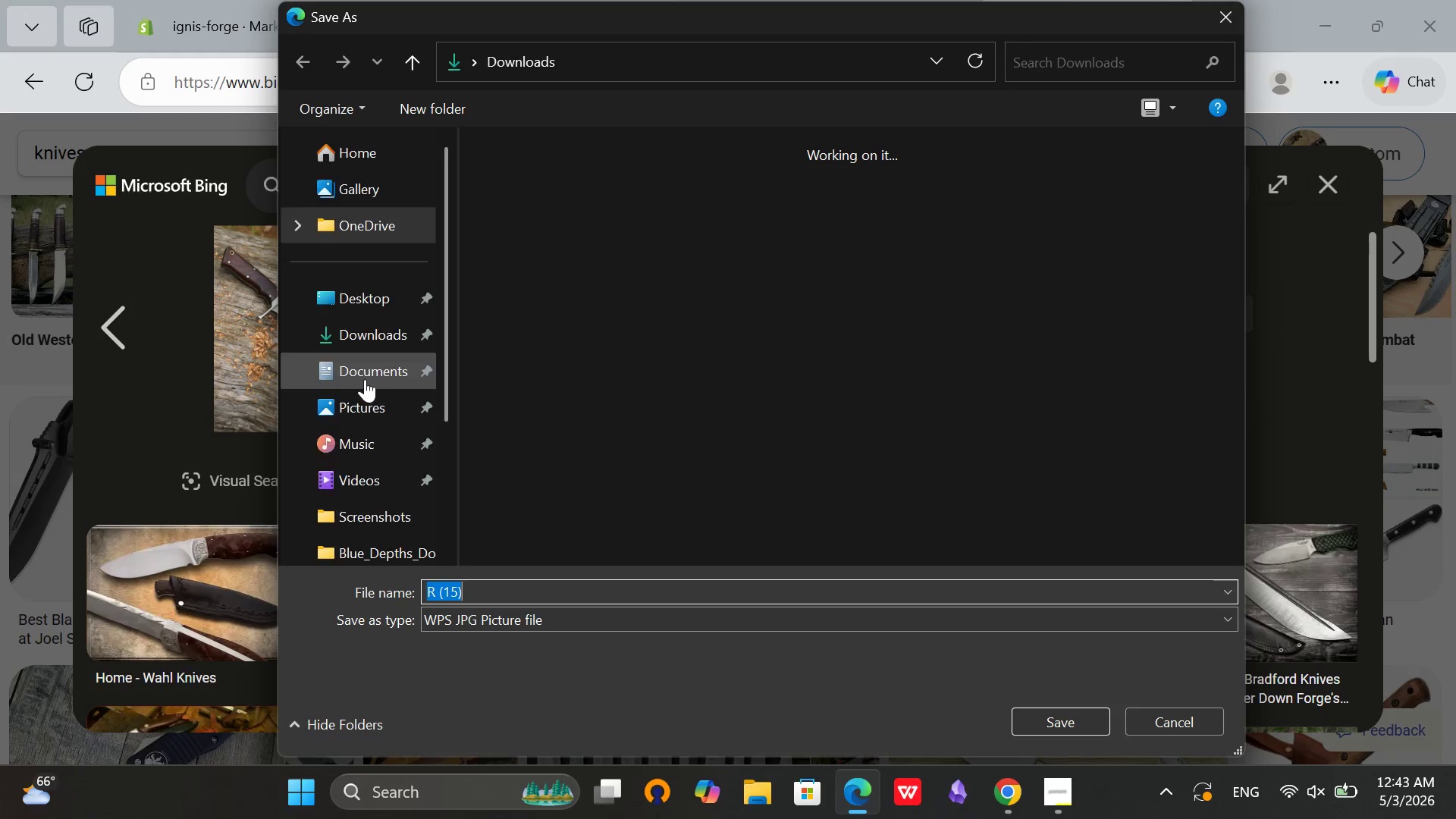 
left_click([350, 318])
 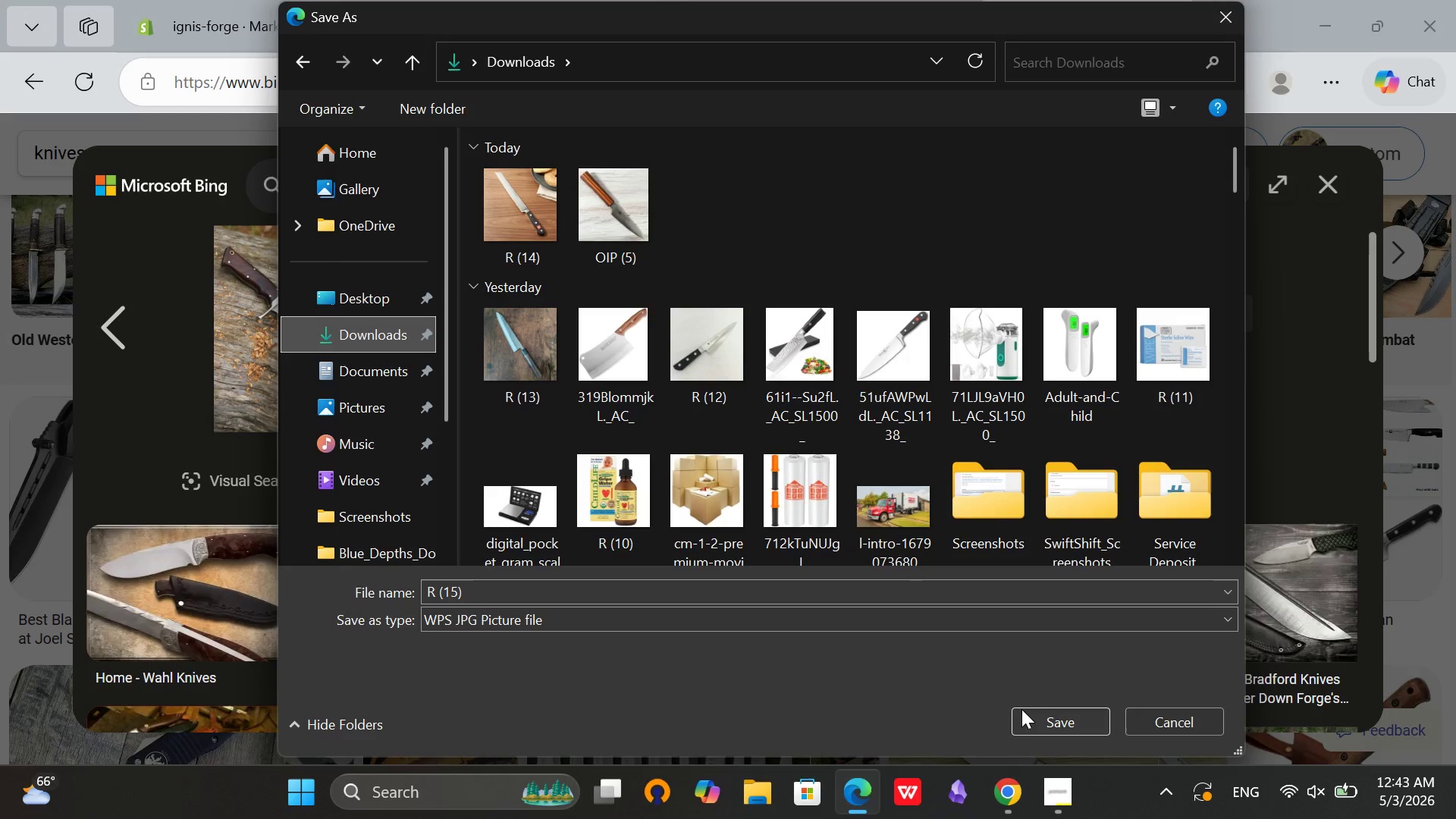 
left_click([1024, 710])
 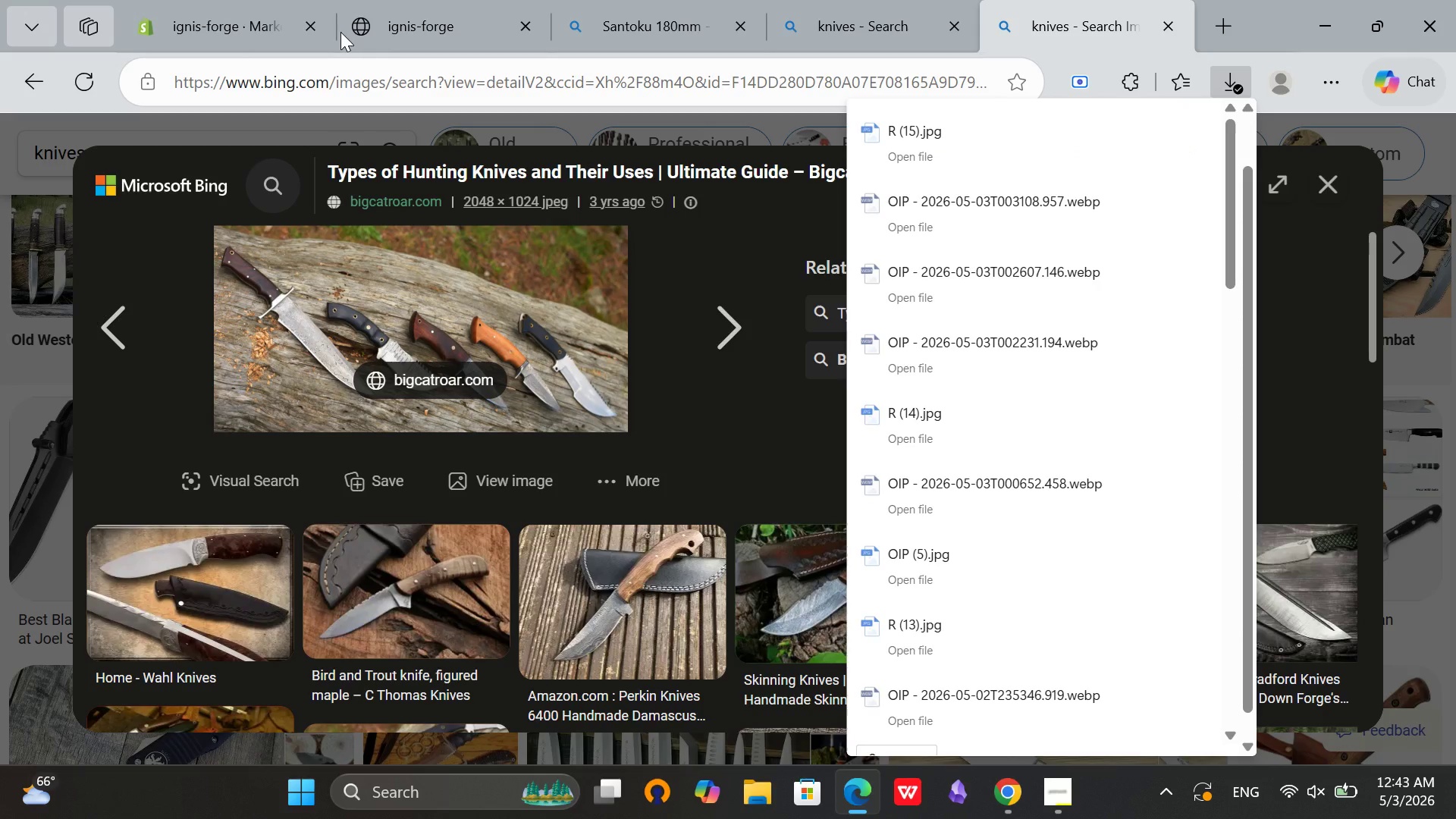 
left_click([231, 0])
 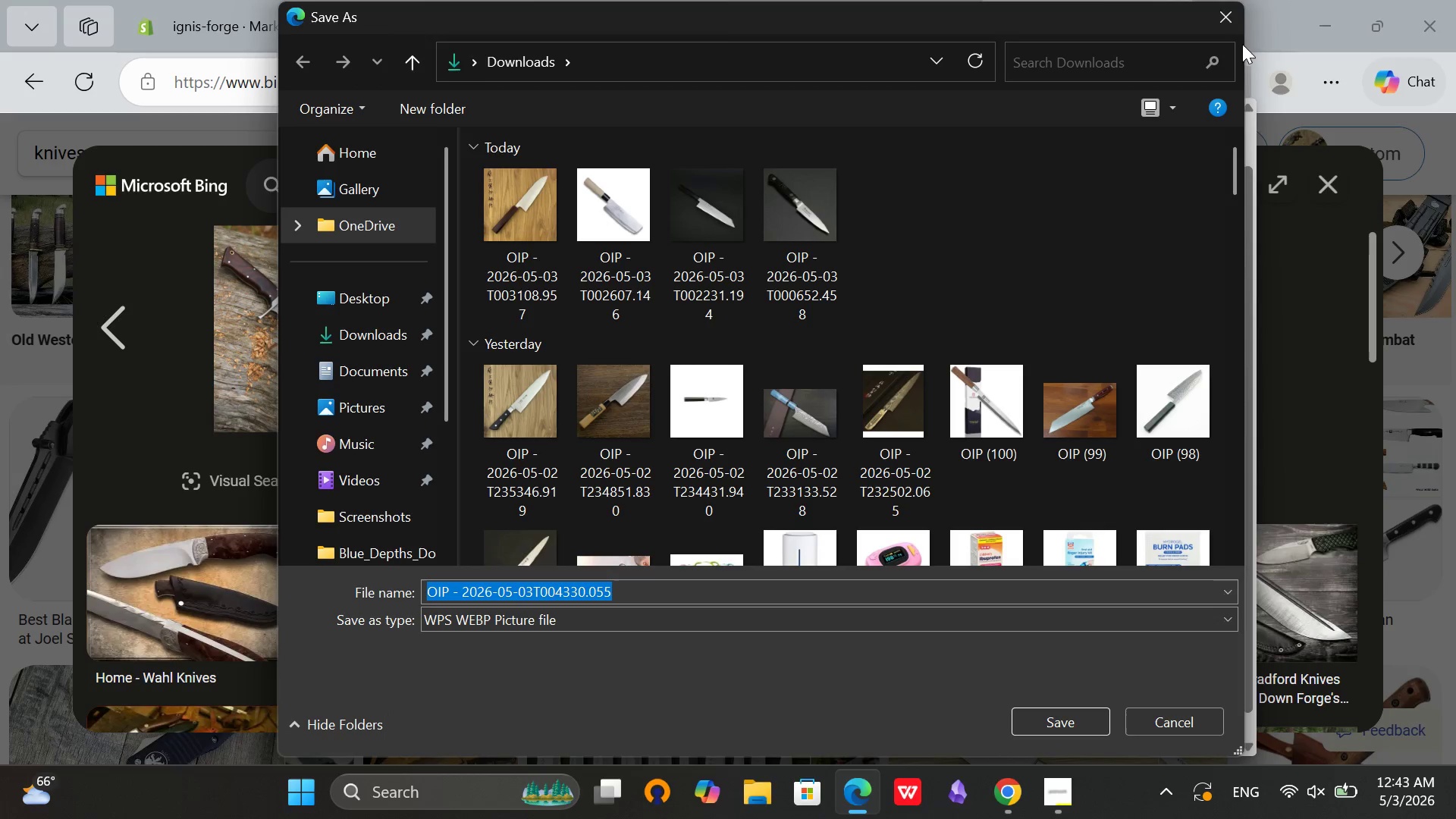 
left_click([1225, 14])
 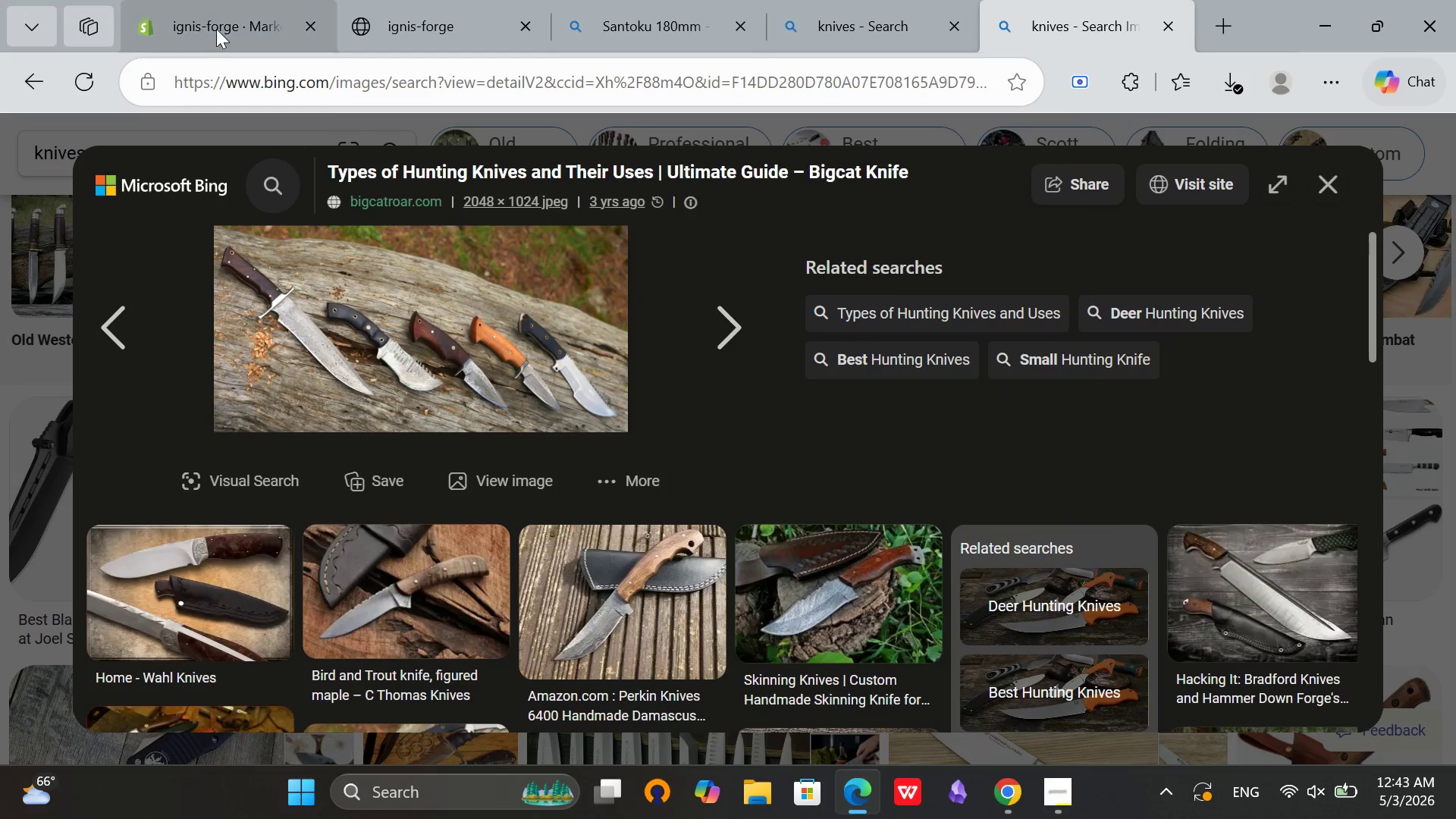 
left_click([218, 27])
 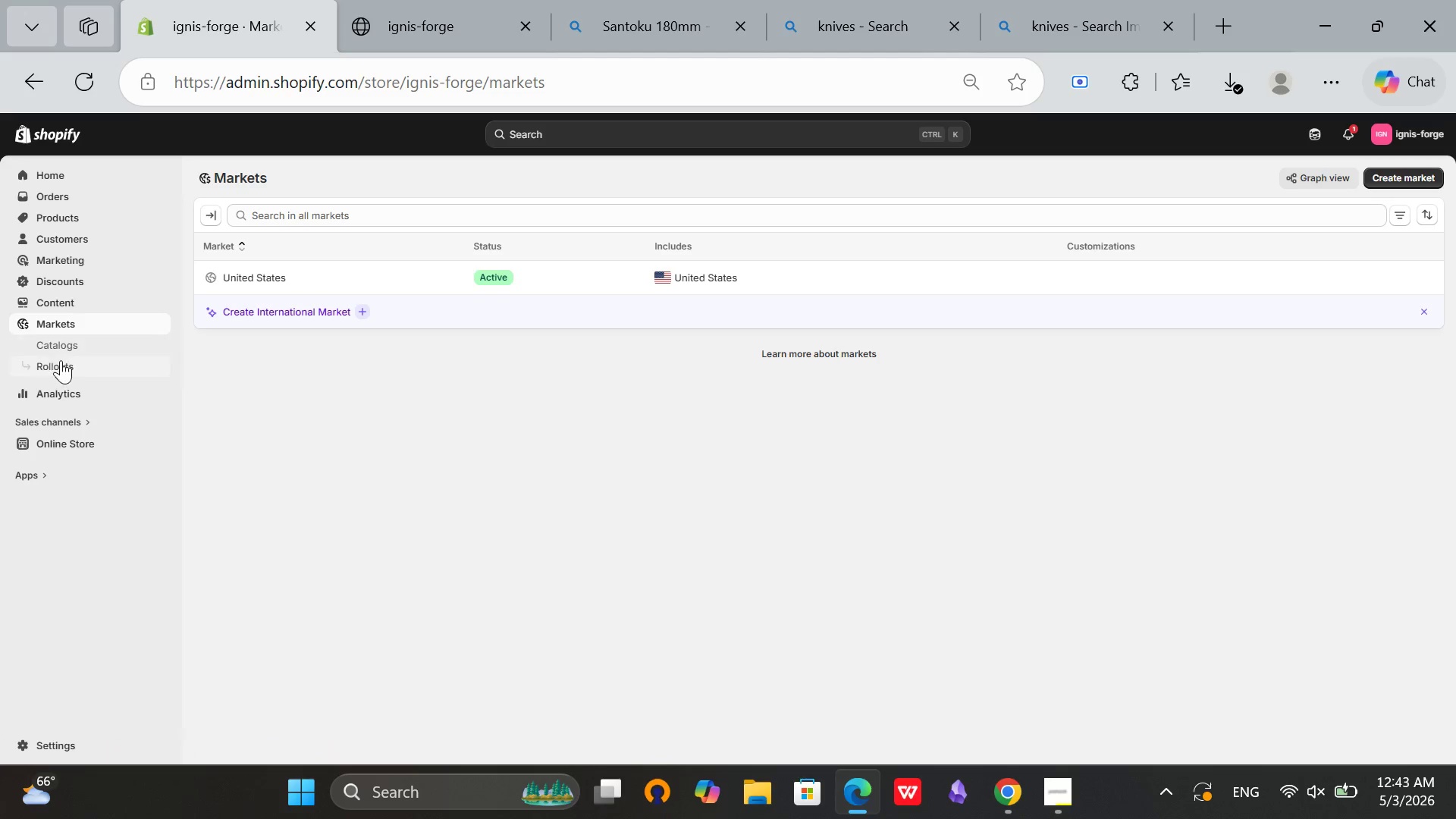 
left_click([69, 445])
 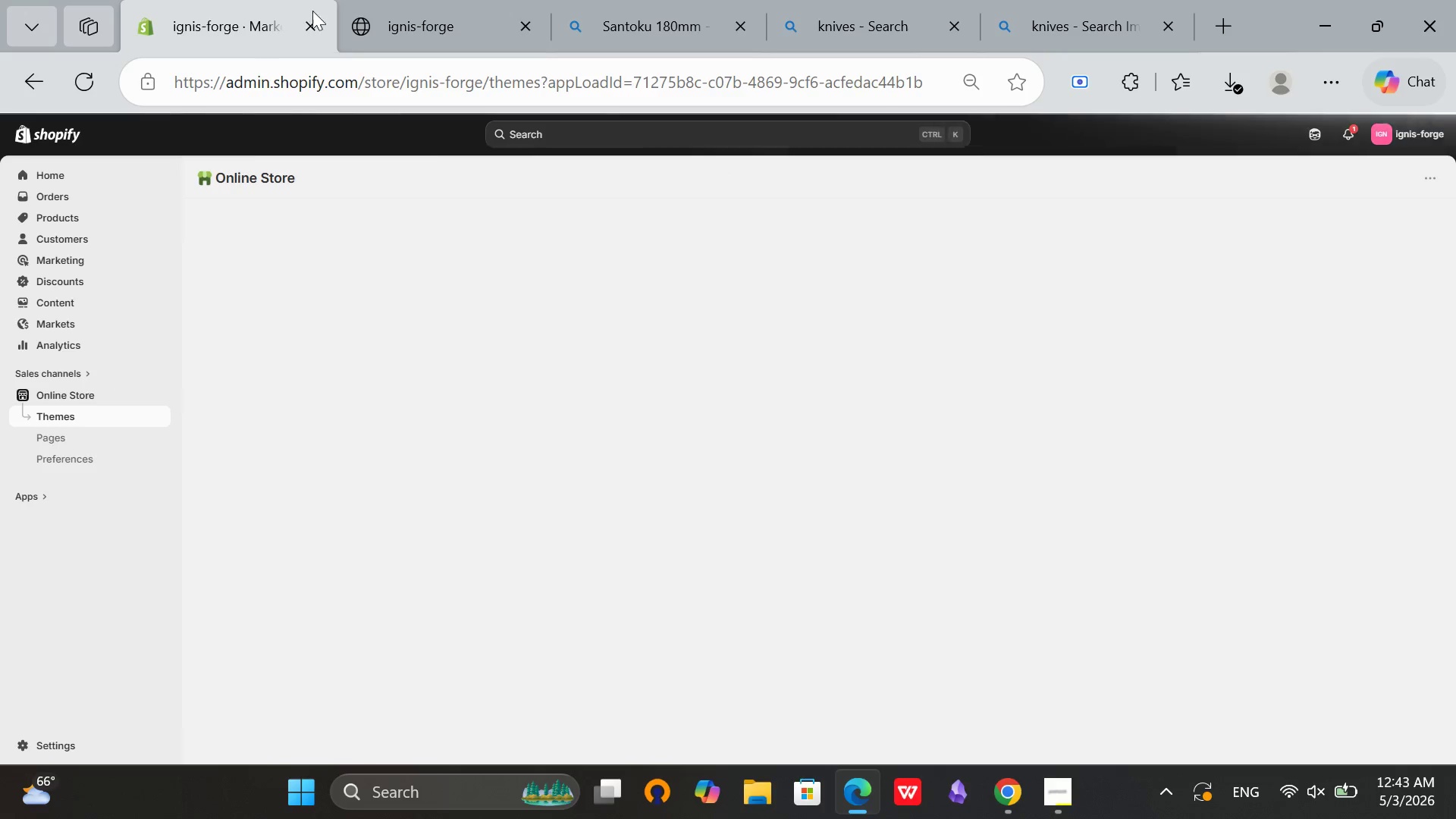 
left_click([430, 0])
 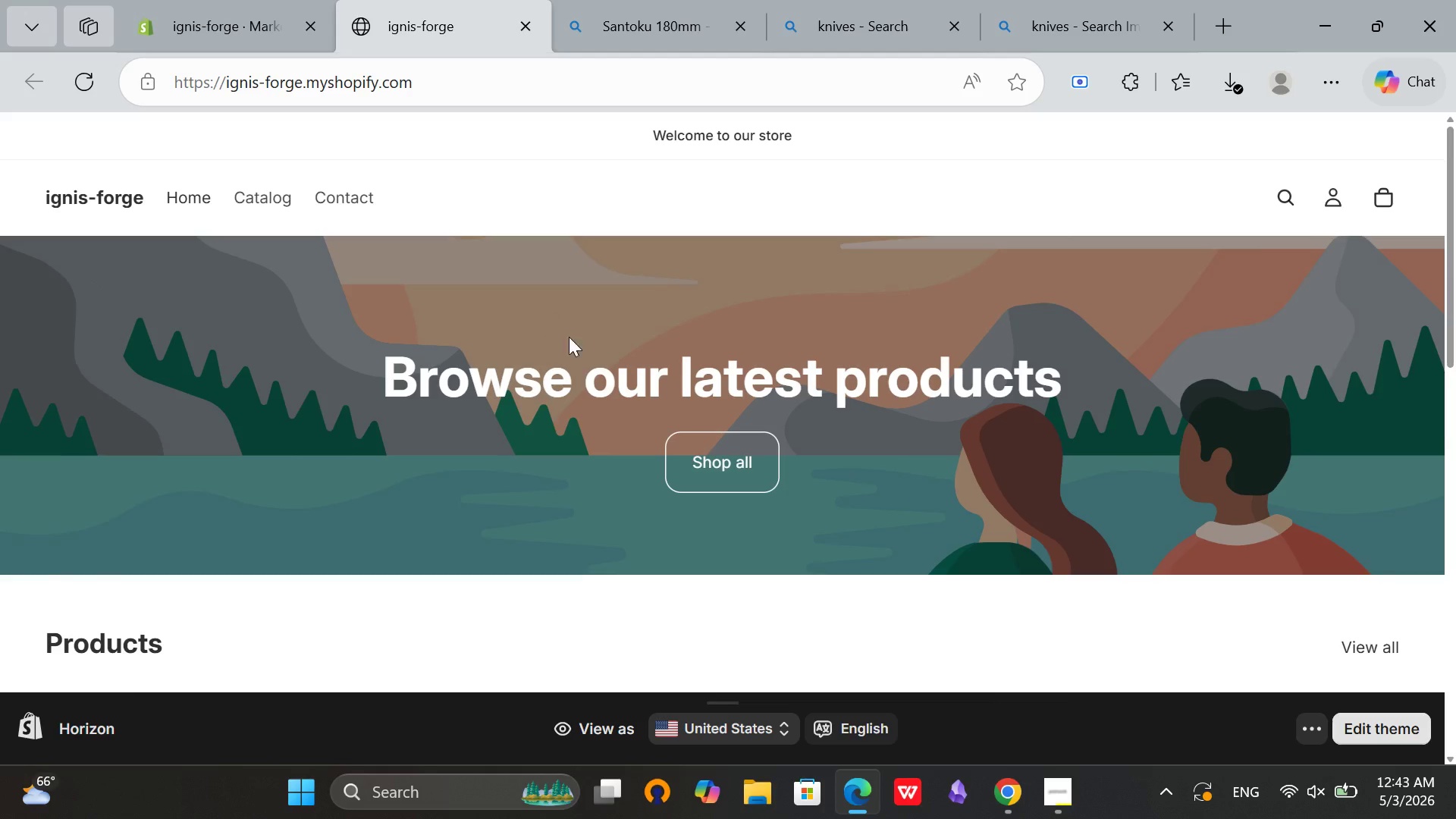 
scroll: coordinate [569, 337], scroll_direction: down, amount: 4.0
 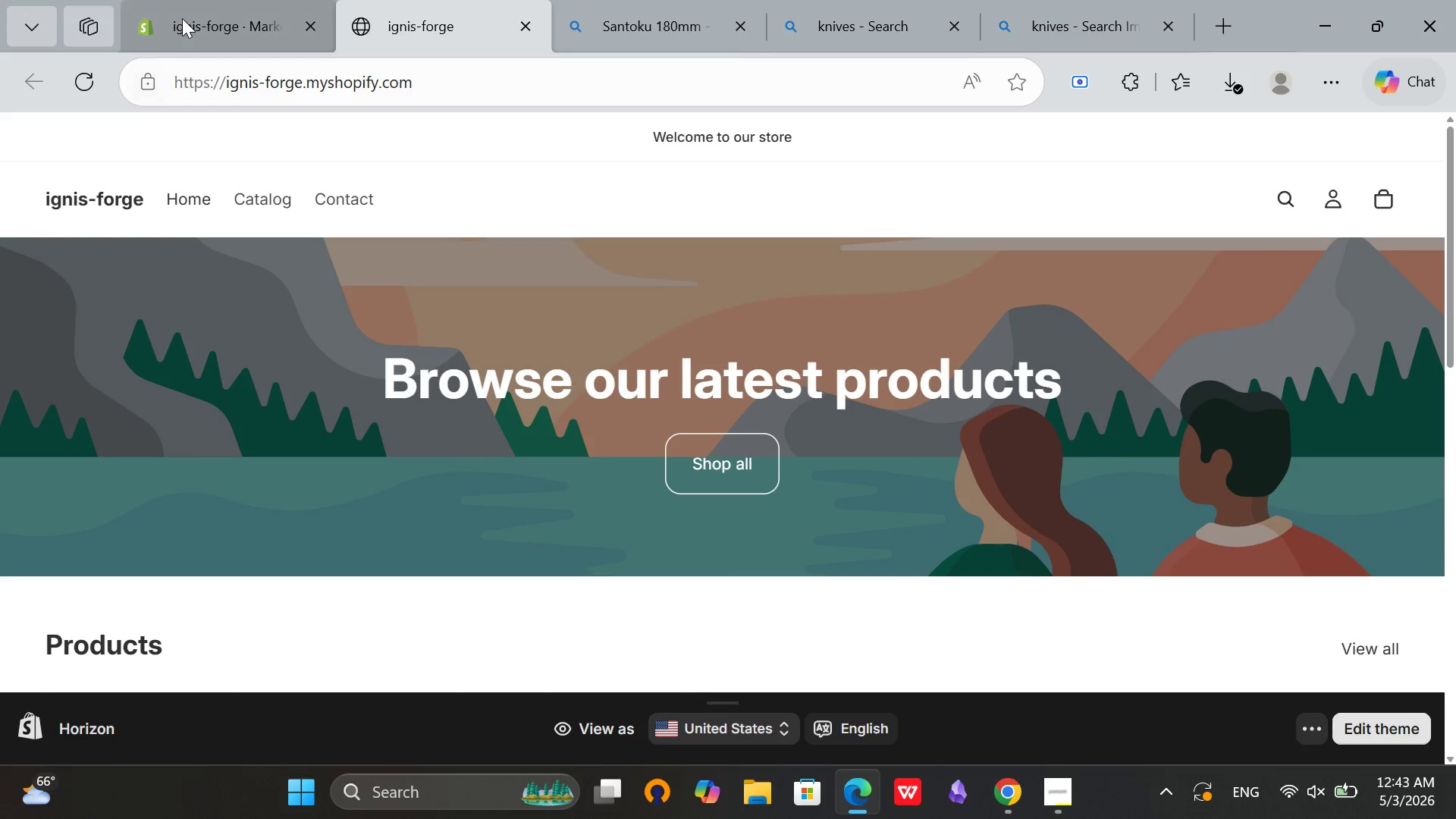 
left_click([182, 18])
 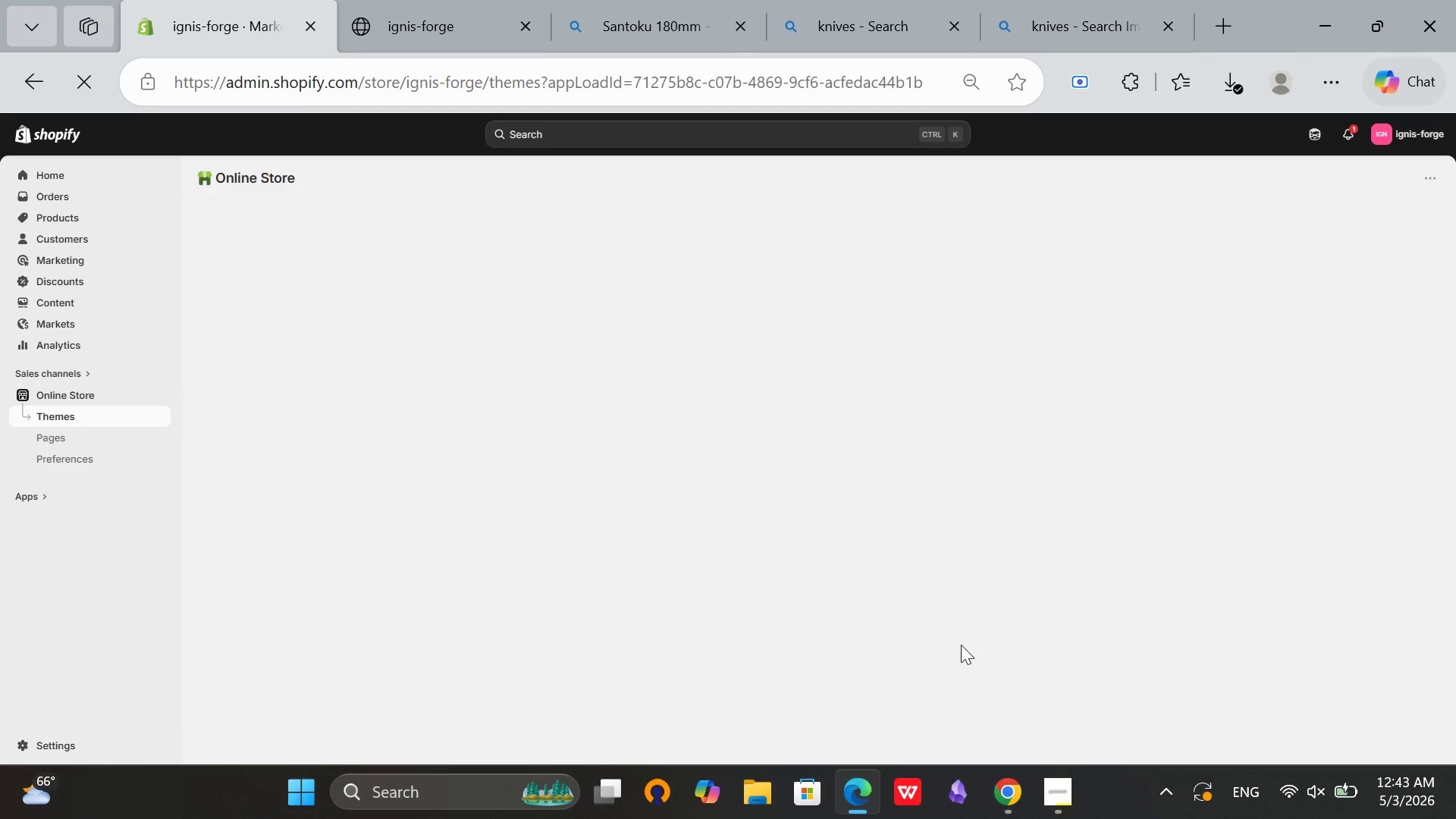 
left_click([1047, 805])
 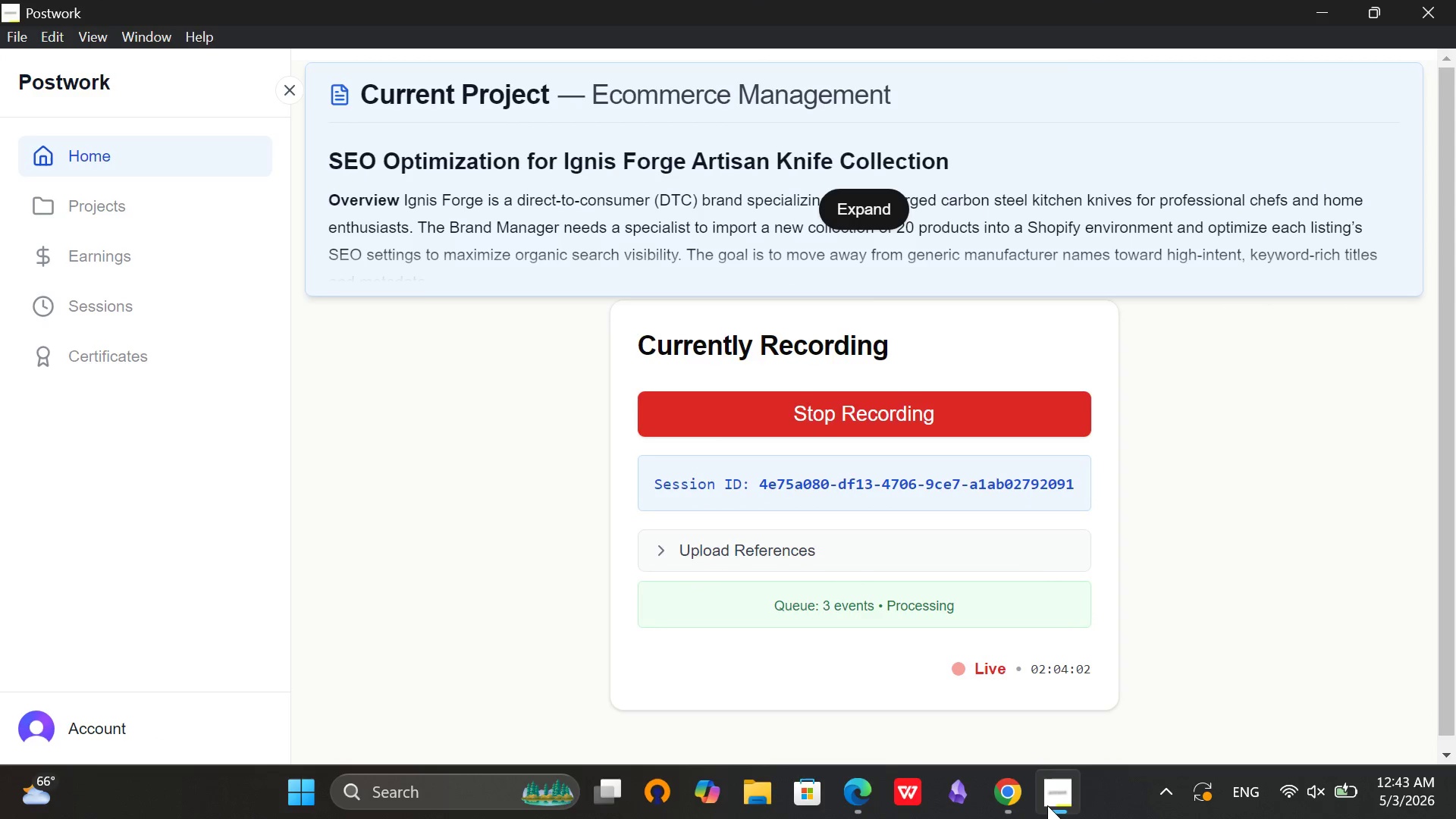 
left_click([1047, 805])
 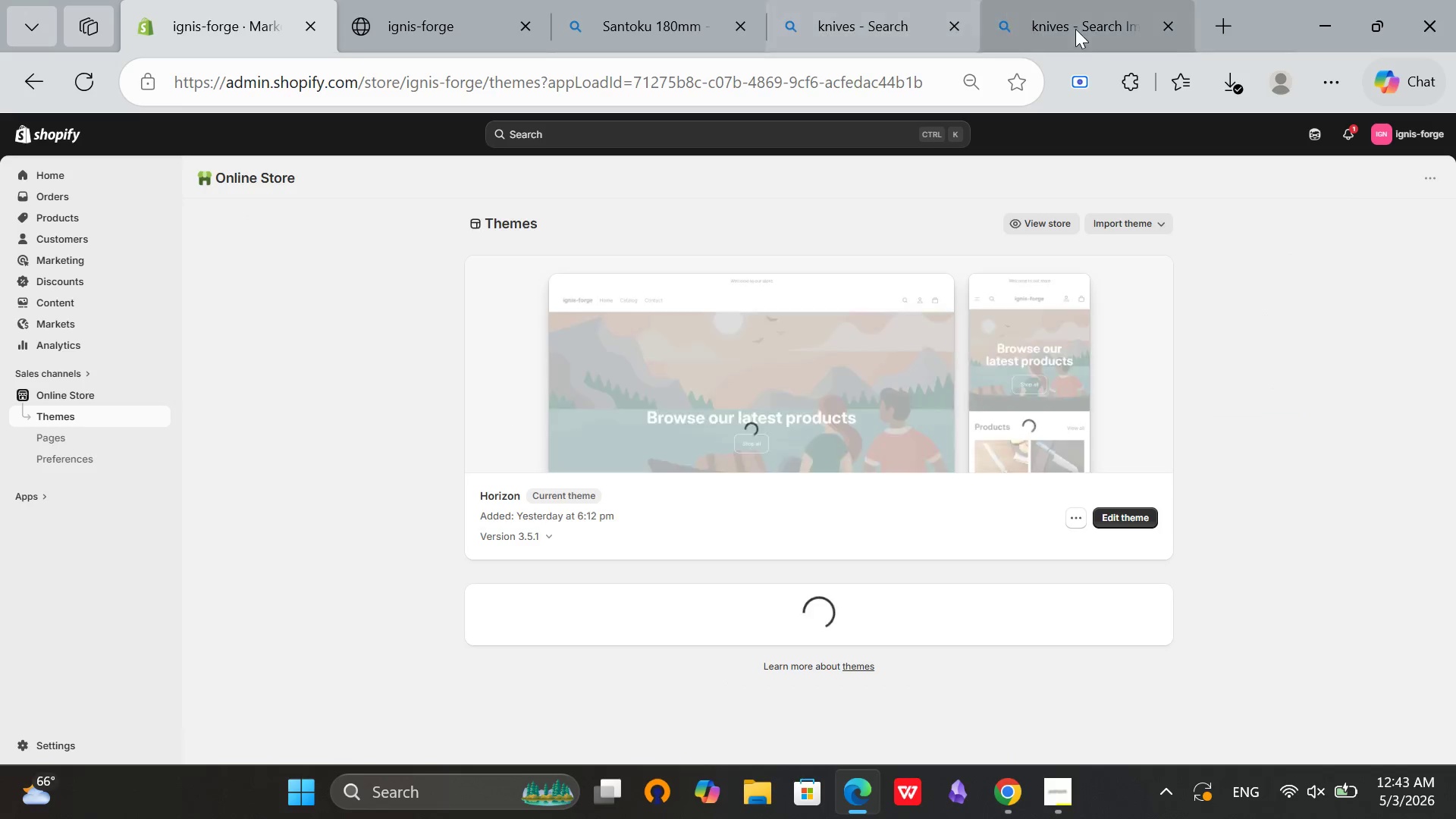 
left_click([1173, 35])
 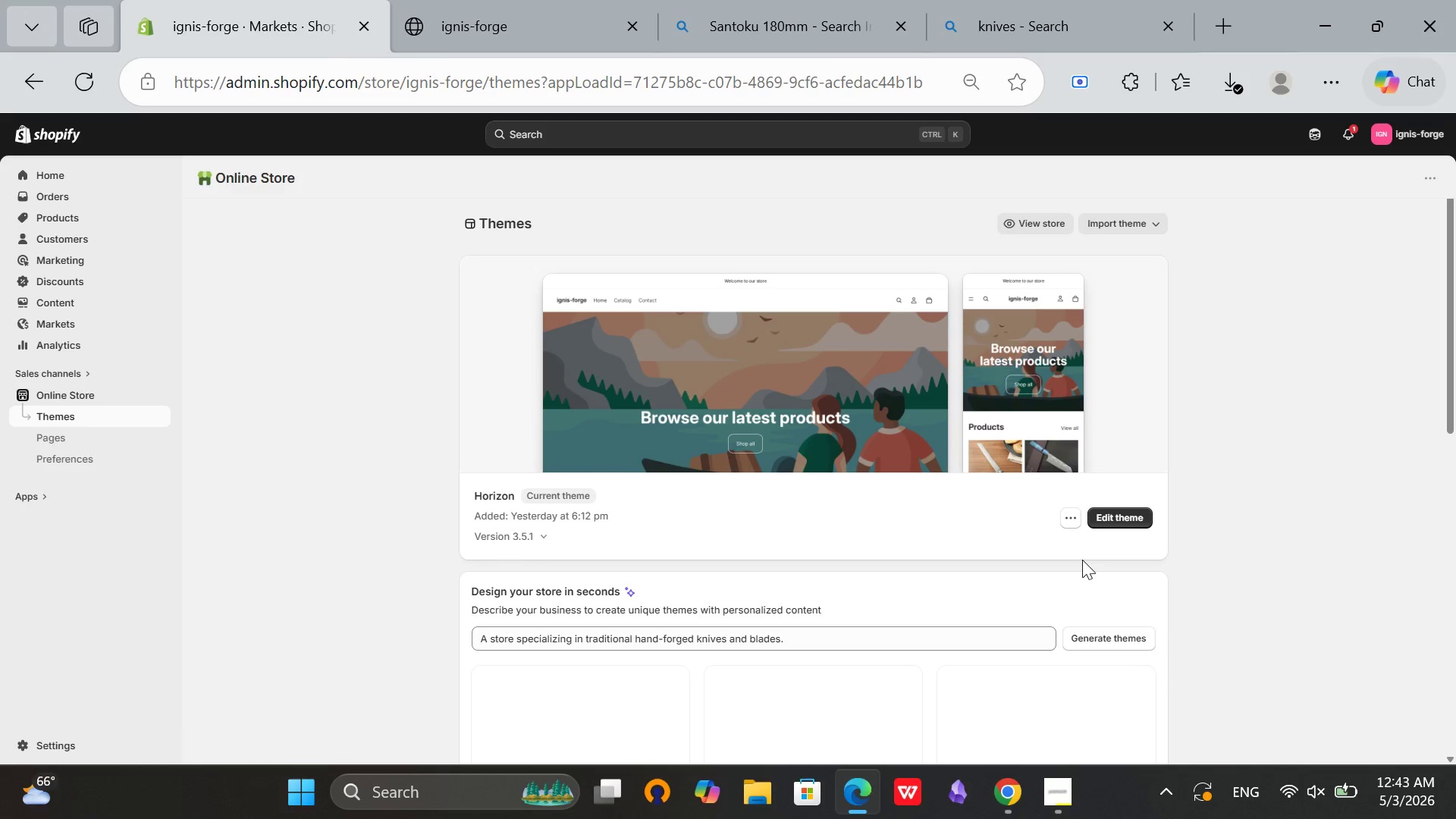 
left_click([1104, 524])
 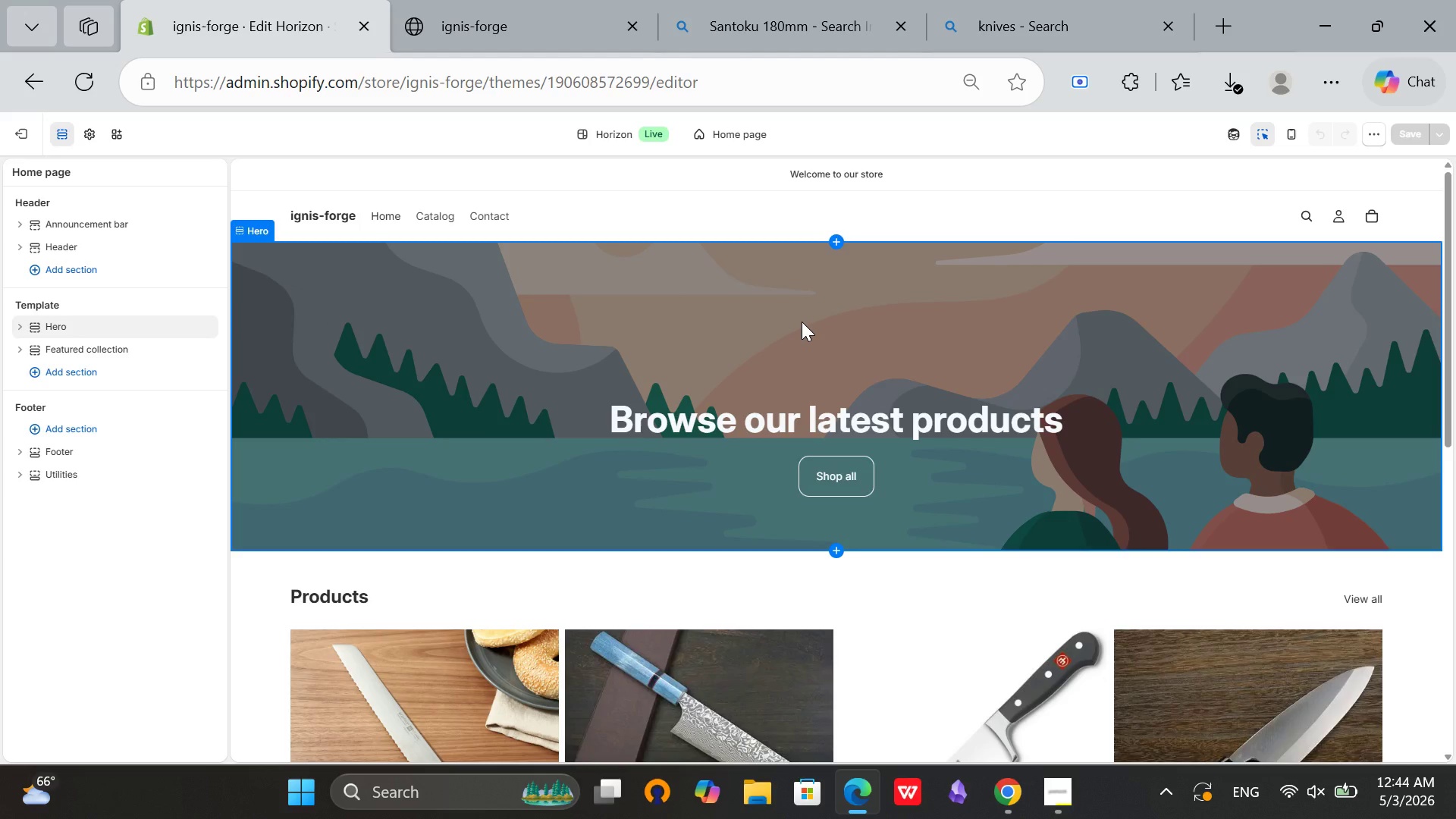 
wait(44.11)
 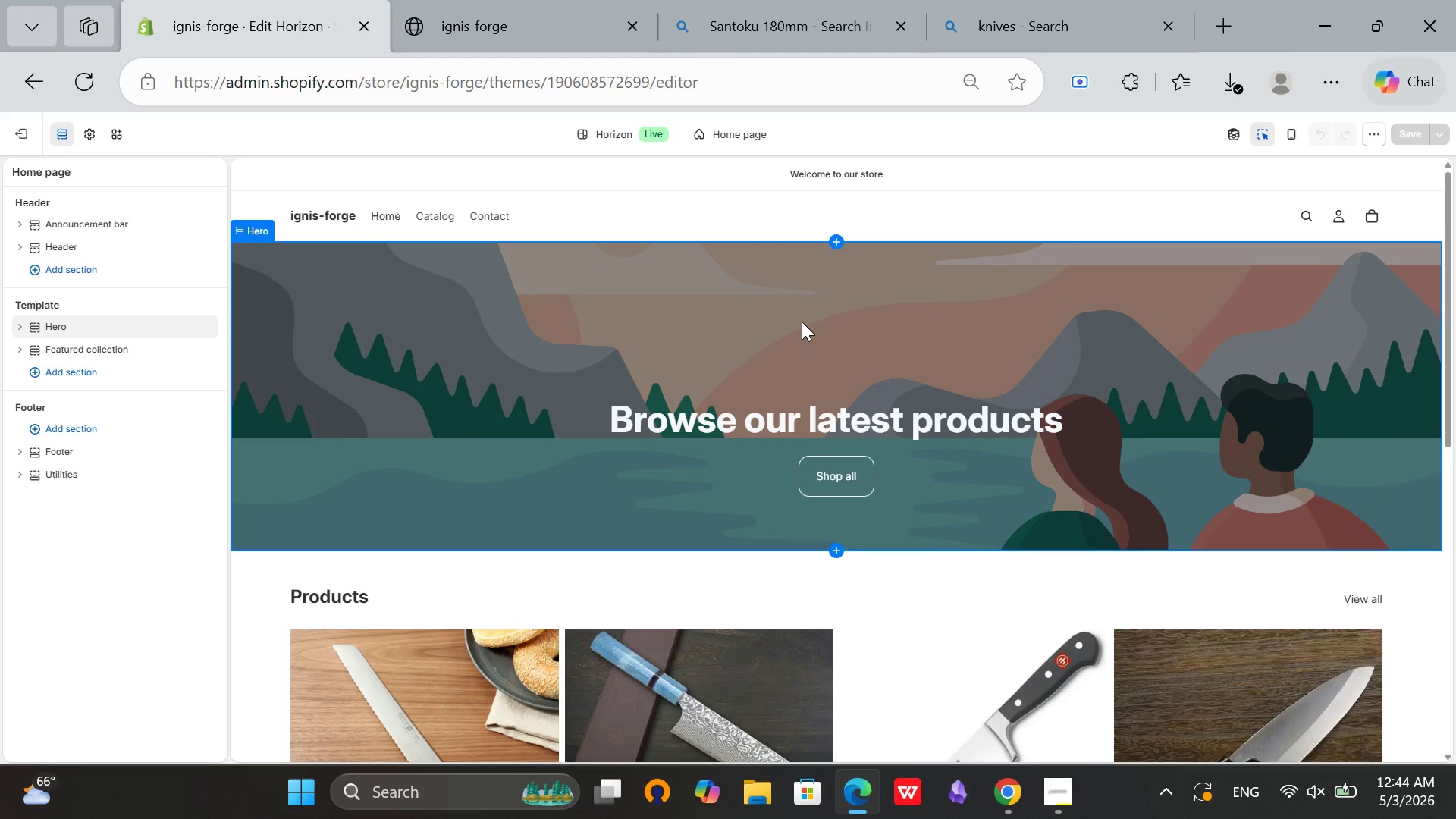 
left_click([570, 318])
 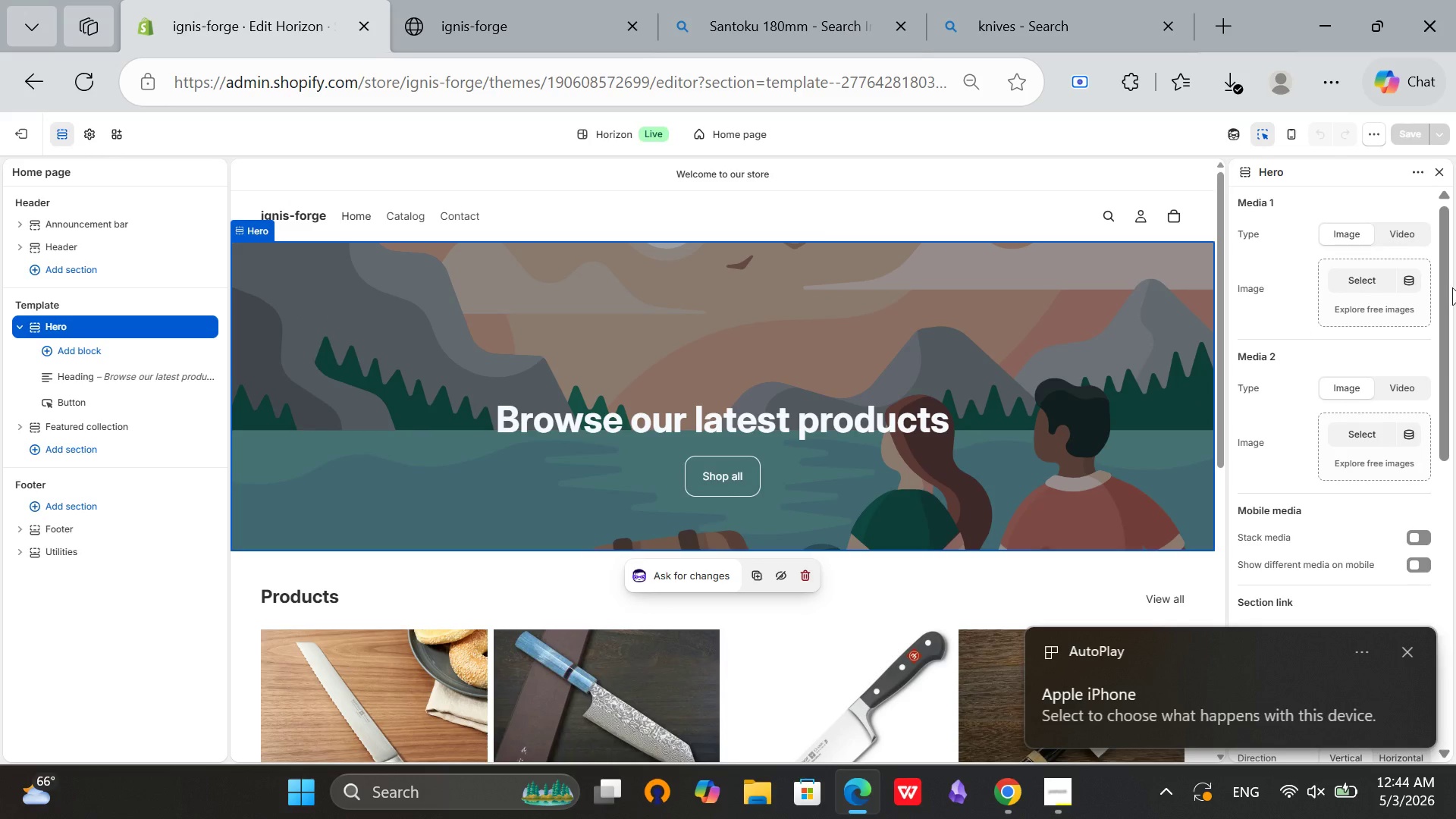 
left_click([1357, 273])
 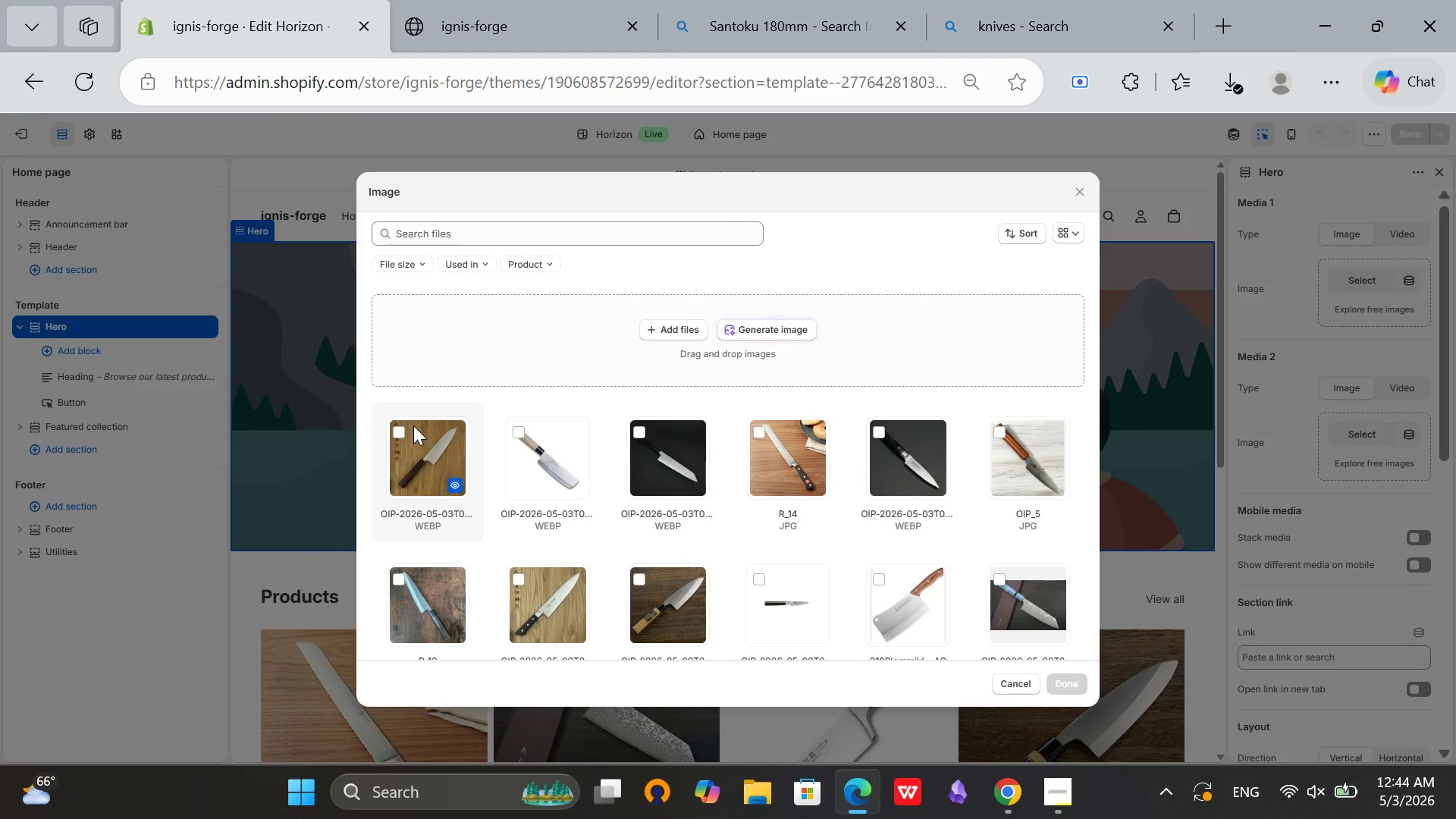 
wait(11.08)
 